 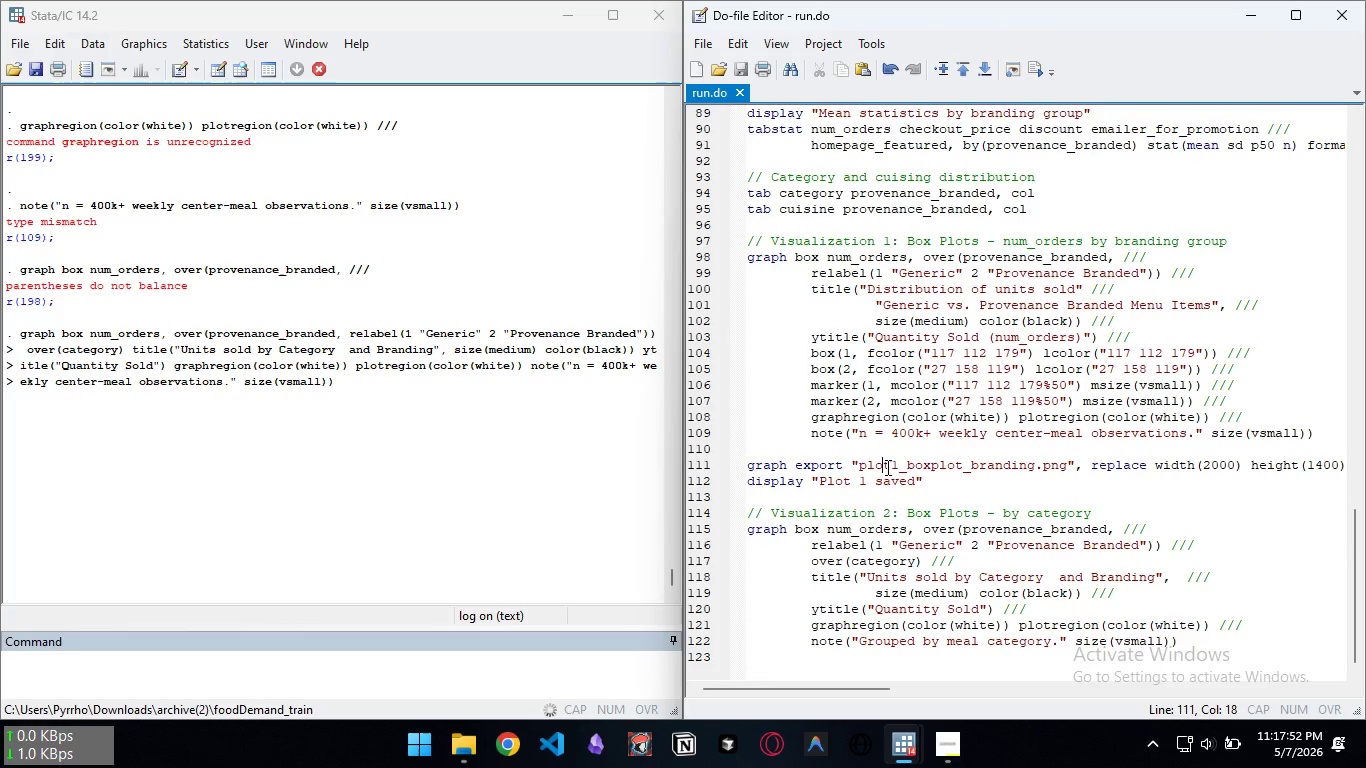 
scroll: coordinate [892, 467], scroll_direction: down, amount: 11.0
 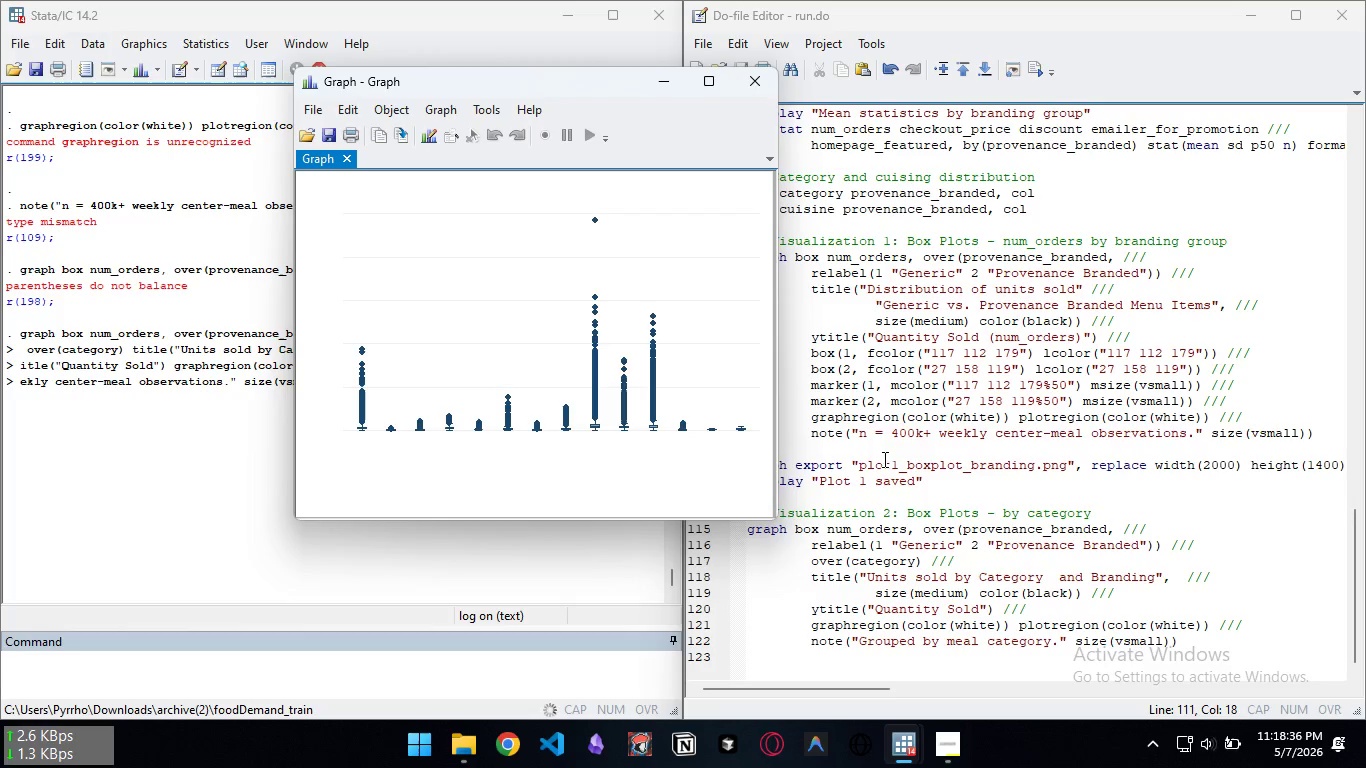 
wait(46.72)
 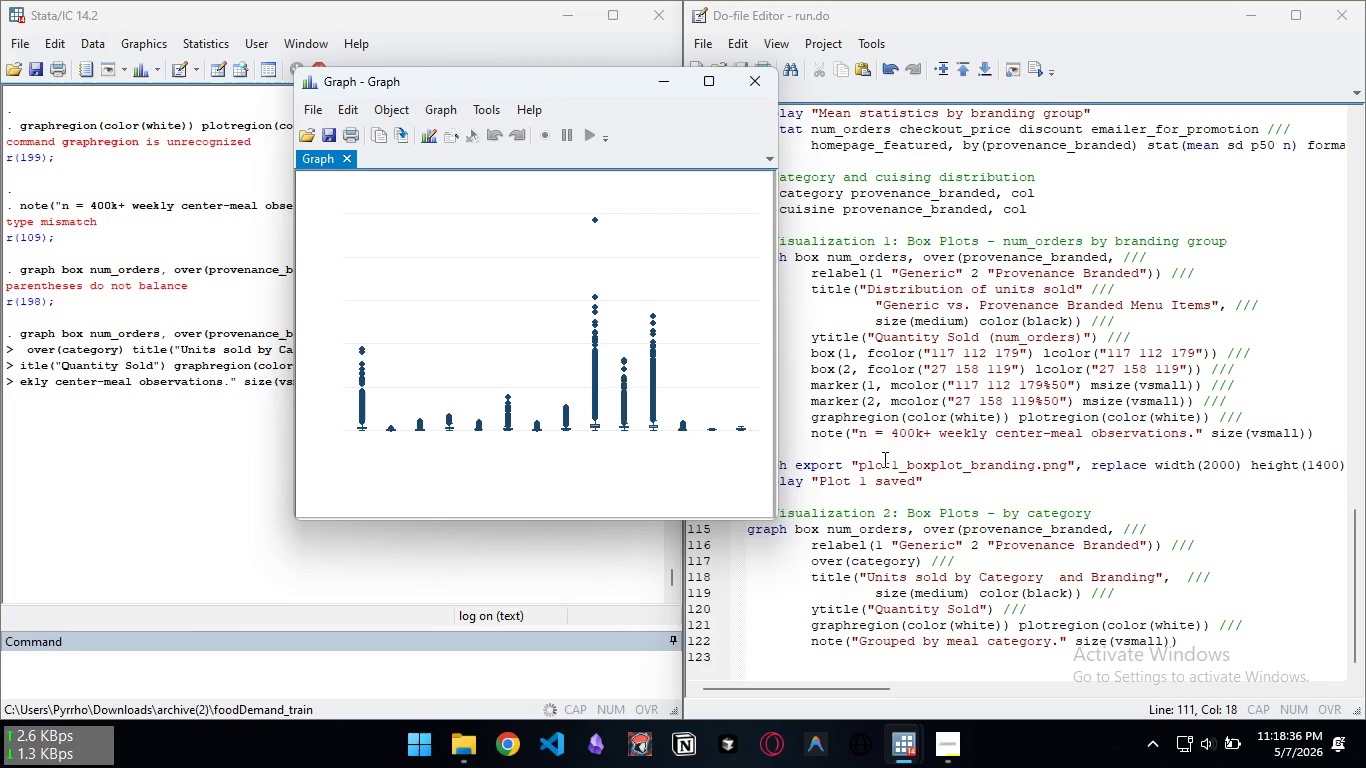 
left_click([706, 73])
 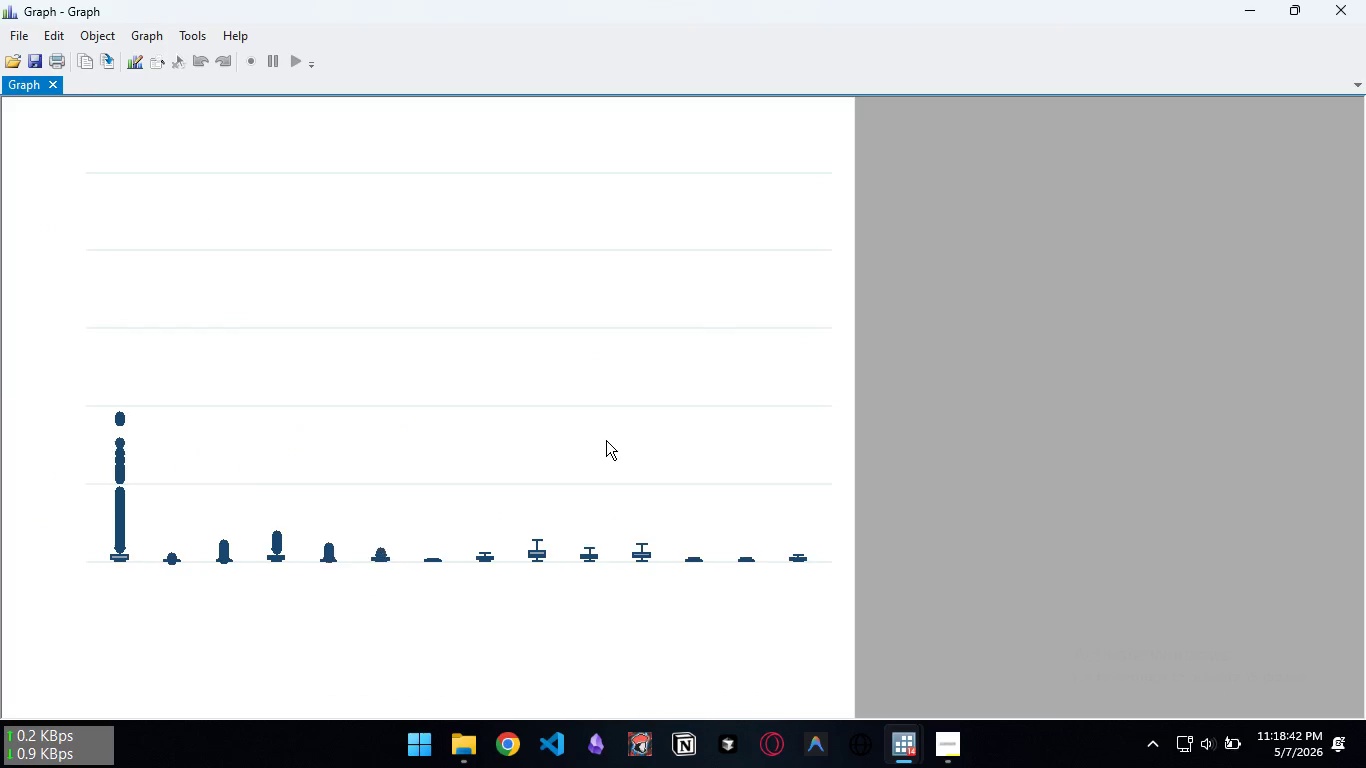 
scroll: coordinate [594, 452], scroll_direction: down, amount: 5.0
 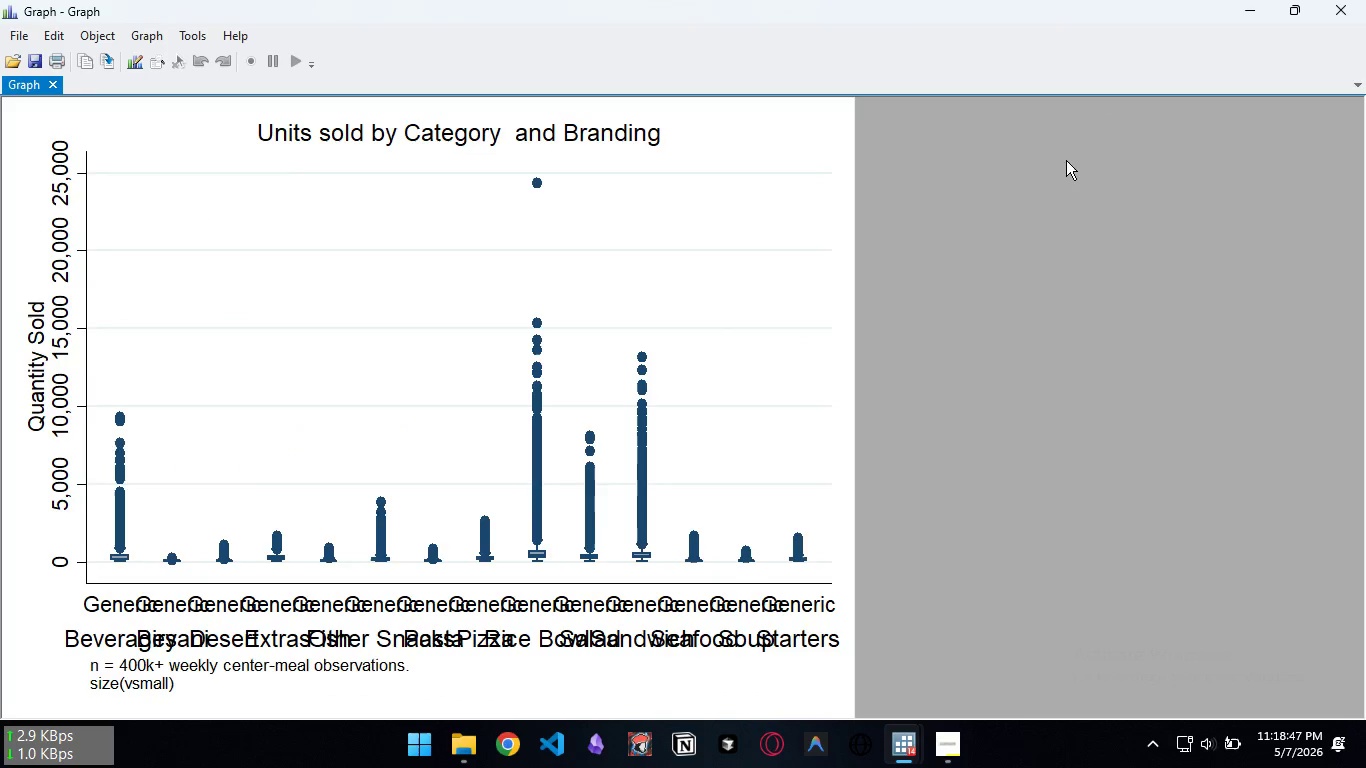 
wait(5.43)
 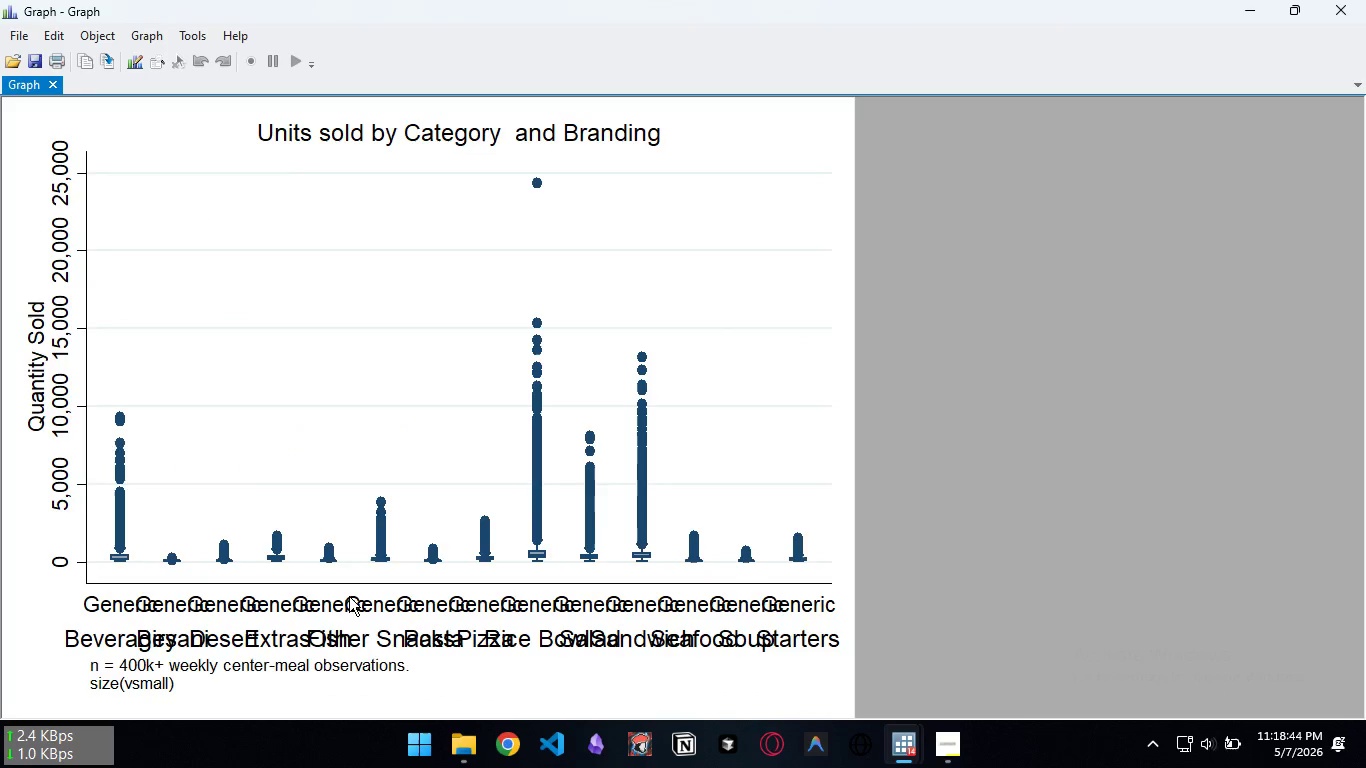 
left_click_drag(start_coordinate=[1109, 13], to_coordinate=[878, 279])
 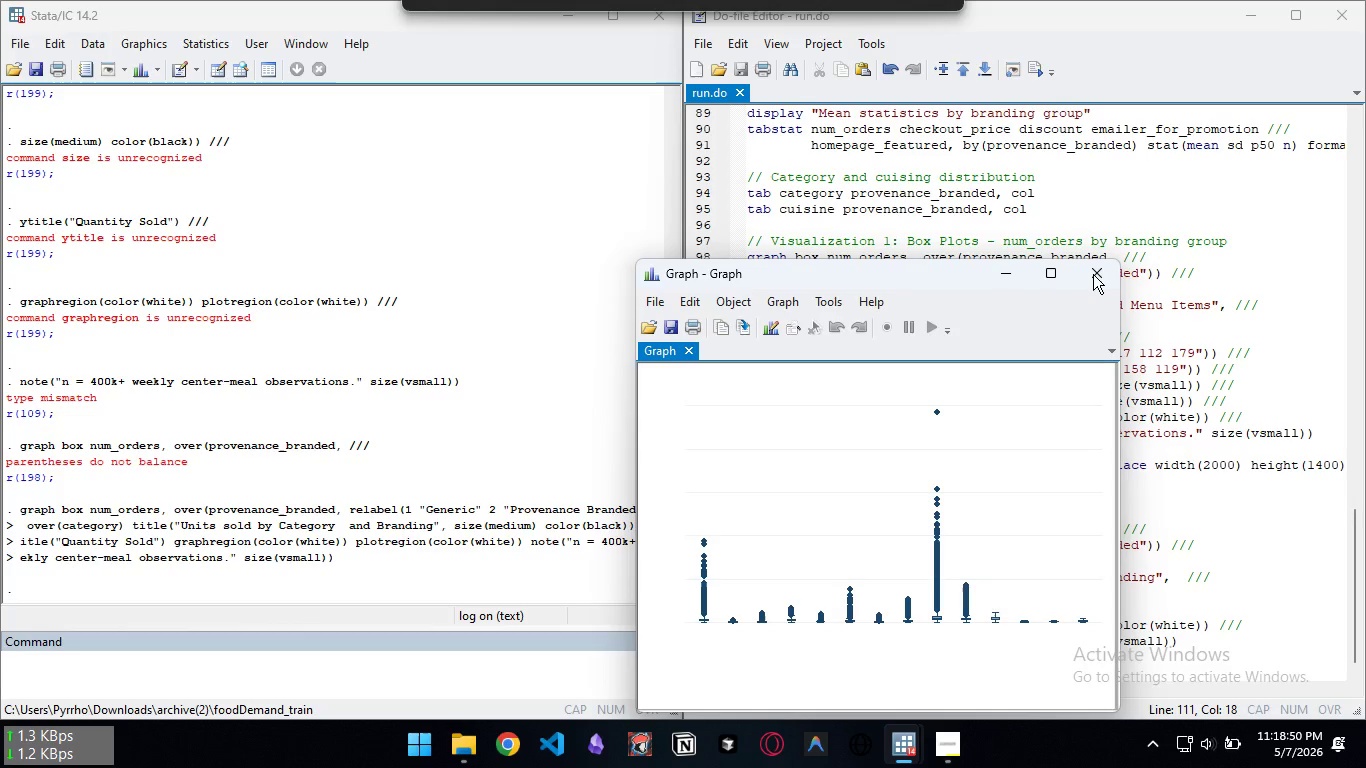 
left_click([1093, 274])
 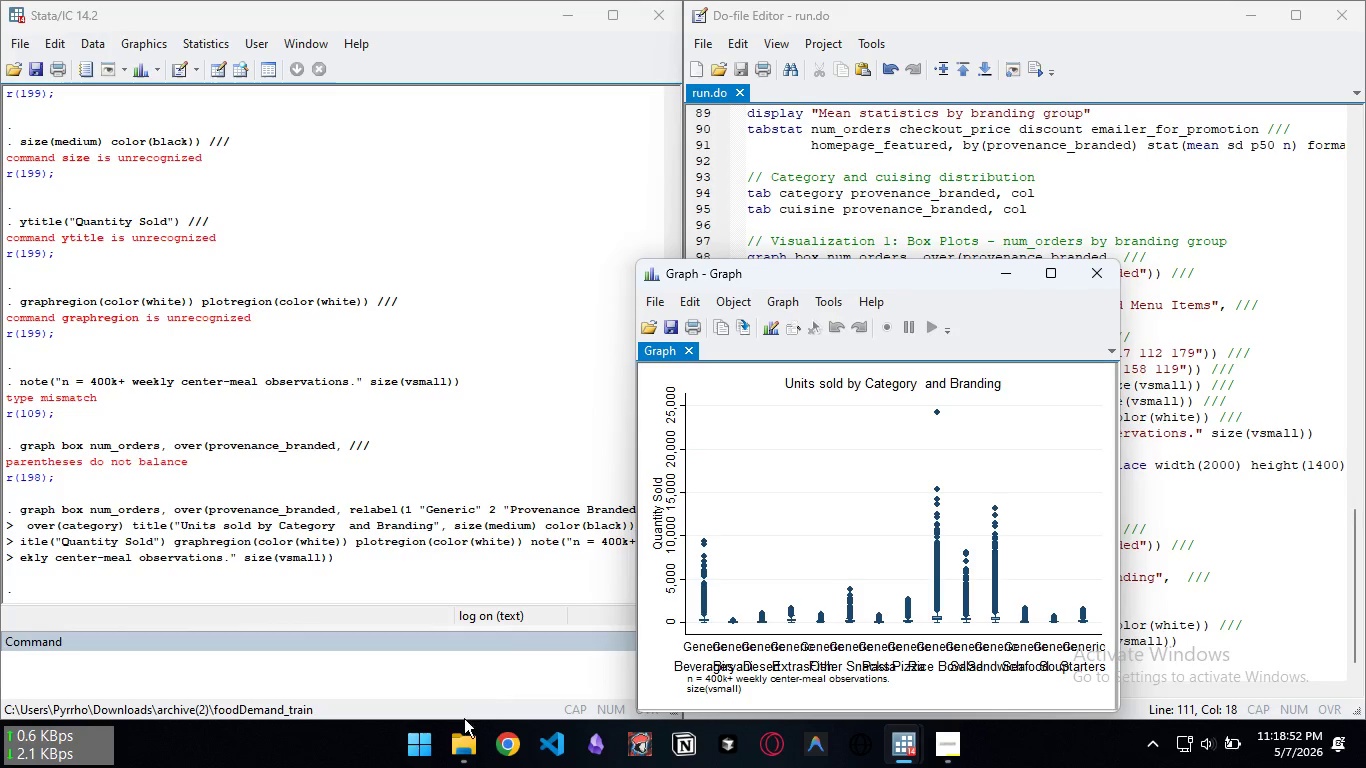 
left_click([462, 740])
 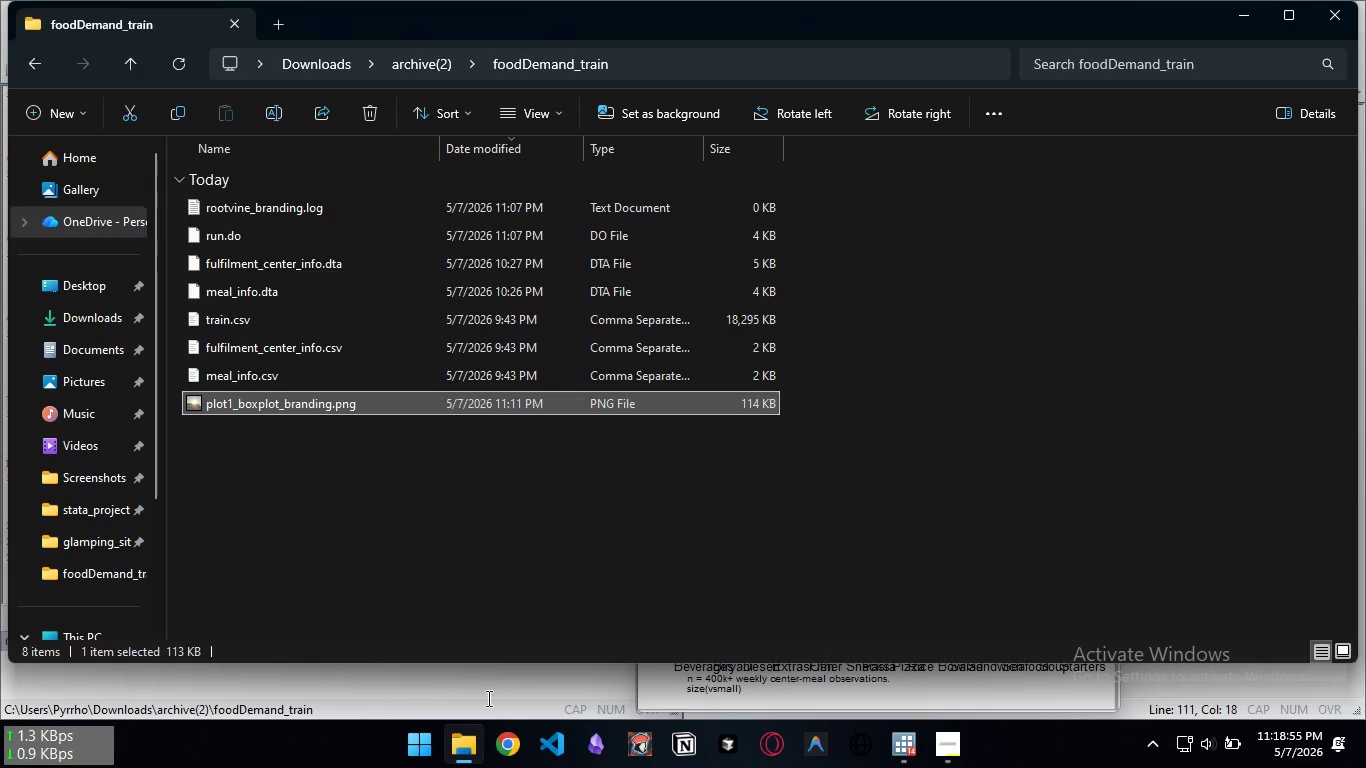 
left_click([468, 762])
 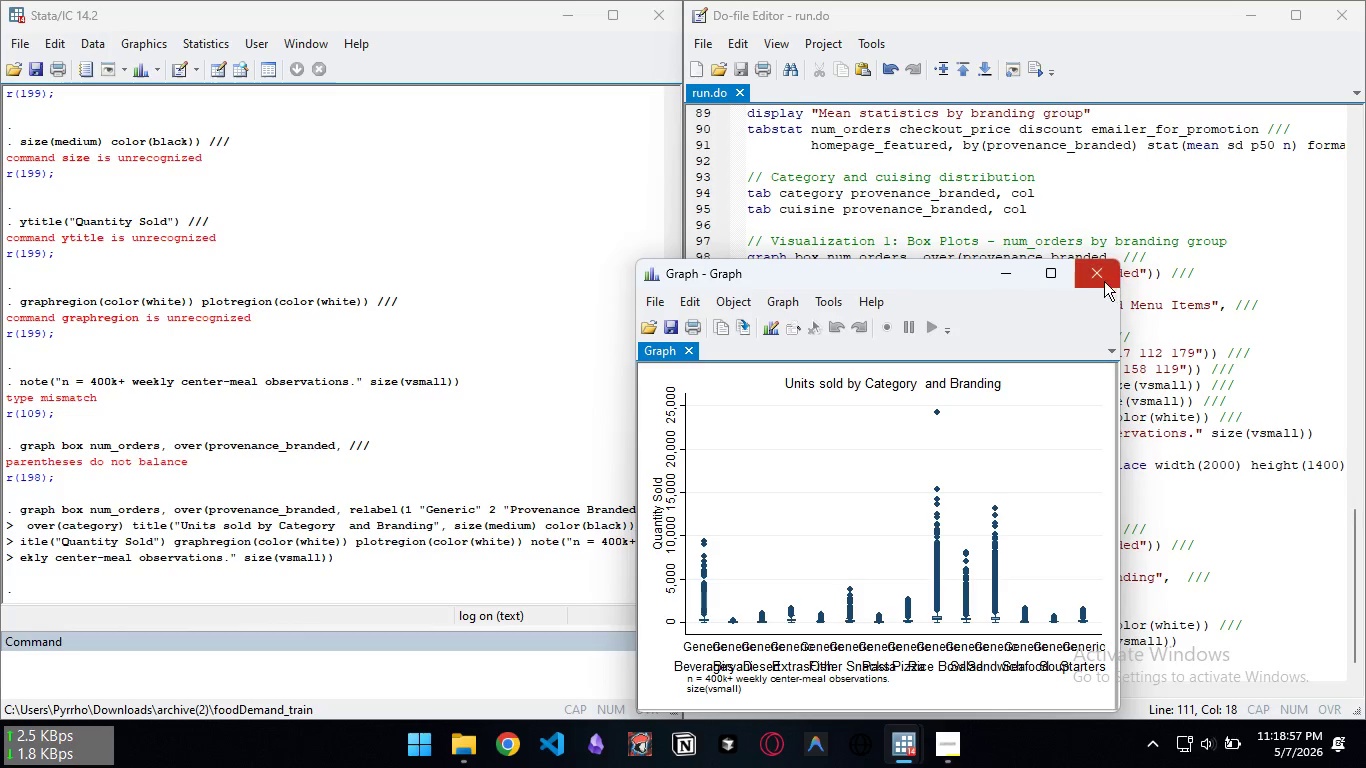 
left_click([1100, 281])
 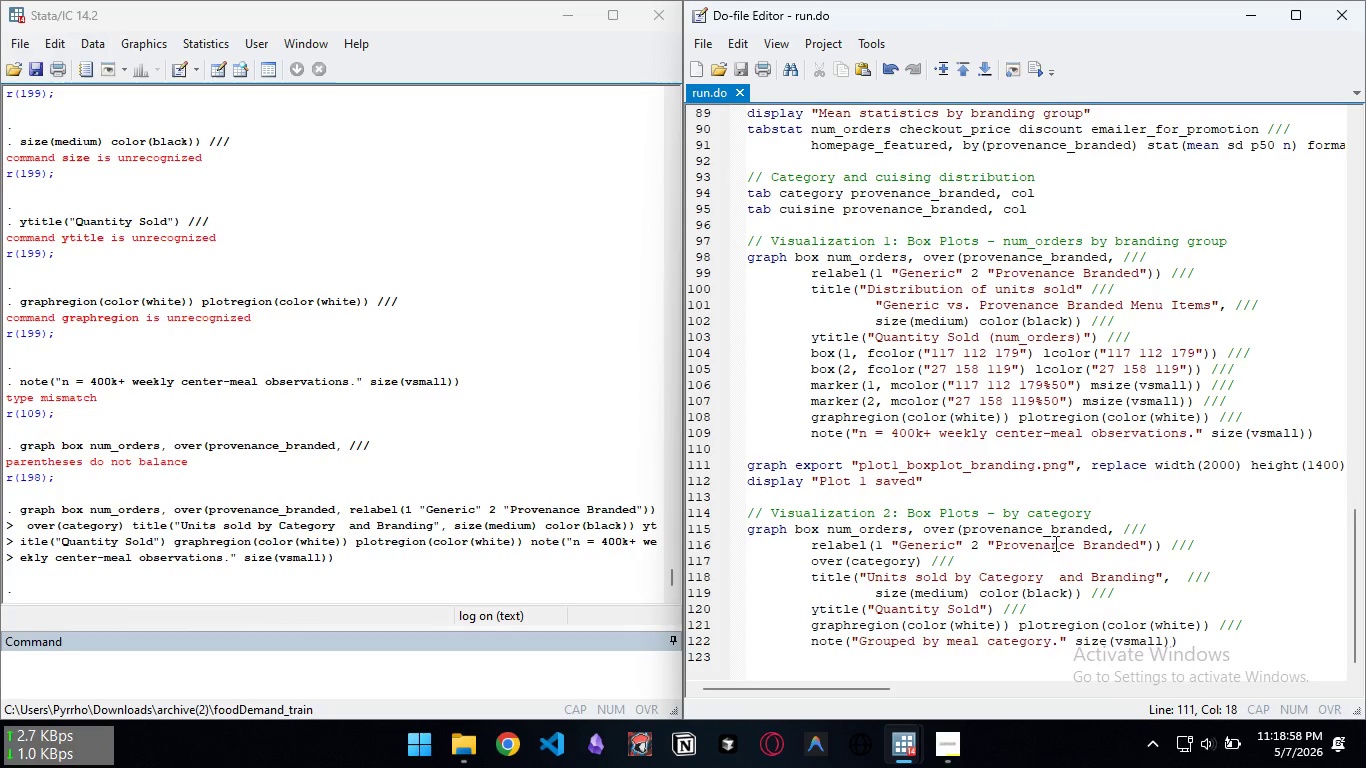 
scroll: coordinate [1054, 543], scroll_direction: down, amount: 2.0
 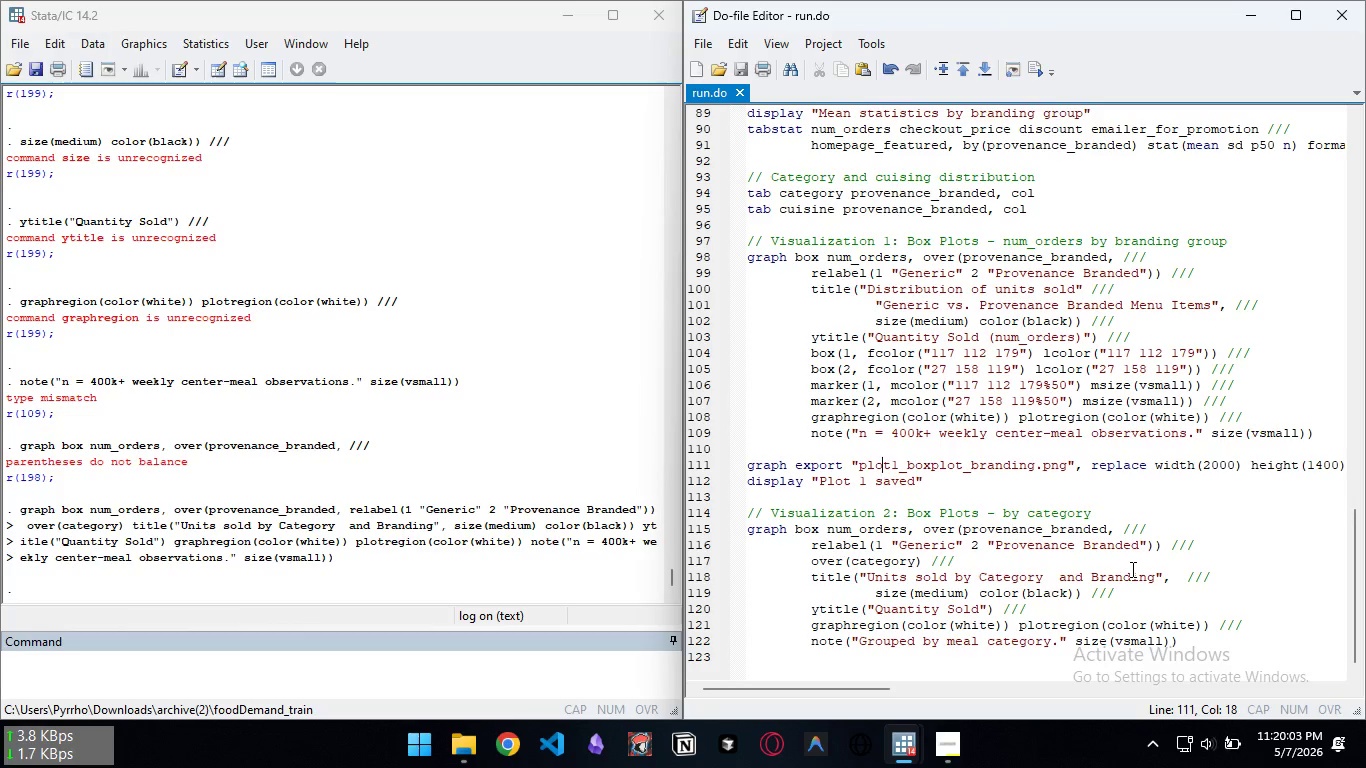 
wait(68.75)
 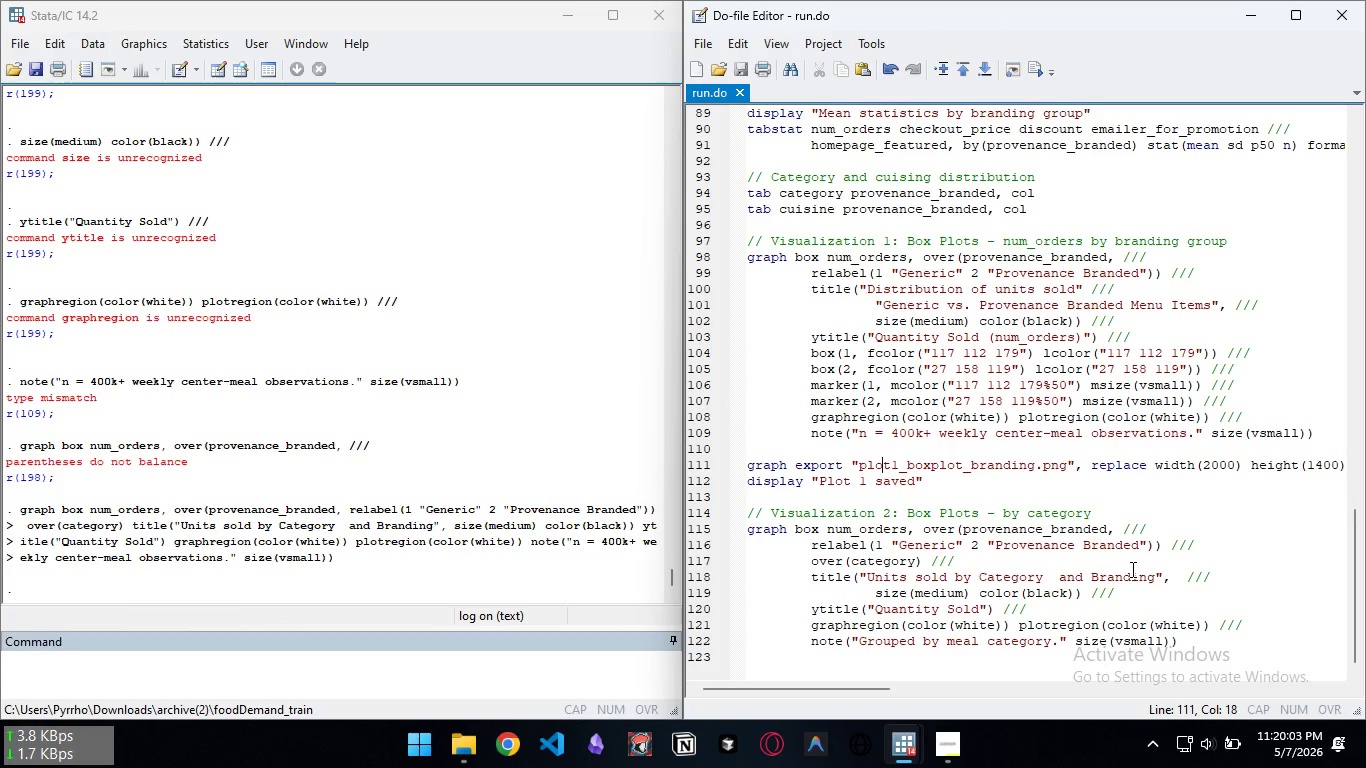 
left_click_drag(start_coordinate=[753, 525], to_coordinate=[772, 529])
 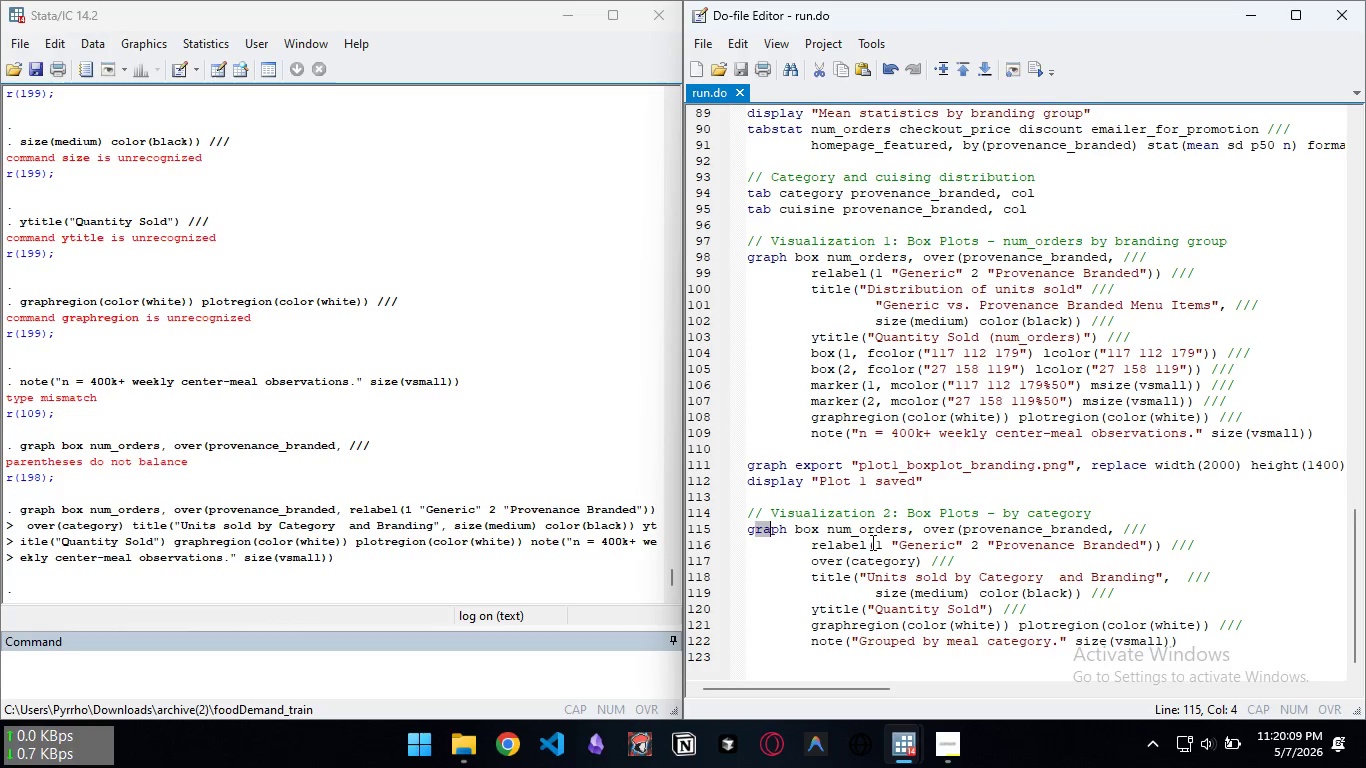 
left_click([871, 542])
 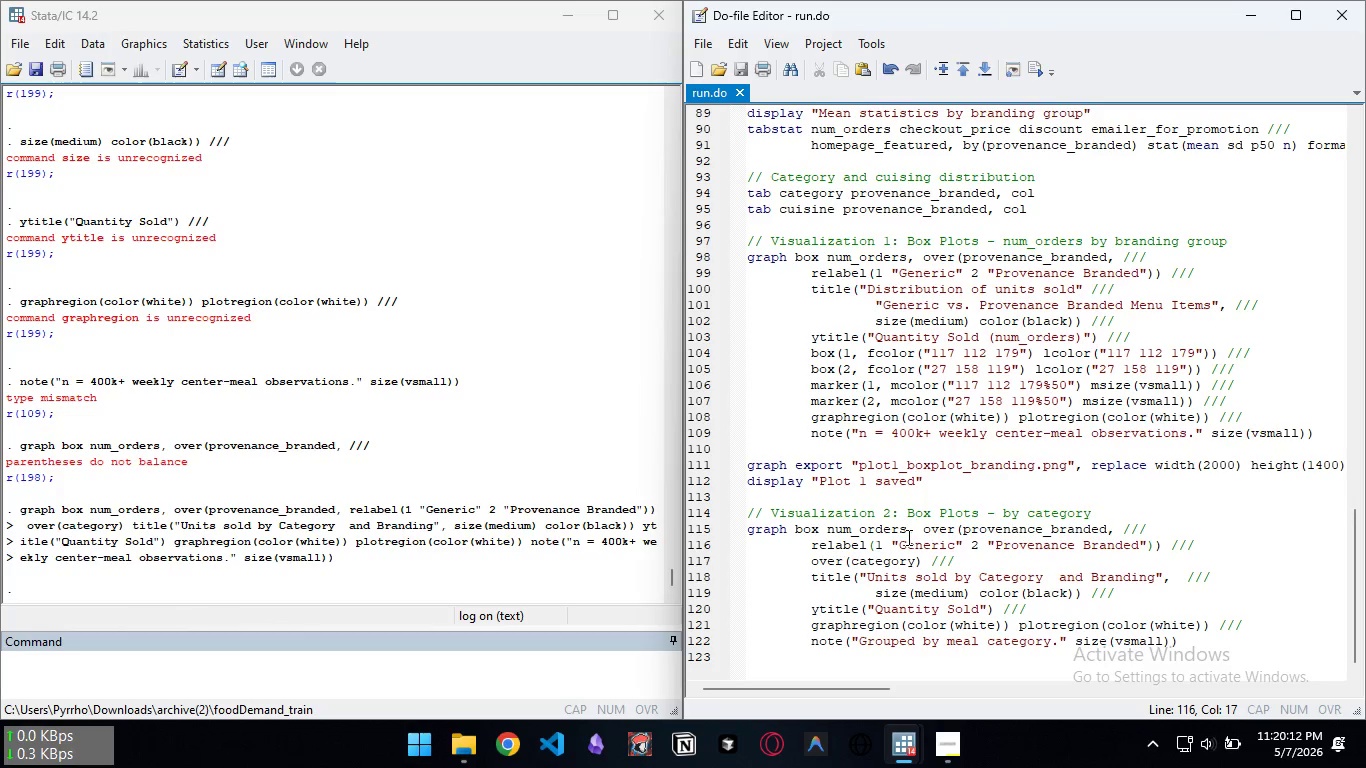 
left_click_drag(start_coordinate=[921, 536], to_coordinate=[933, 536])
 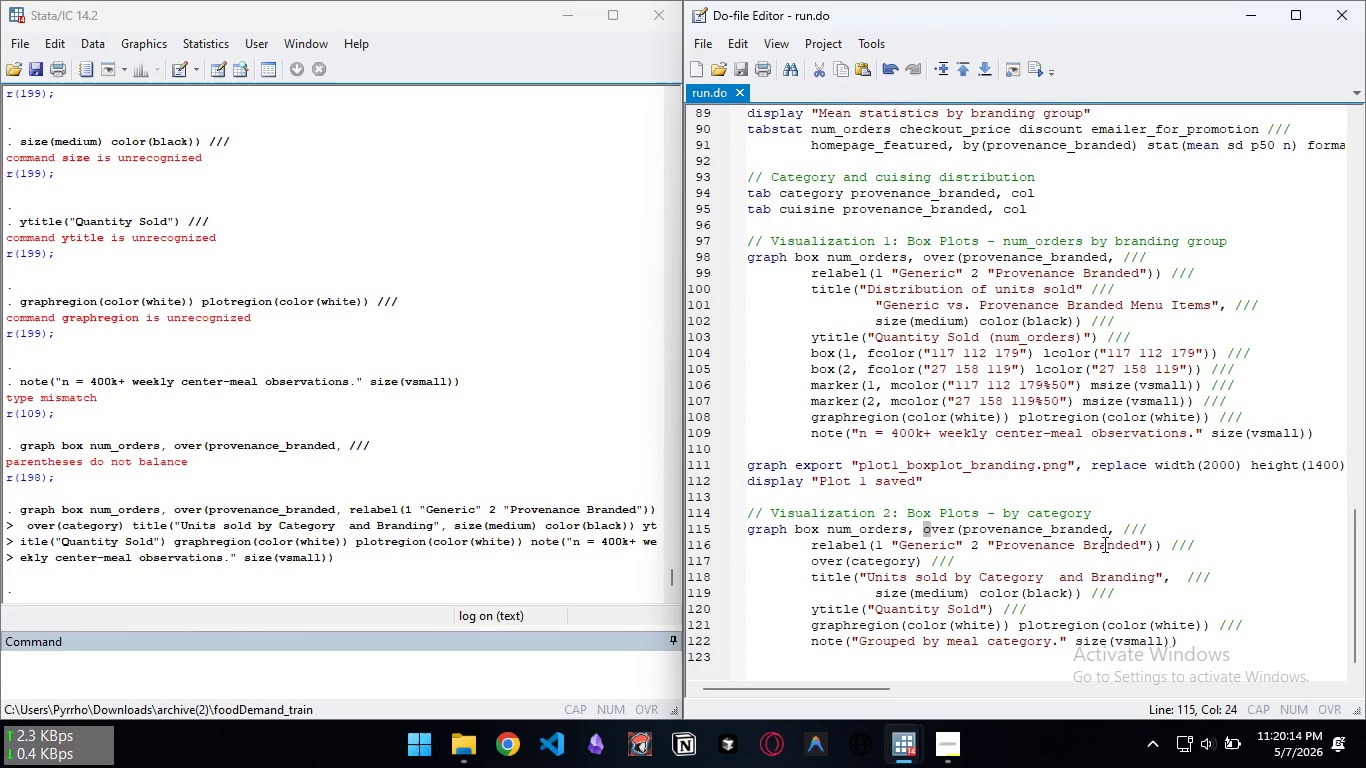 
left_click([891, 559])
 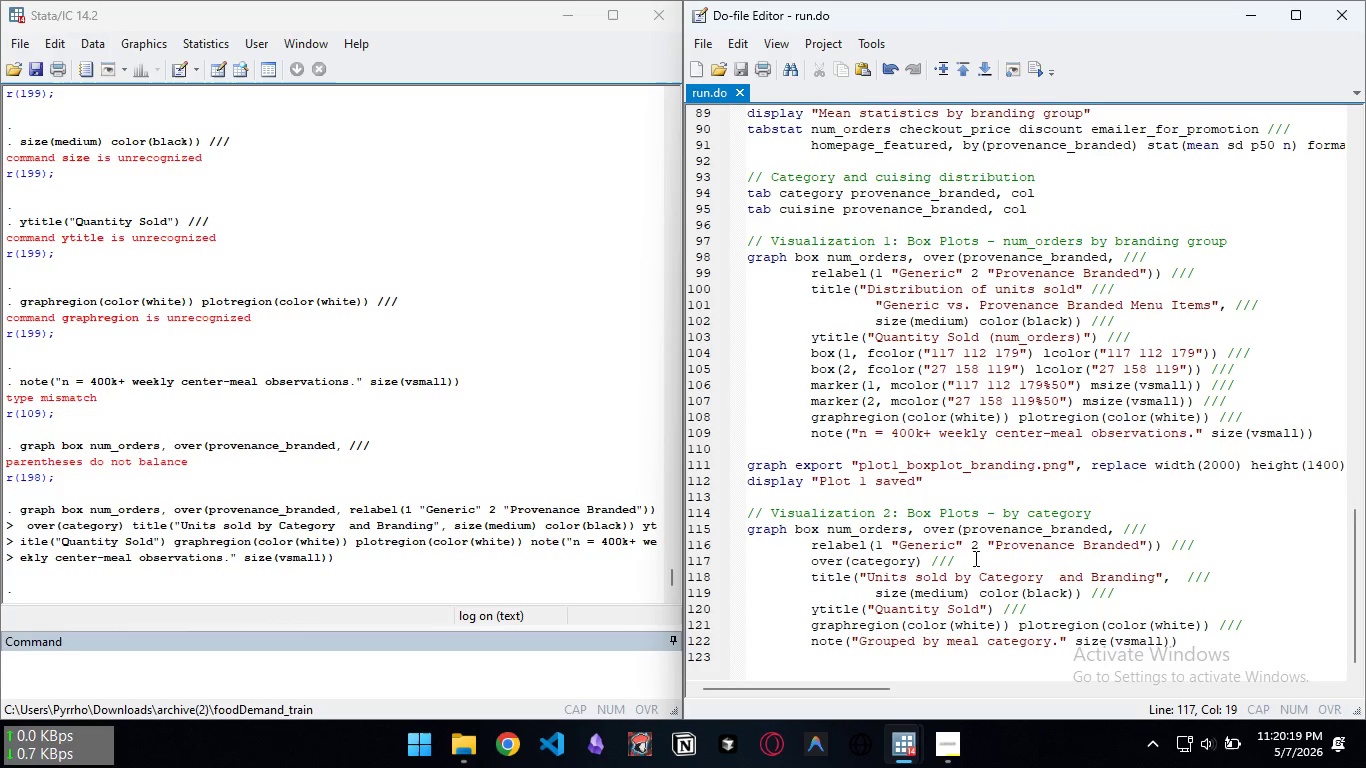 
wait(8.56)
 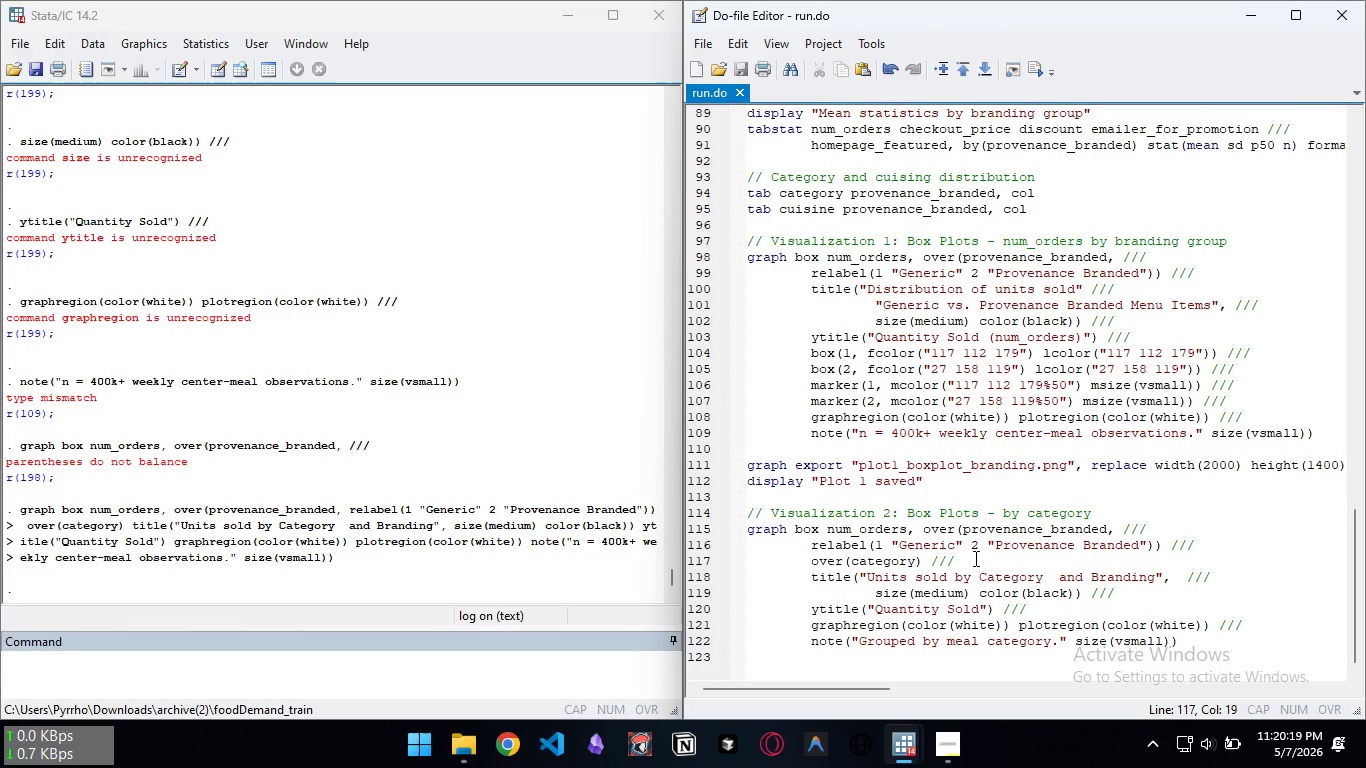 
left_click([1084, 548])
 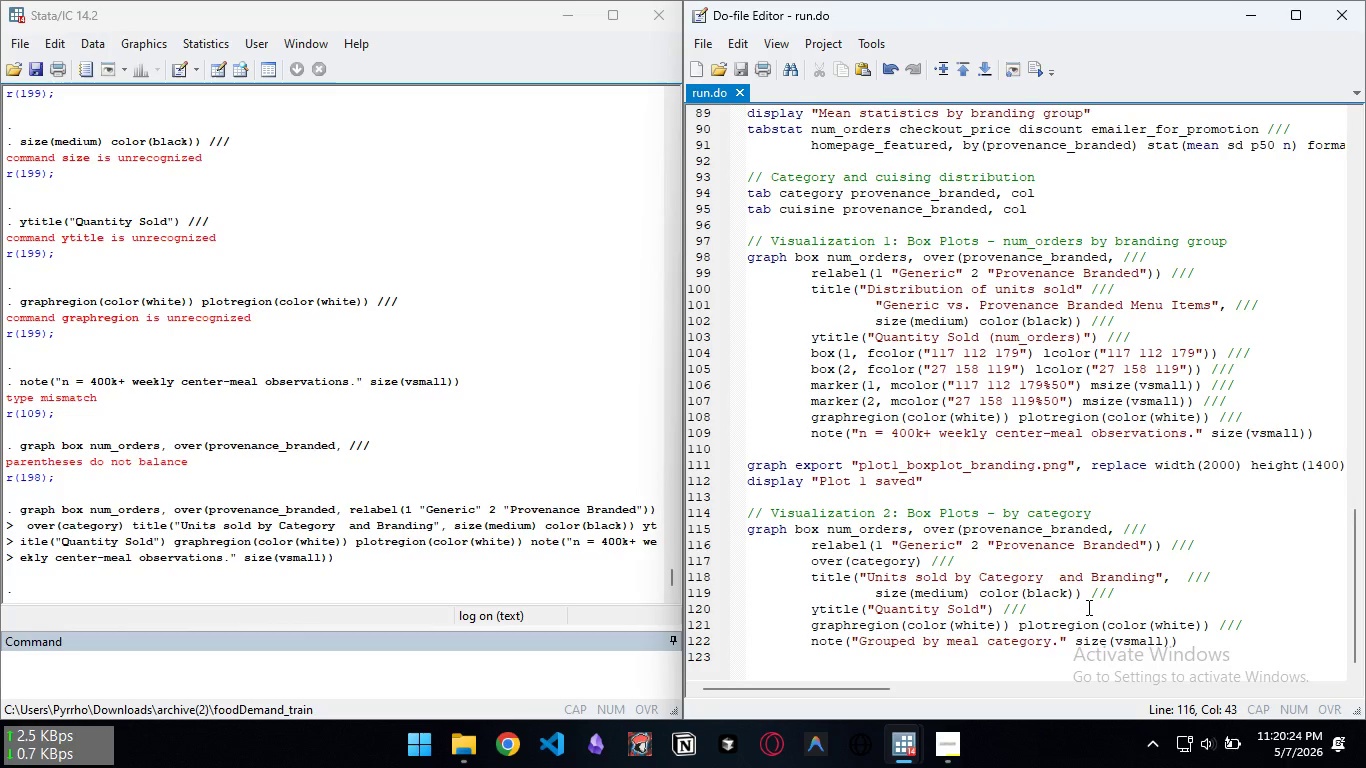 
key(Control+Backspace)
 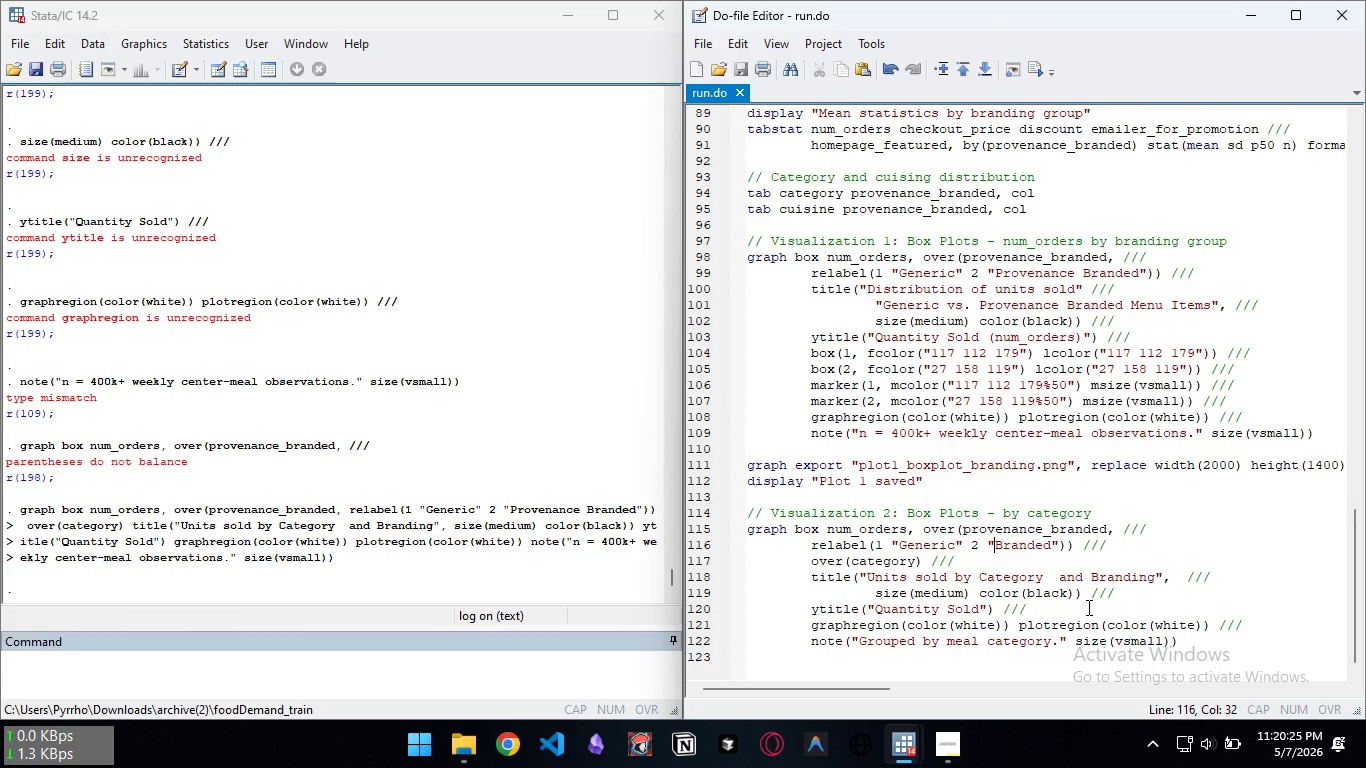 
key(Control+S)
 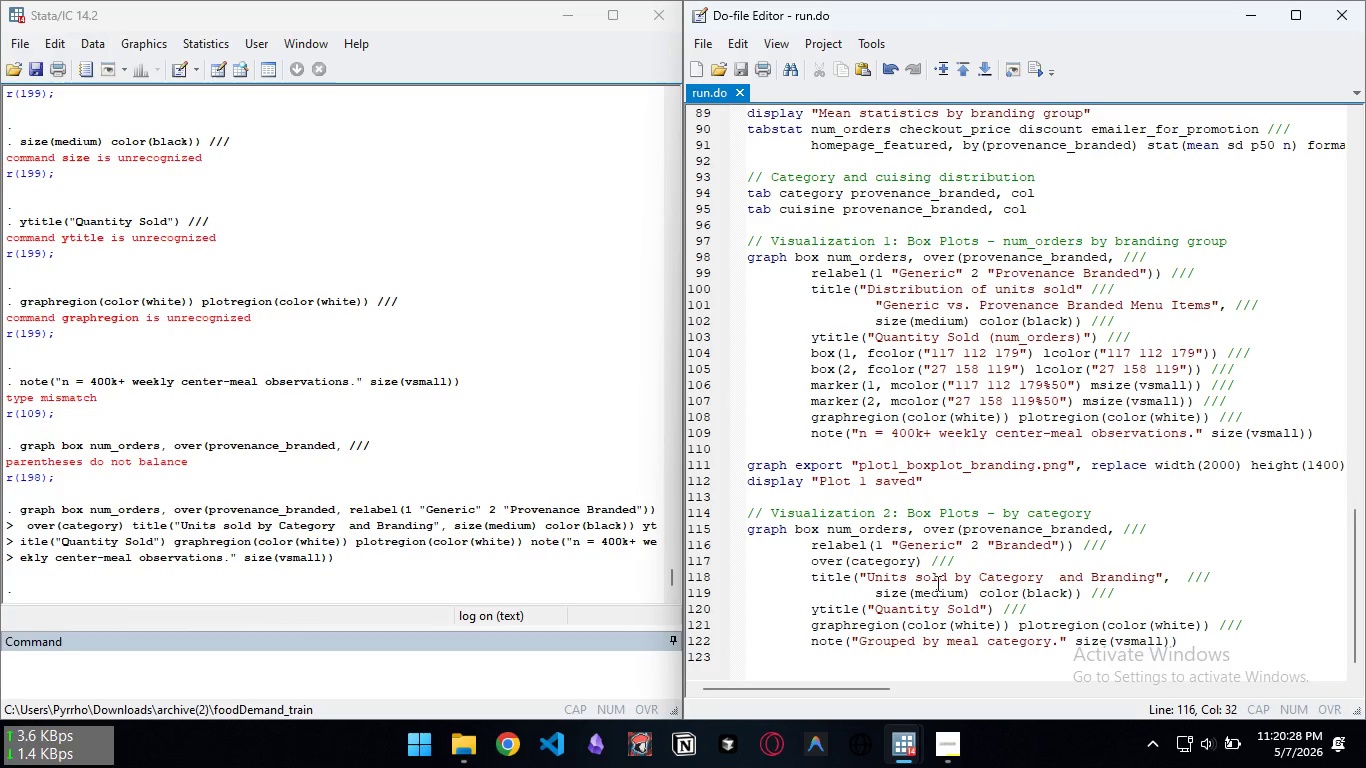 
scroll: coordinate [1070, 551], scroll_direction: down, amount: 1.0
 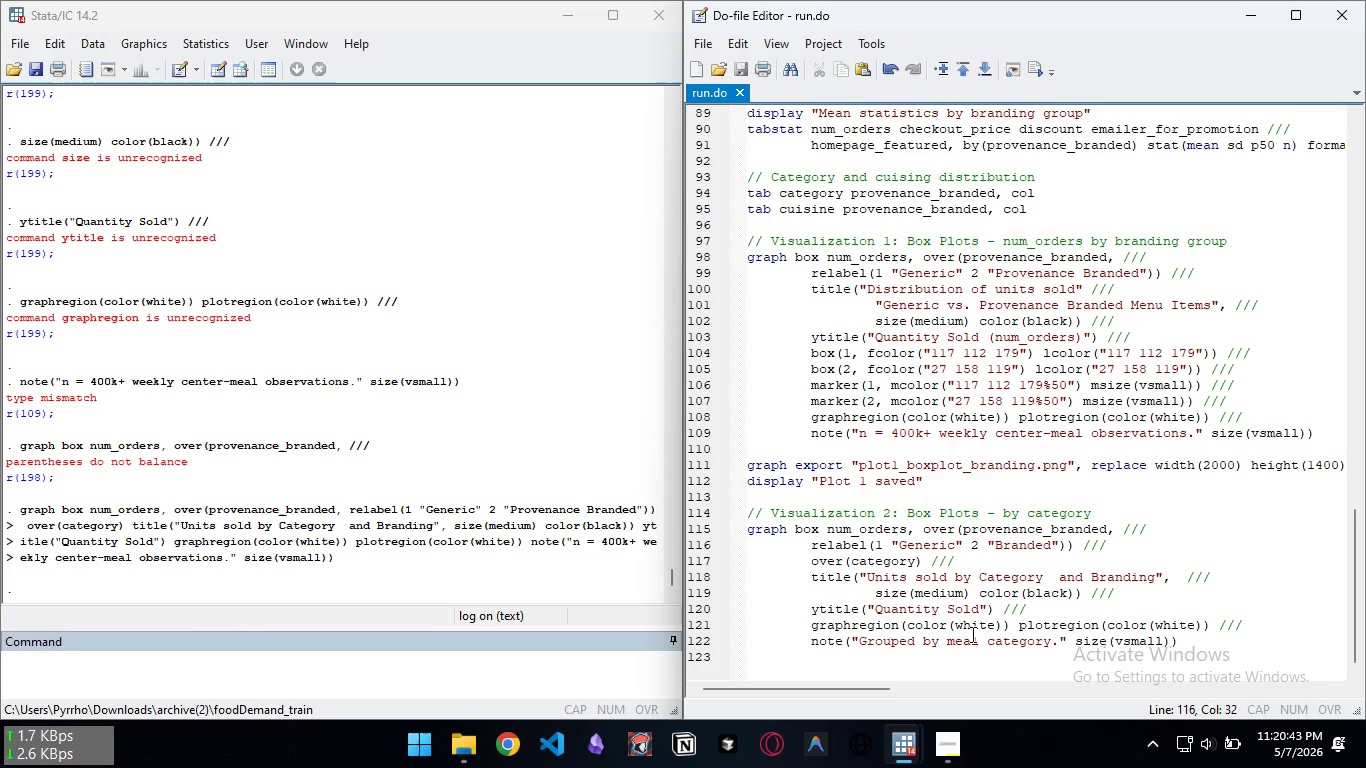 
wait(17.7)
 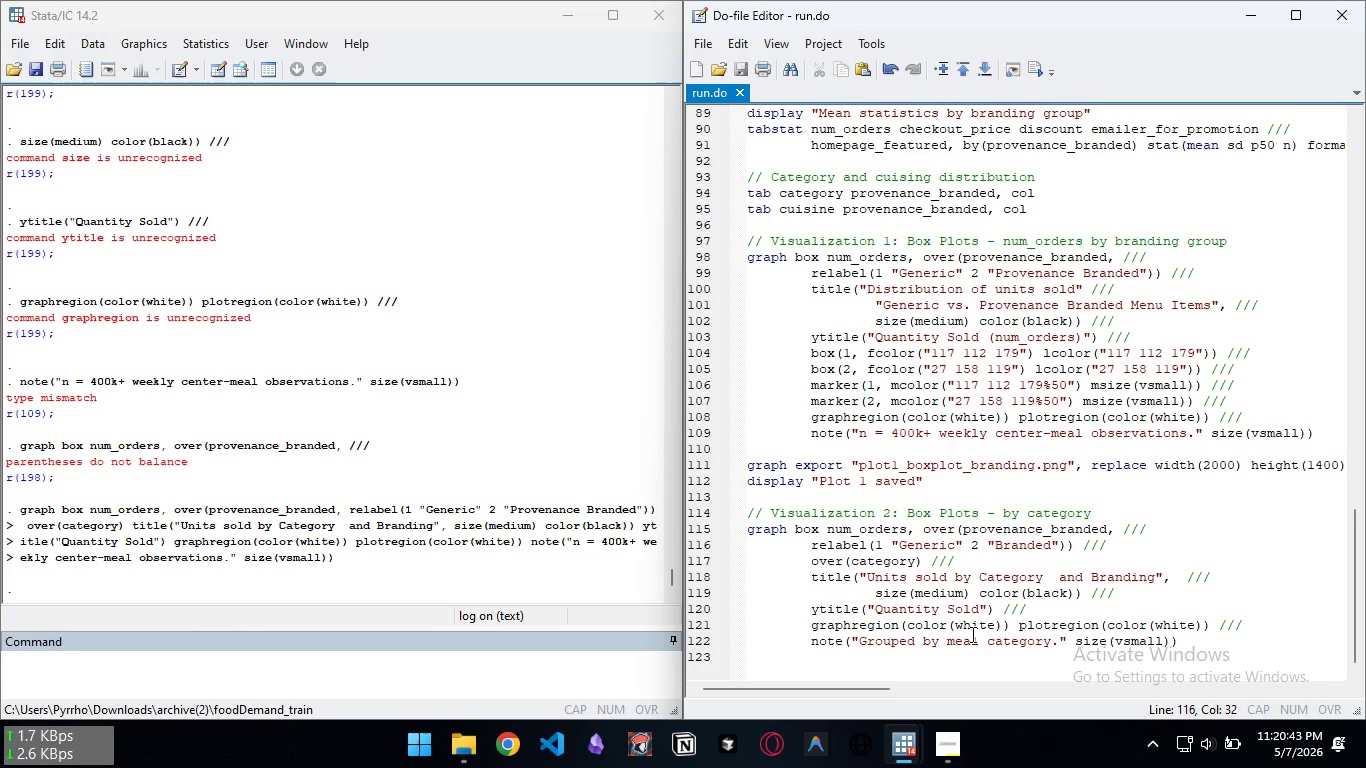 
scroll: coordinate [1108, 594], scroll_direction: down, amount: 5.0
 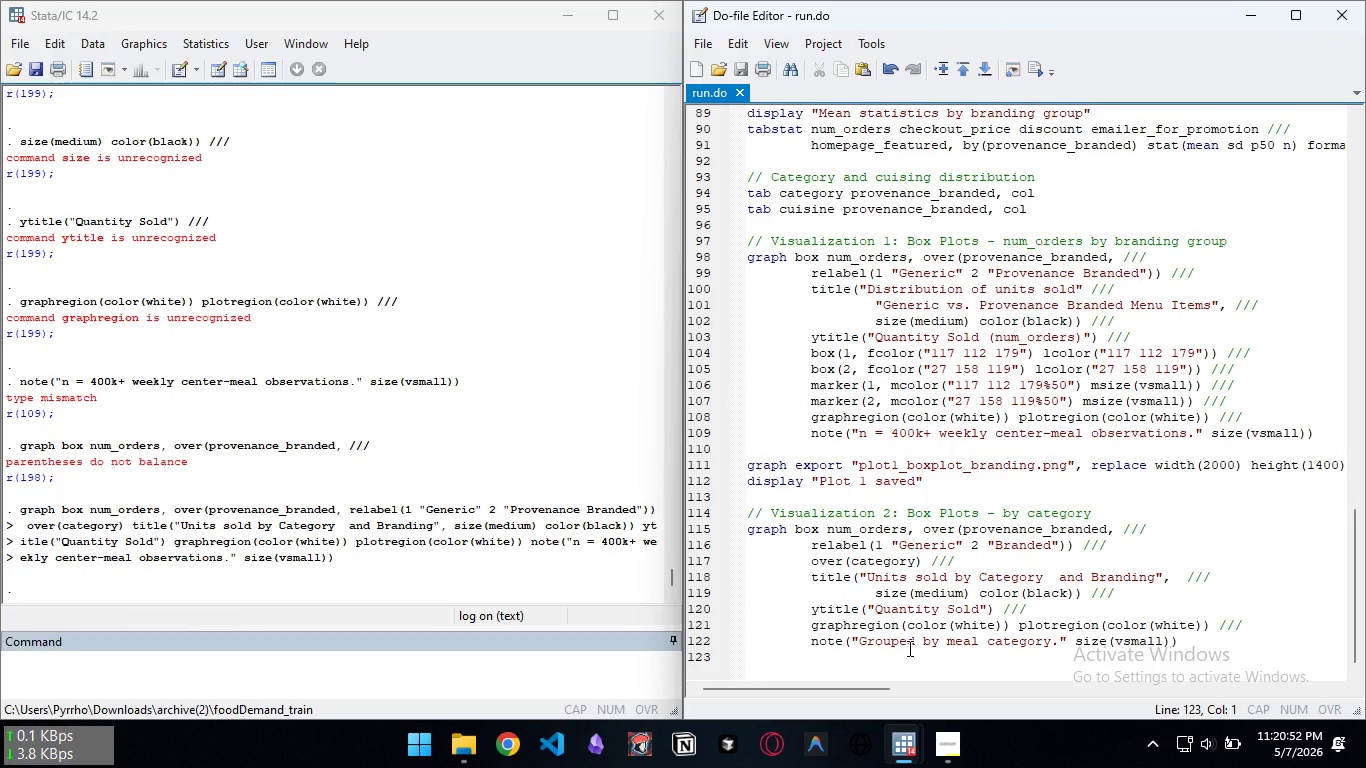 
wait(5.02)
 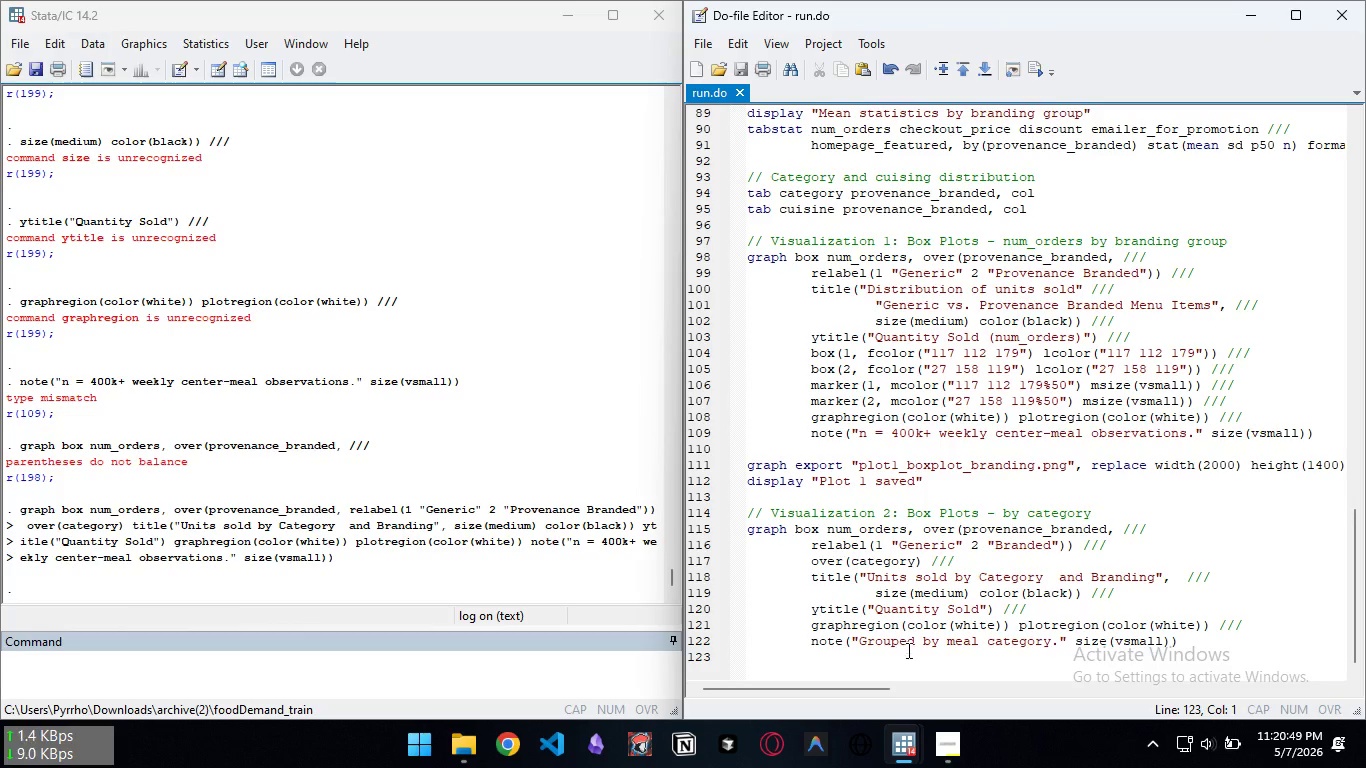 
key(Enter)
 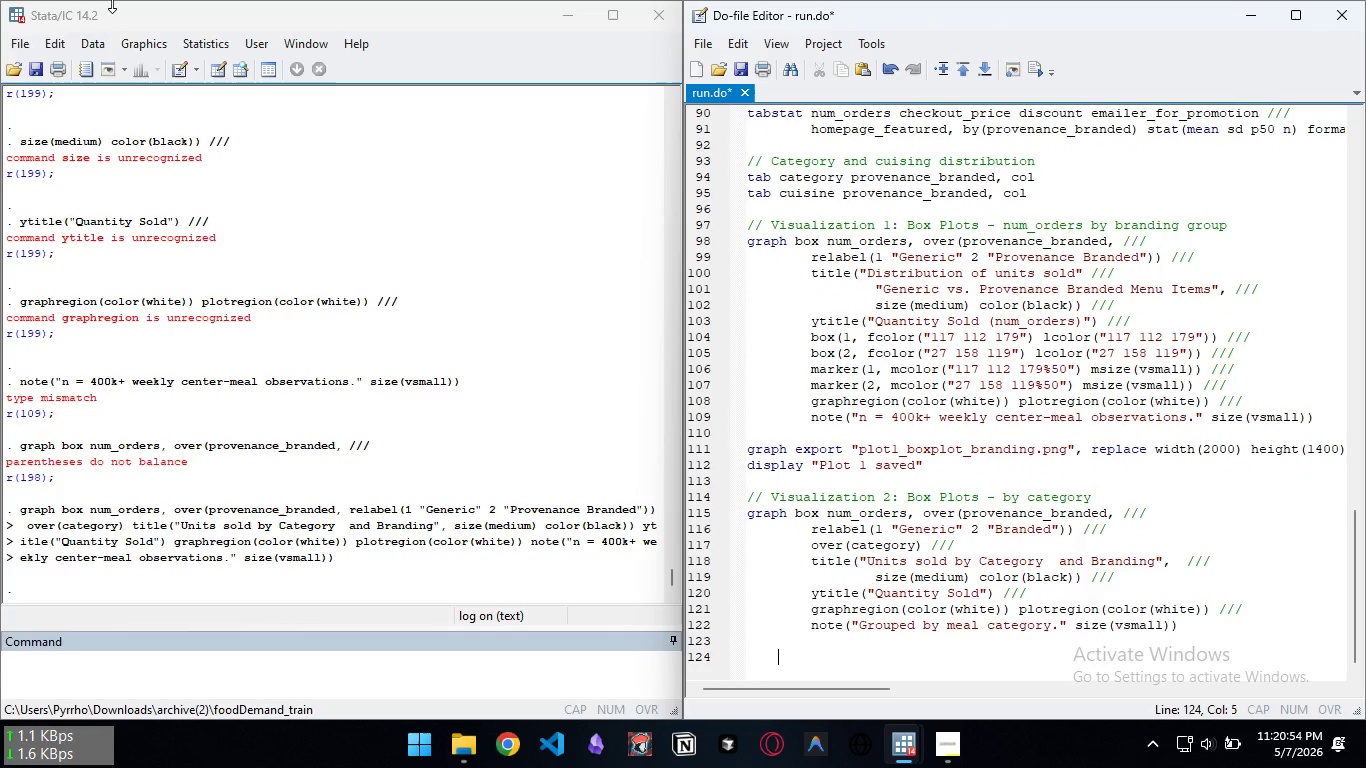 
key(Backspace)
key(Backspace)
type(graph export "plot2_boxplot_category.pg)
key(Backspace)
type(ng", replace widht)
key(Backspace)
type(t)
key(Backspace)
key(Backspace)
type(th )
key(Backspace)
type((2400, )
key(Backspace)
key(Backspace)
key(Backspace)
type(0) height(1400))
 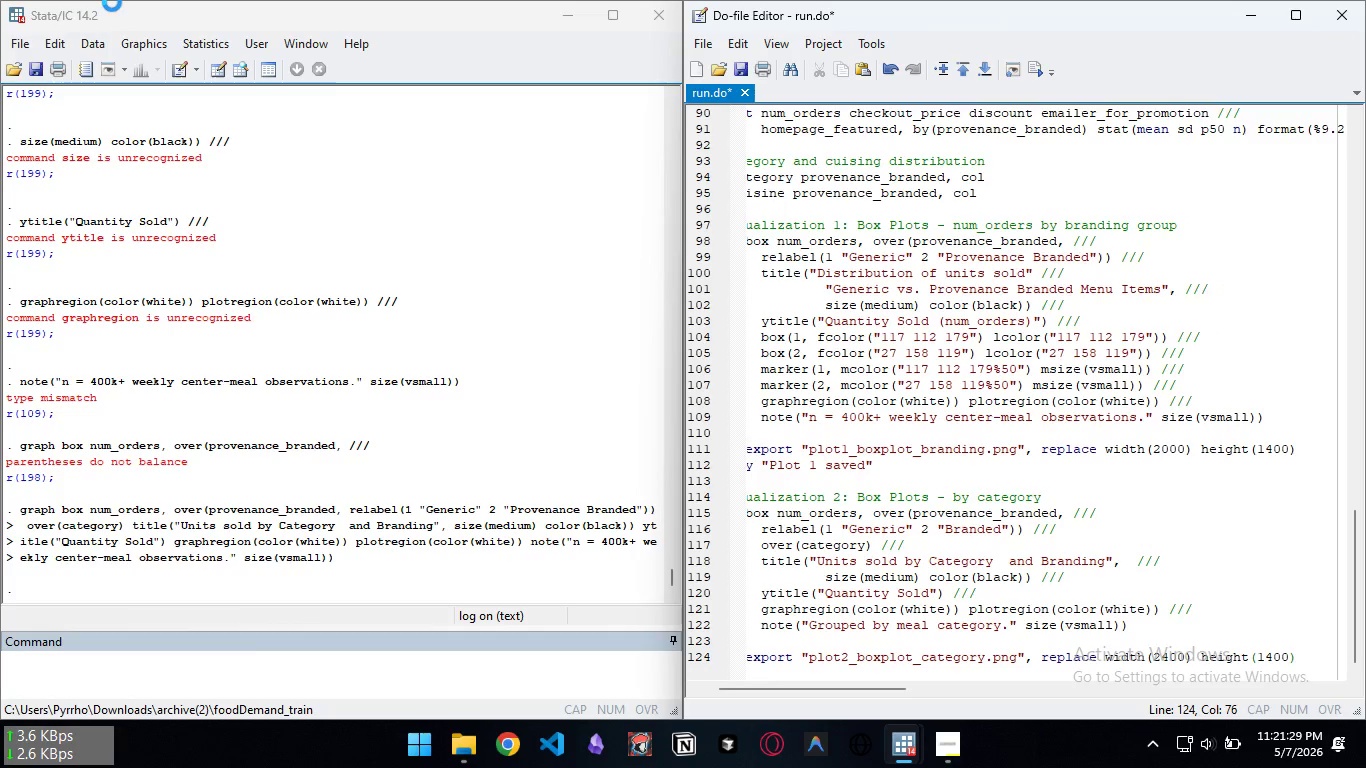 
key(Control+S)
 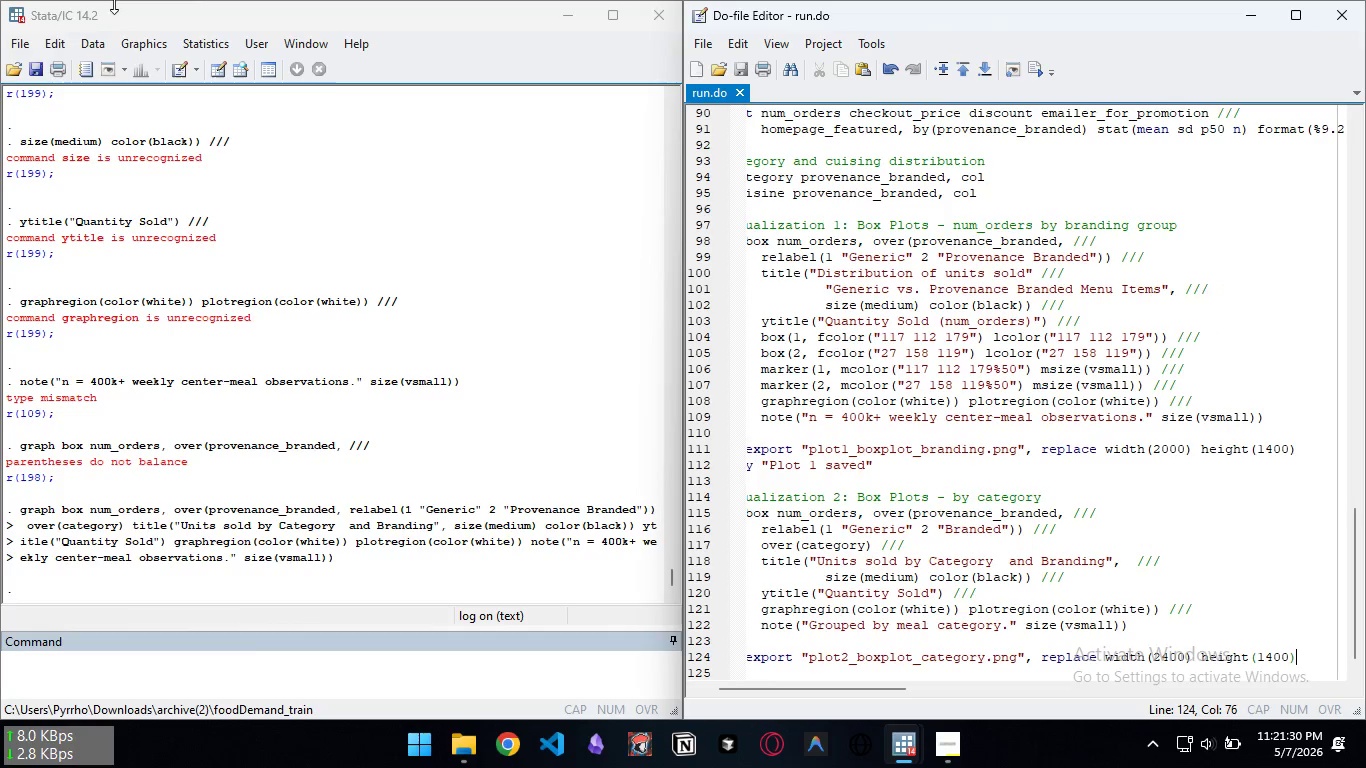 
hold_key(key=ShiftLeft, duration=1.14)
scroll: coordinate [149, 0], scroll_direction: up, amount: 2.0
 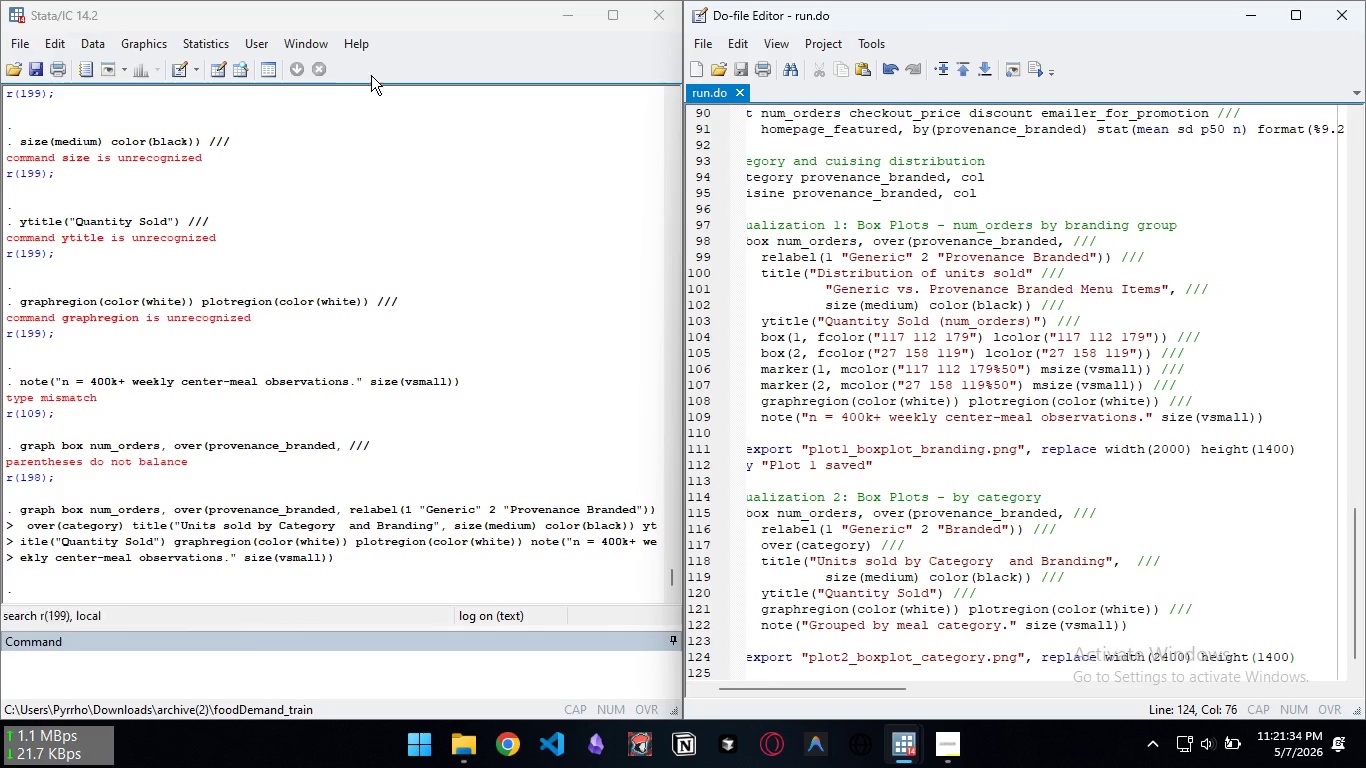 
left_click([1254, 556])
 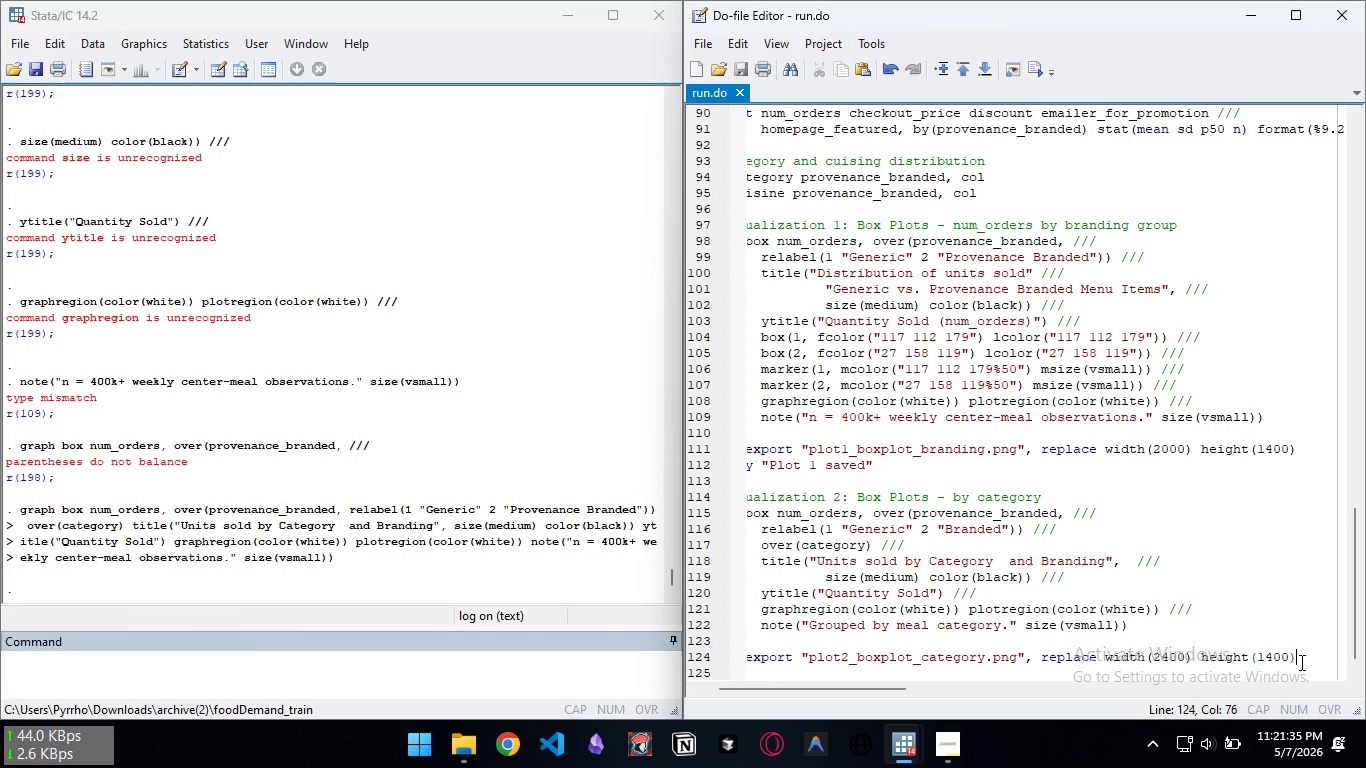 
left_click([1300, 662])
 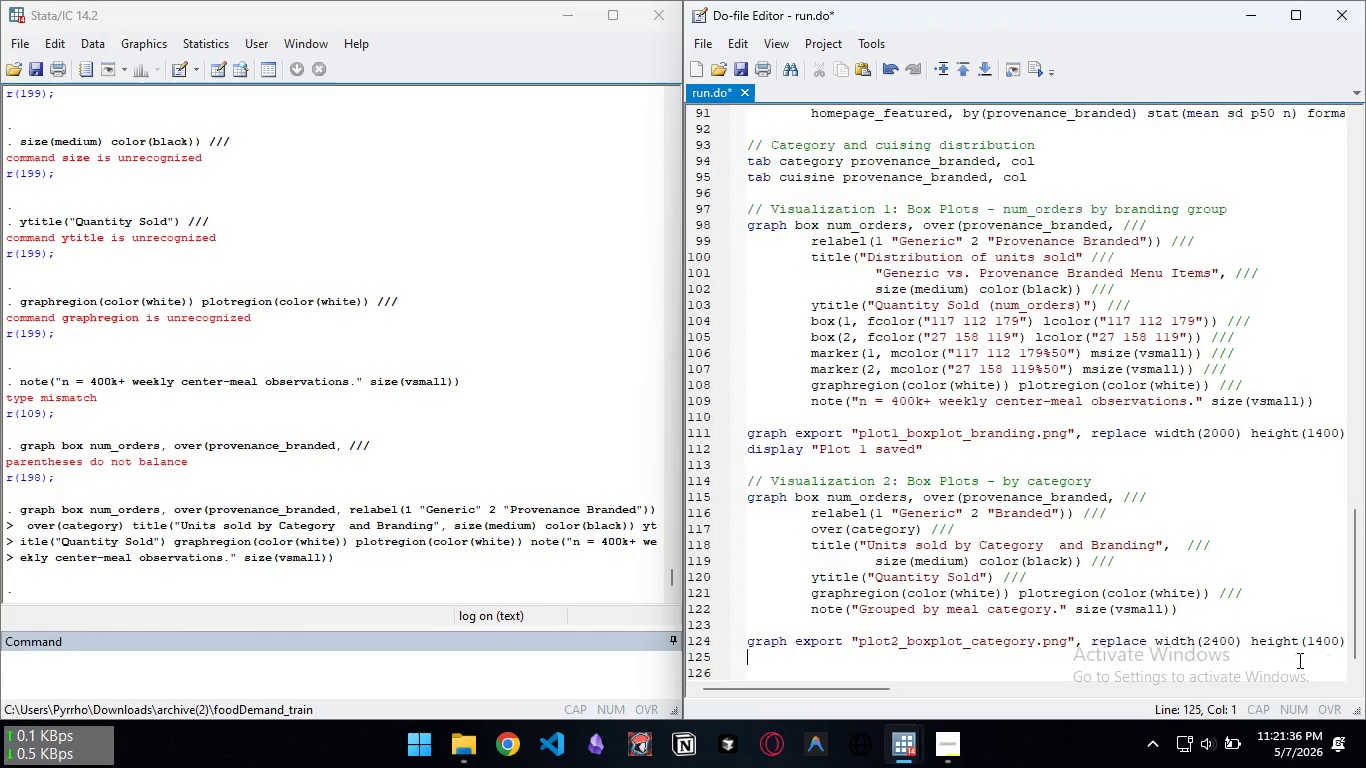 
key(Enter)
 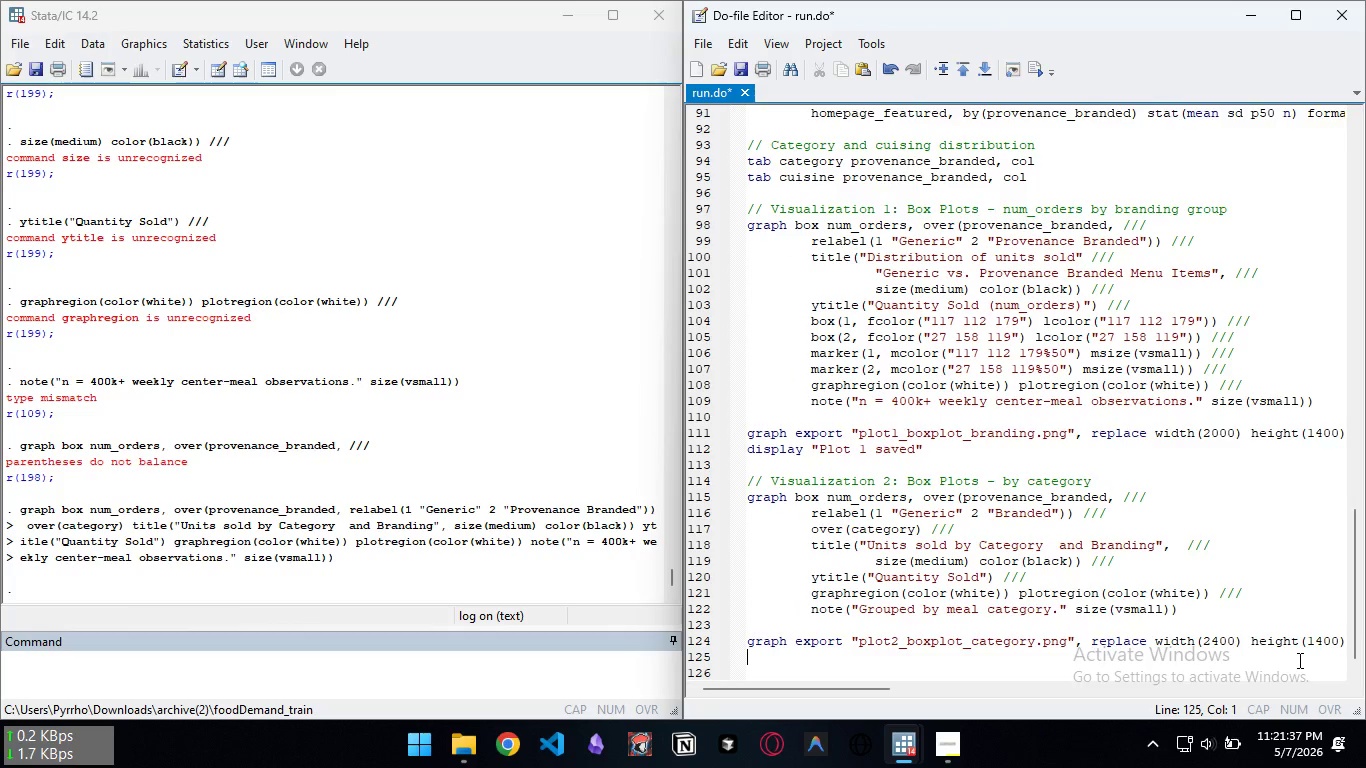 
key(Enter)
 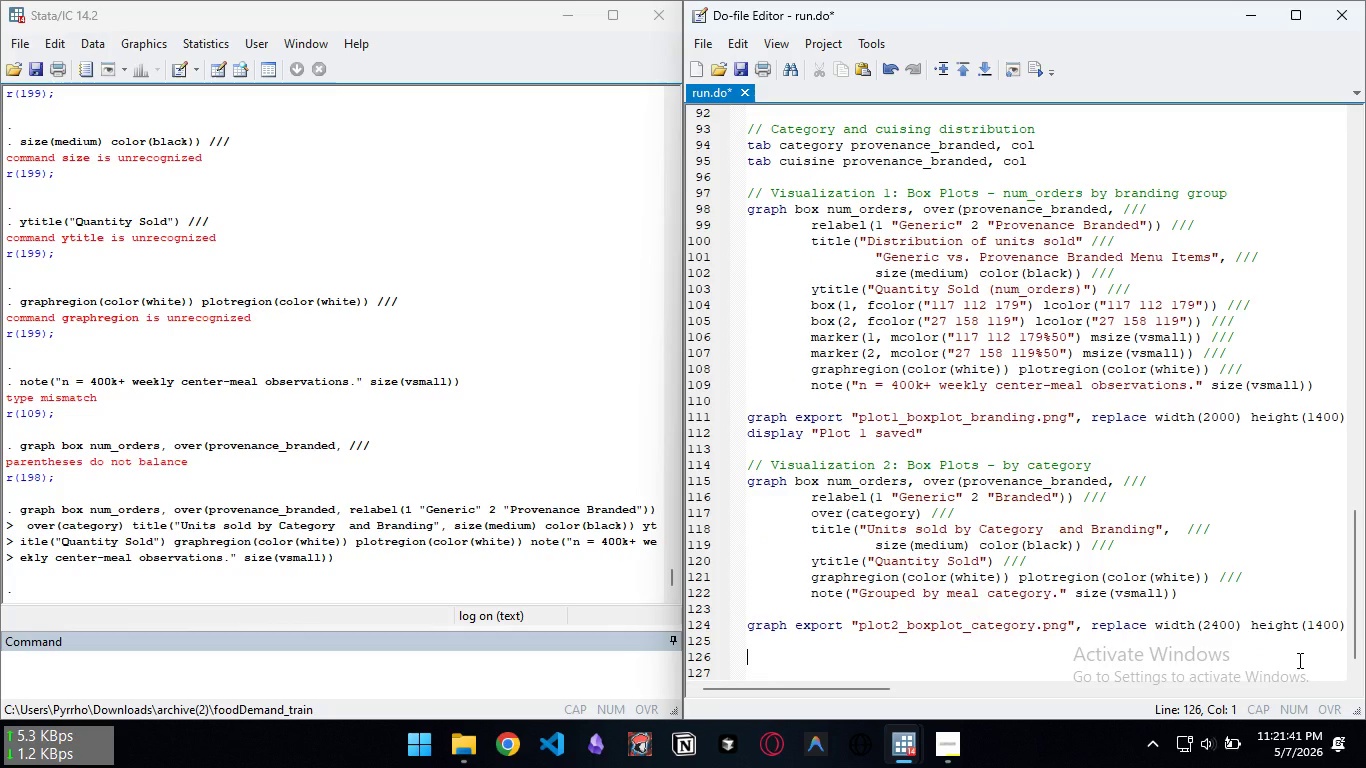 
type(*-- OLS Regression)
 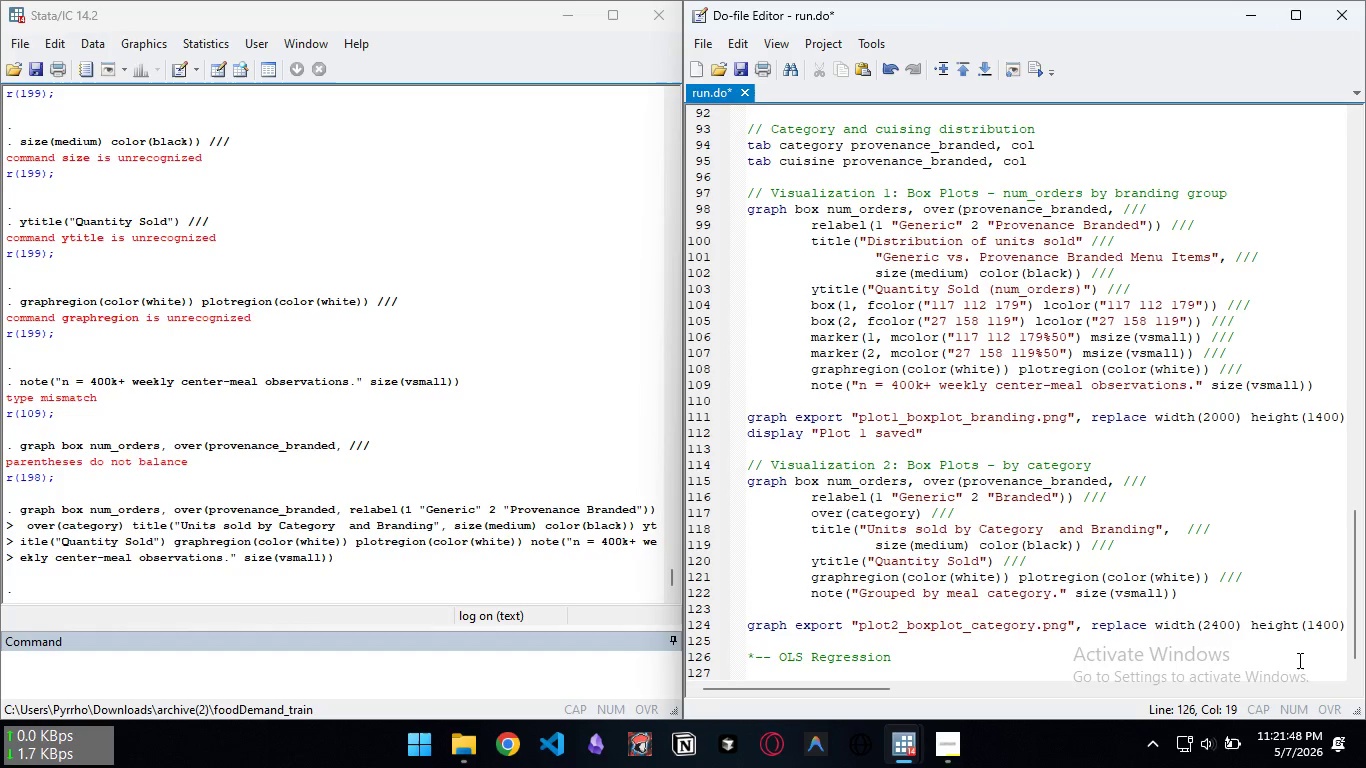 
key(Enter)
 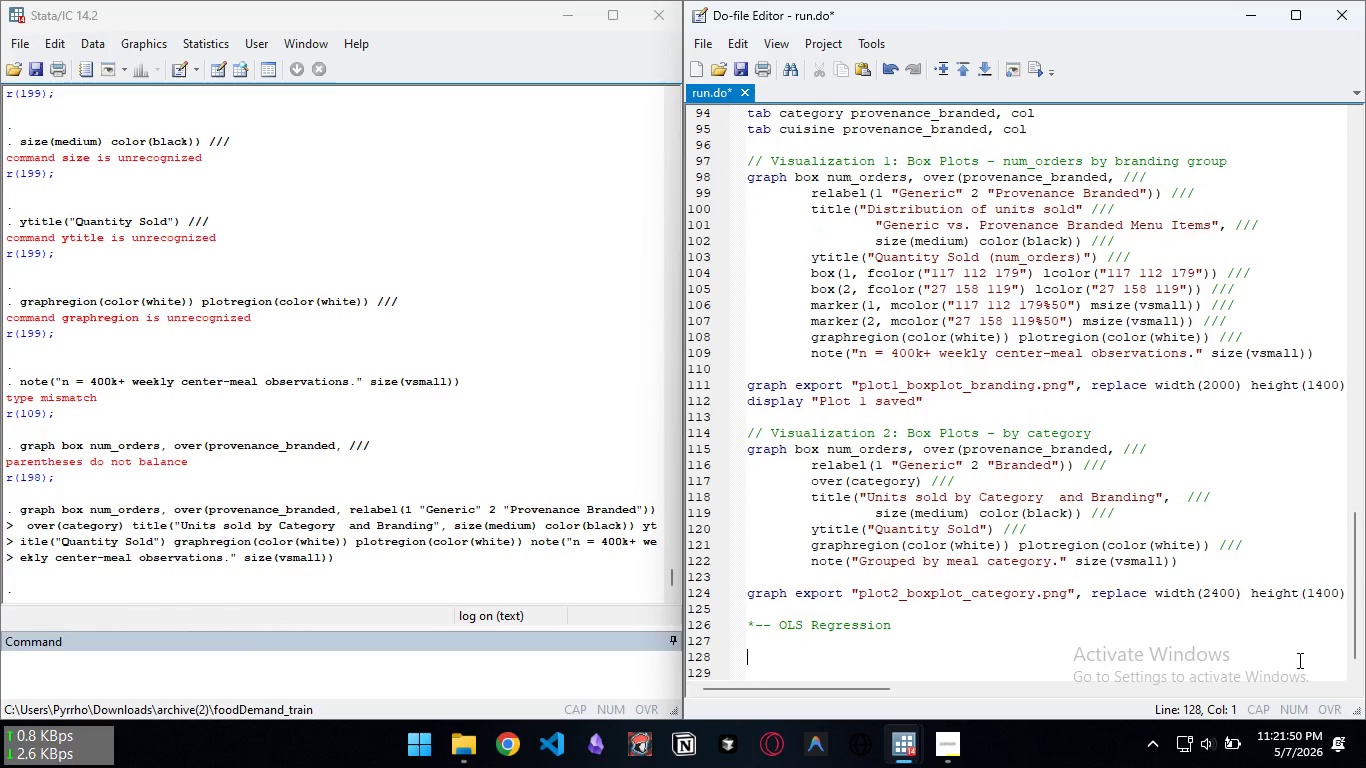 
key(Enter)
 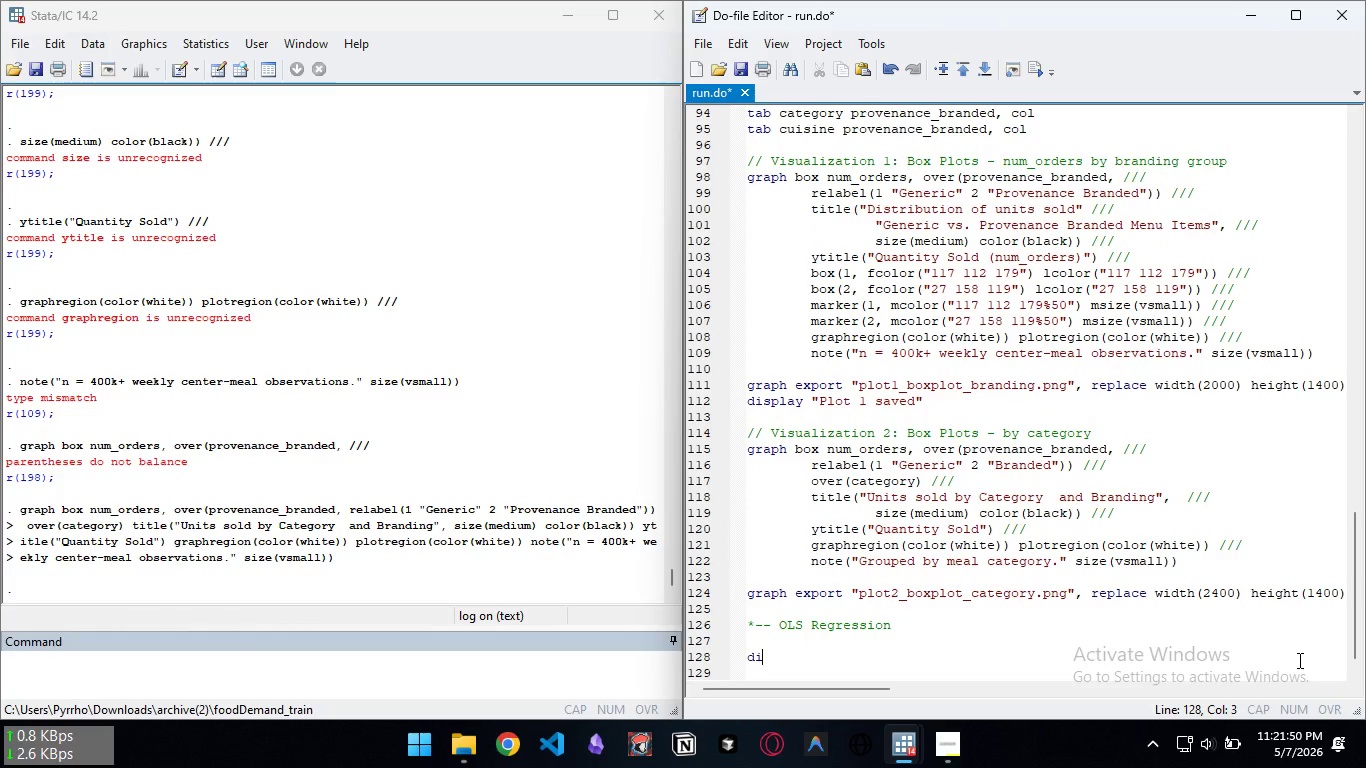 
type(dip)
key(Backspace)
type(splay )
 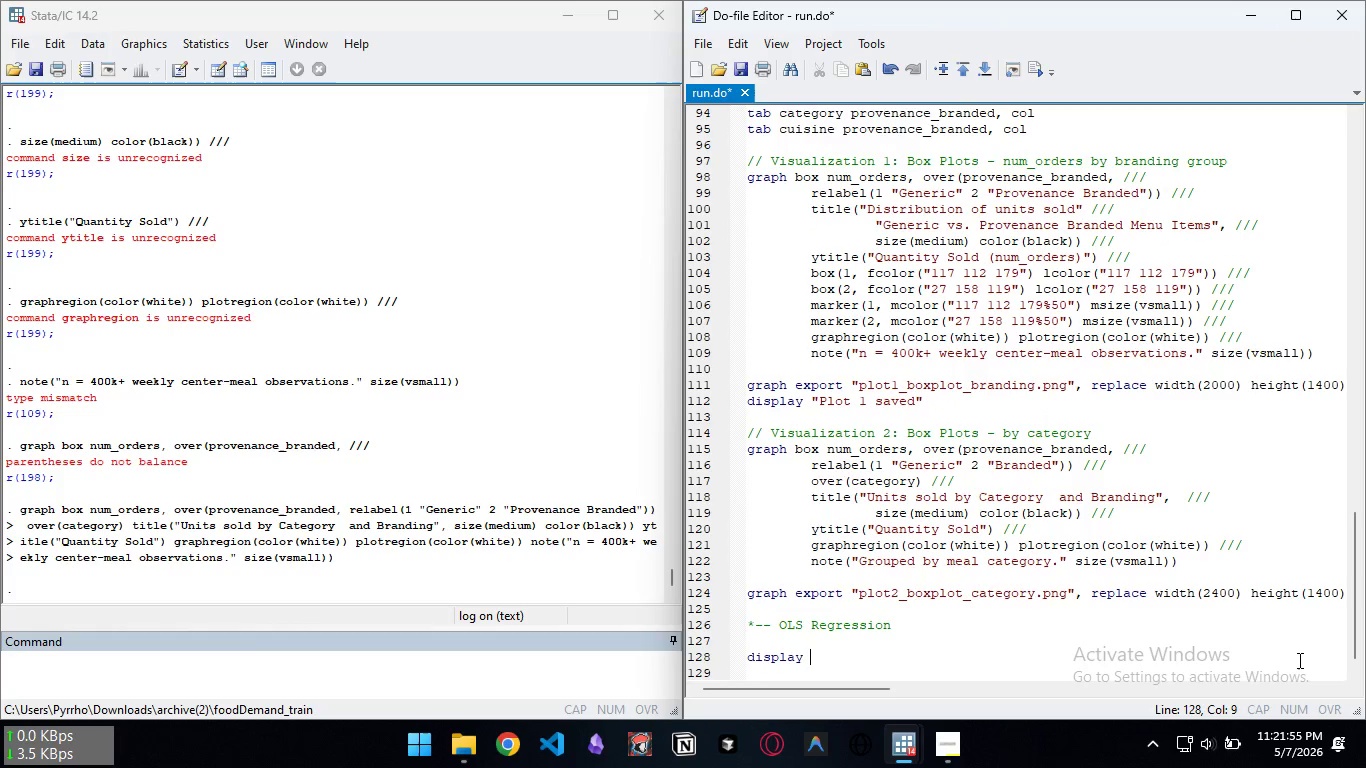 
type("OLS Regression")
 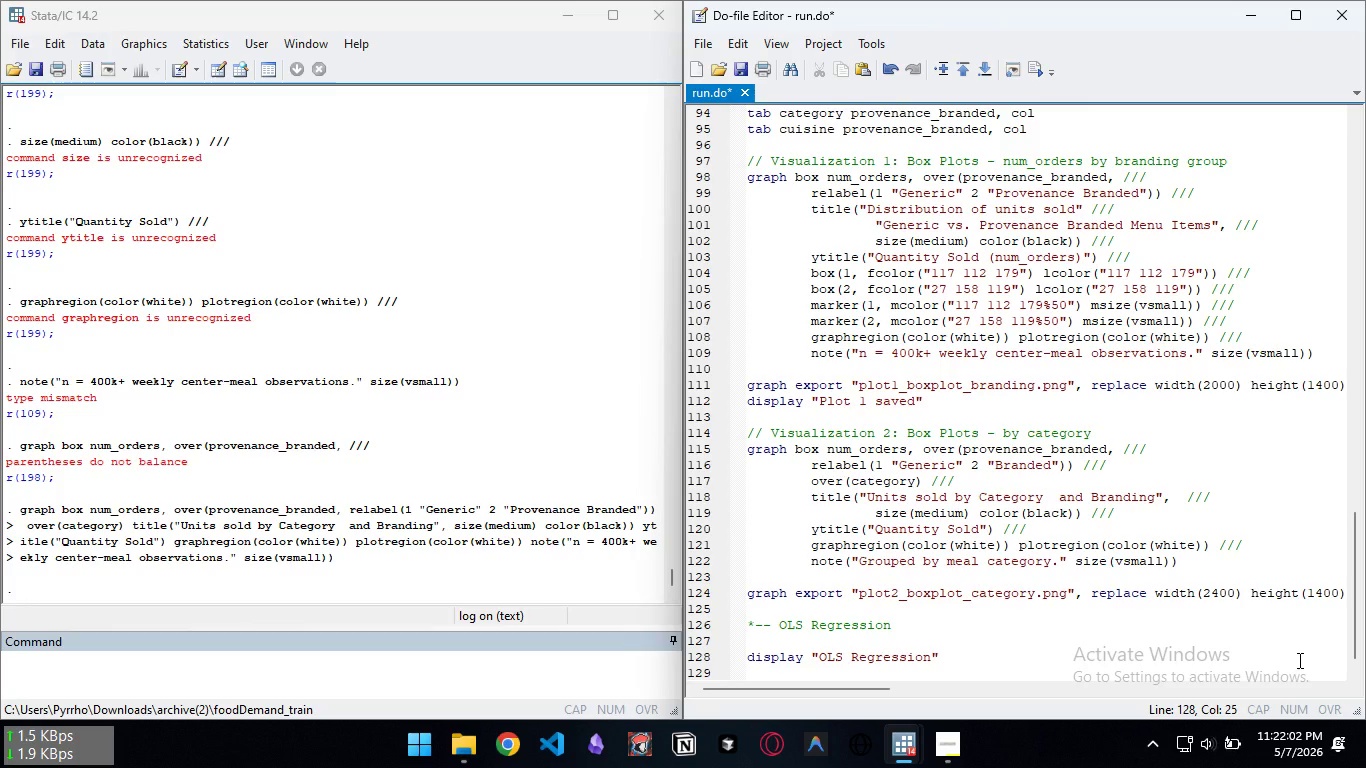 
key(Enter)
 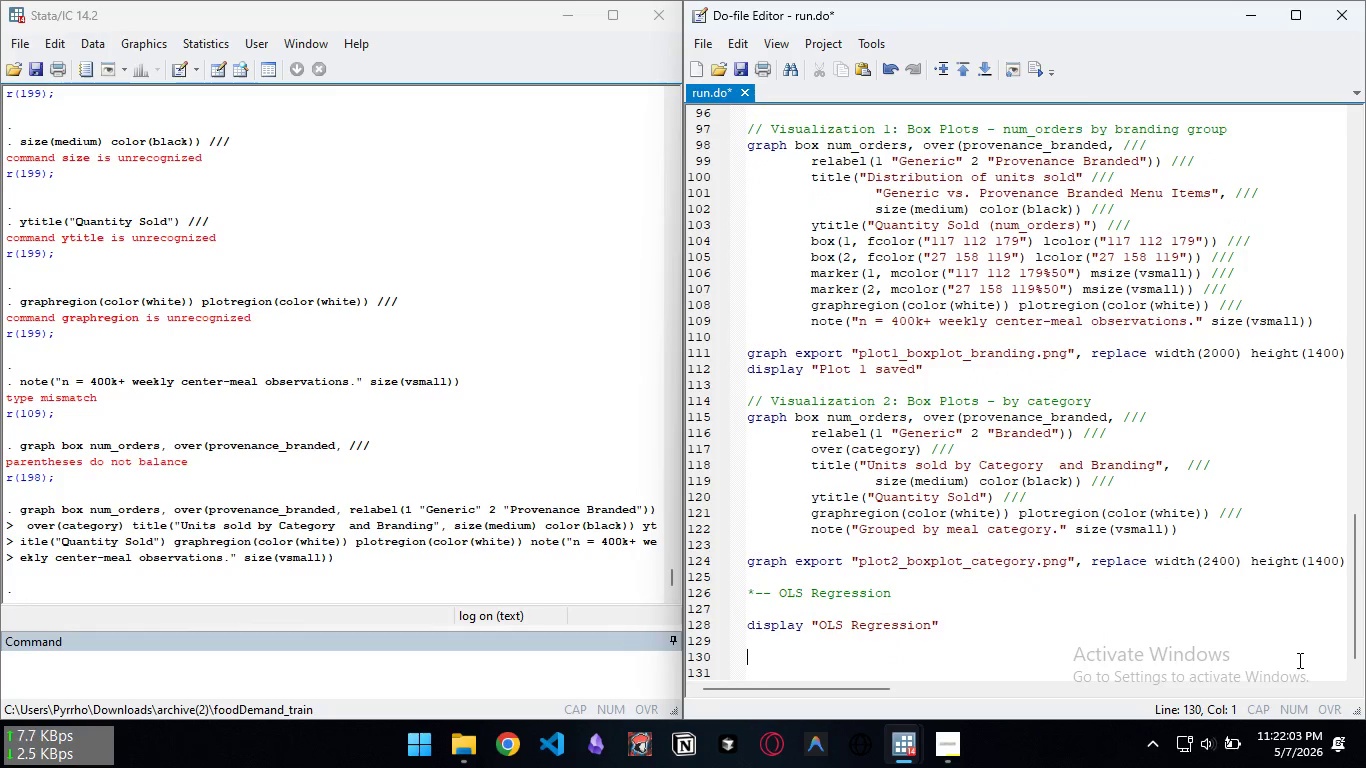 
key(Enter)
 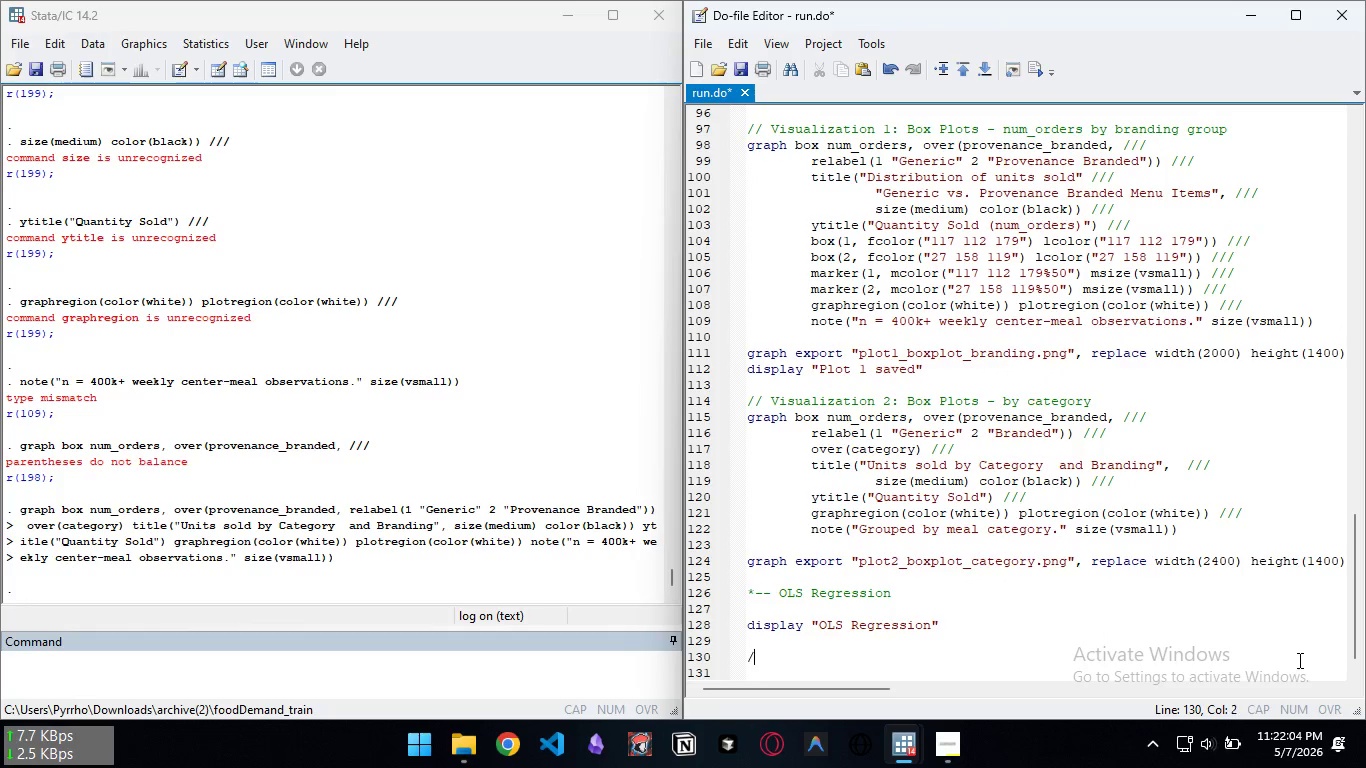 
type(// Sample down for speed )
 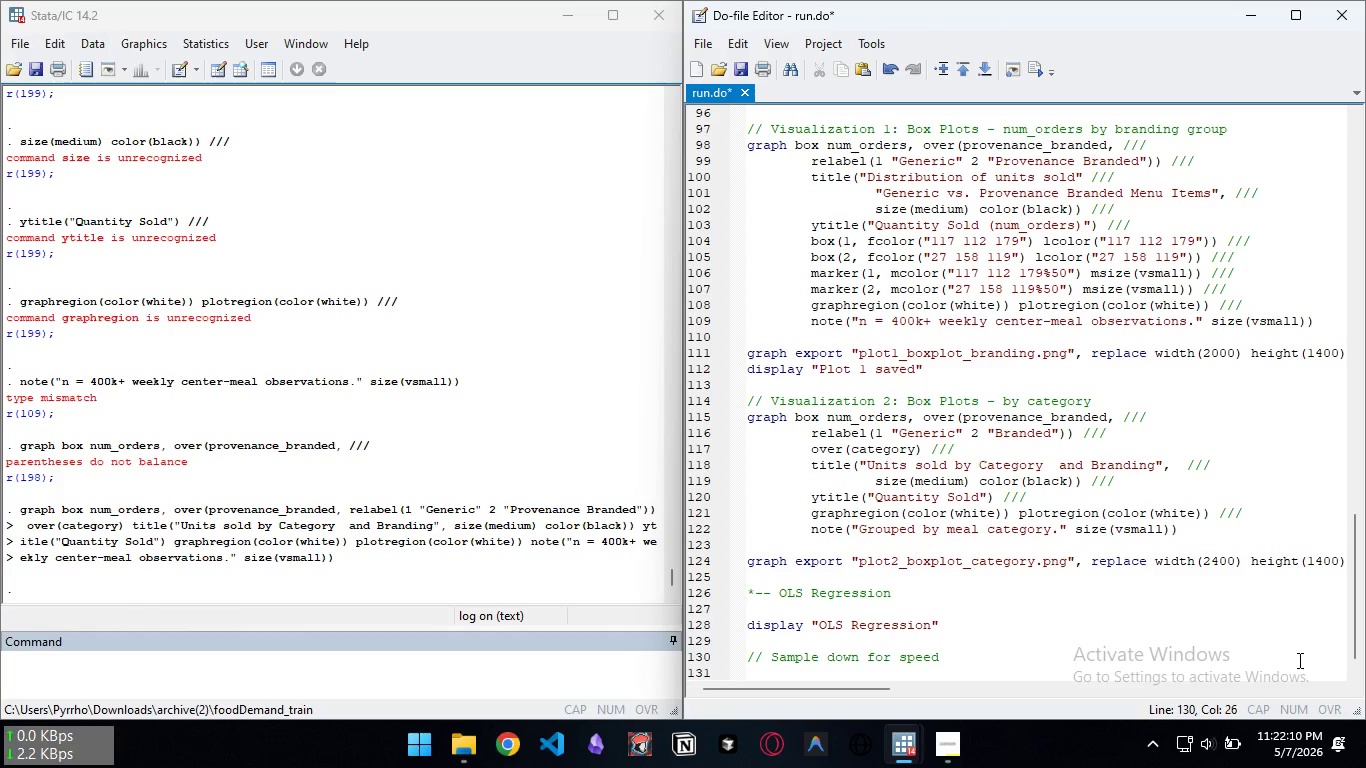 
key(Backspace)
type( (keep random 50, )
key(Backspace)
type(000 obs.)
key(Backspace)
type(. Remove )
 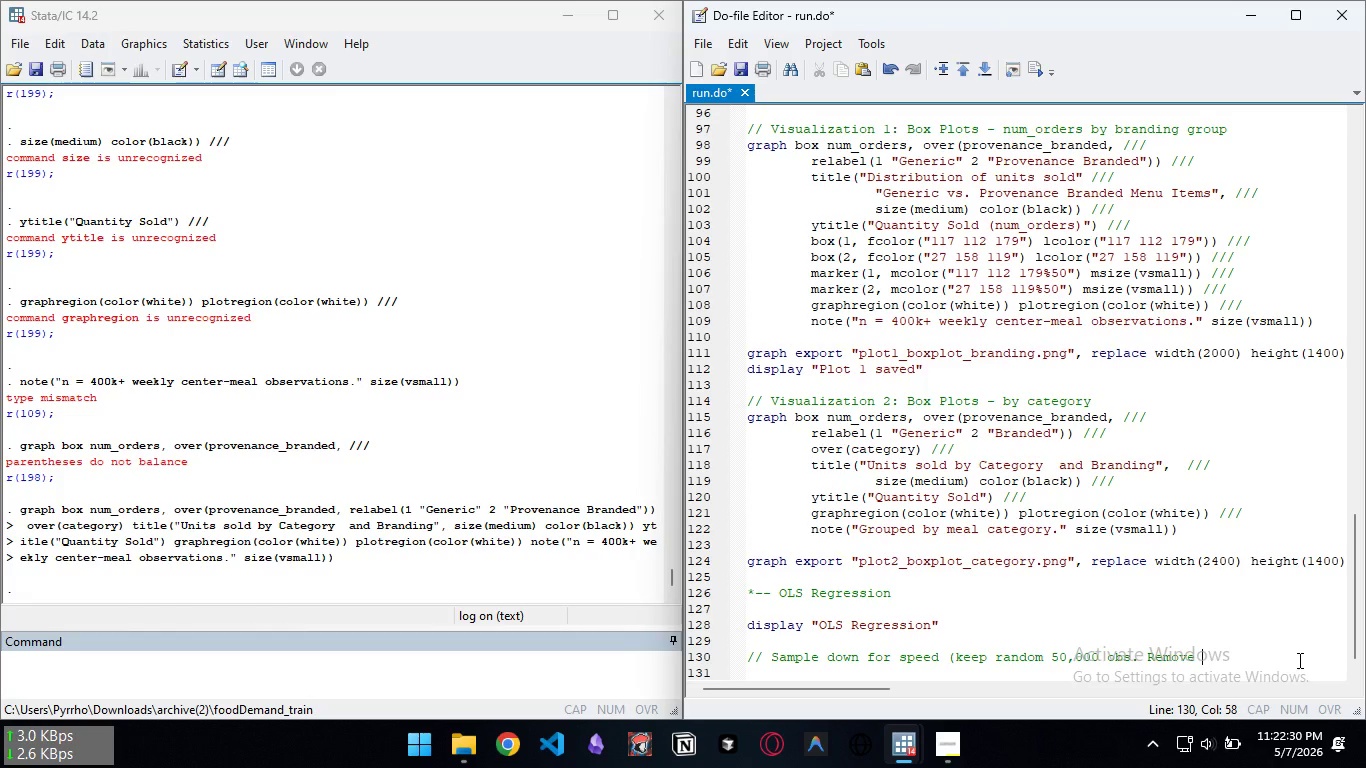 
key(Control+Backspace)
 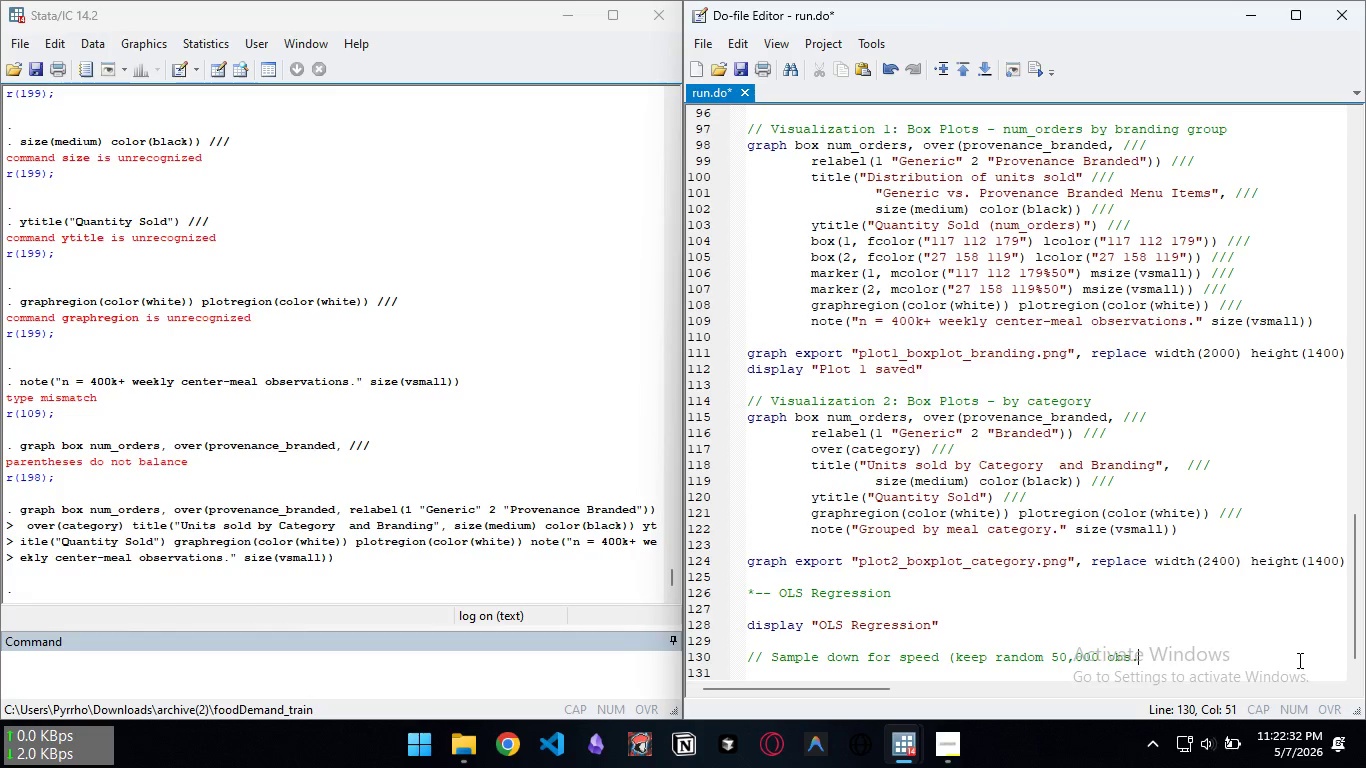 
key(Backspace)
 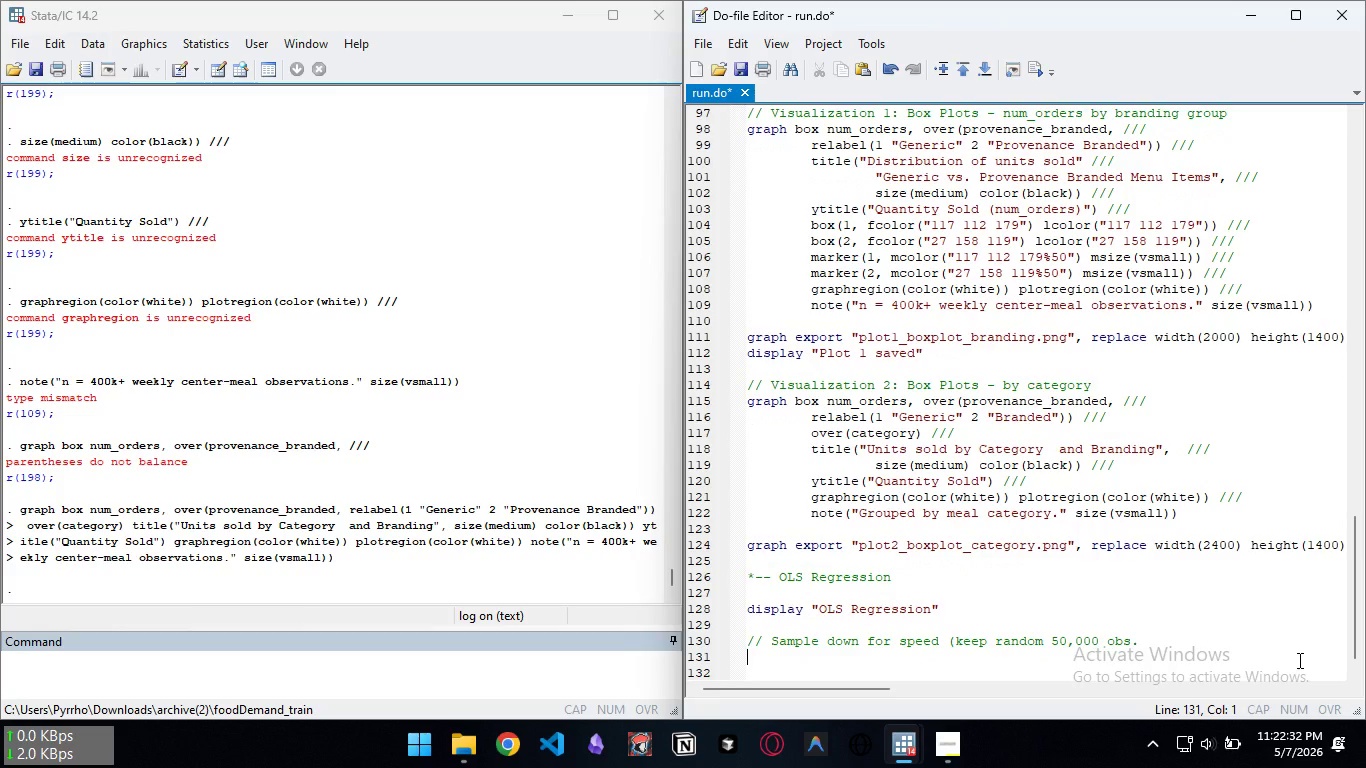 
key(Enter)
 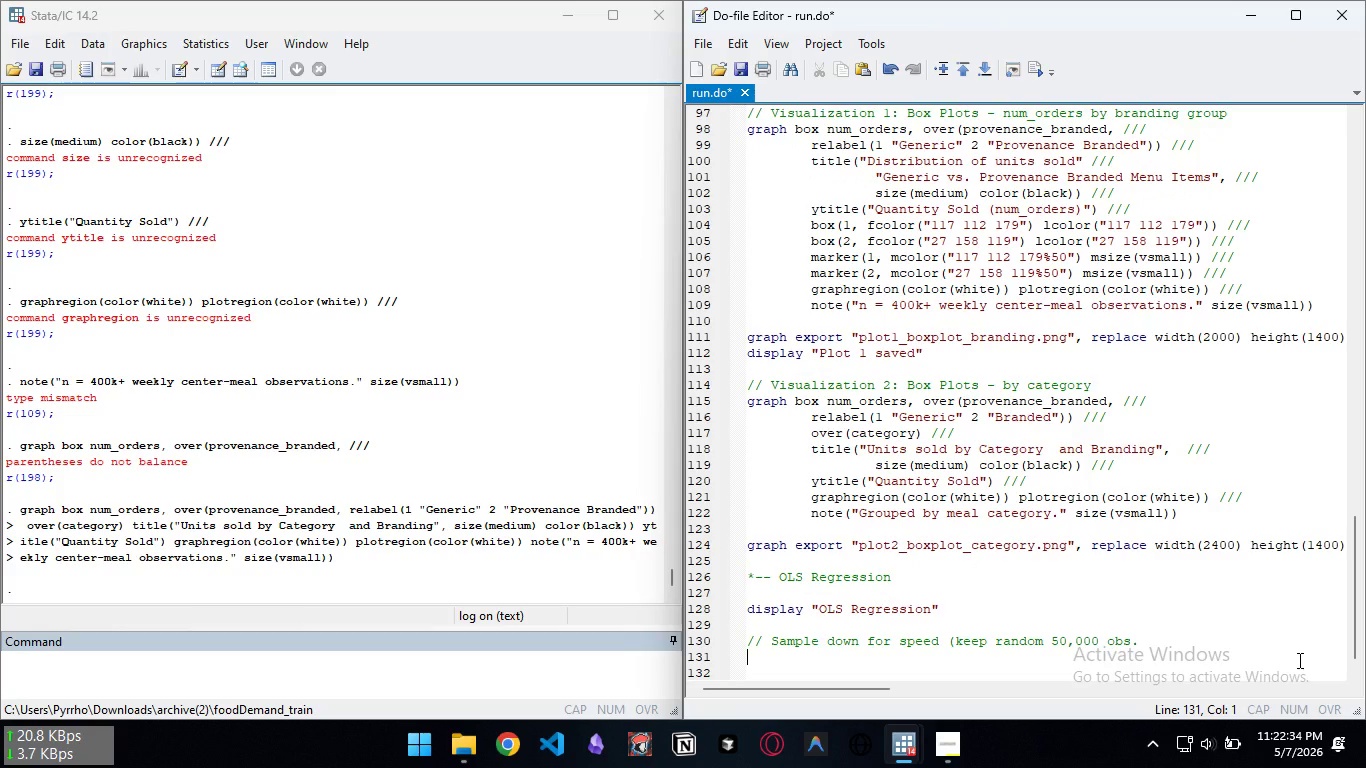 
type(set seed 42)
 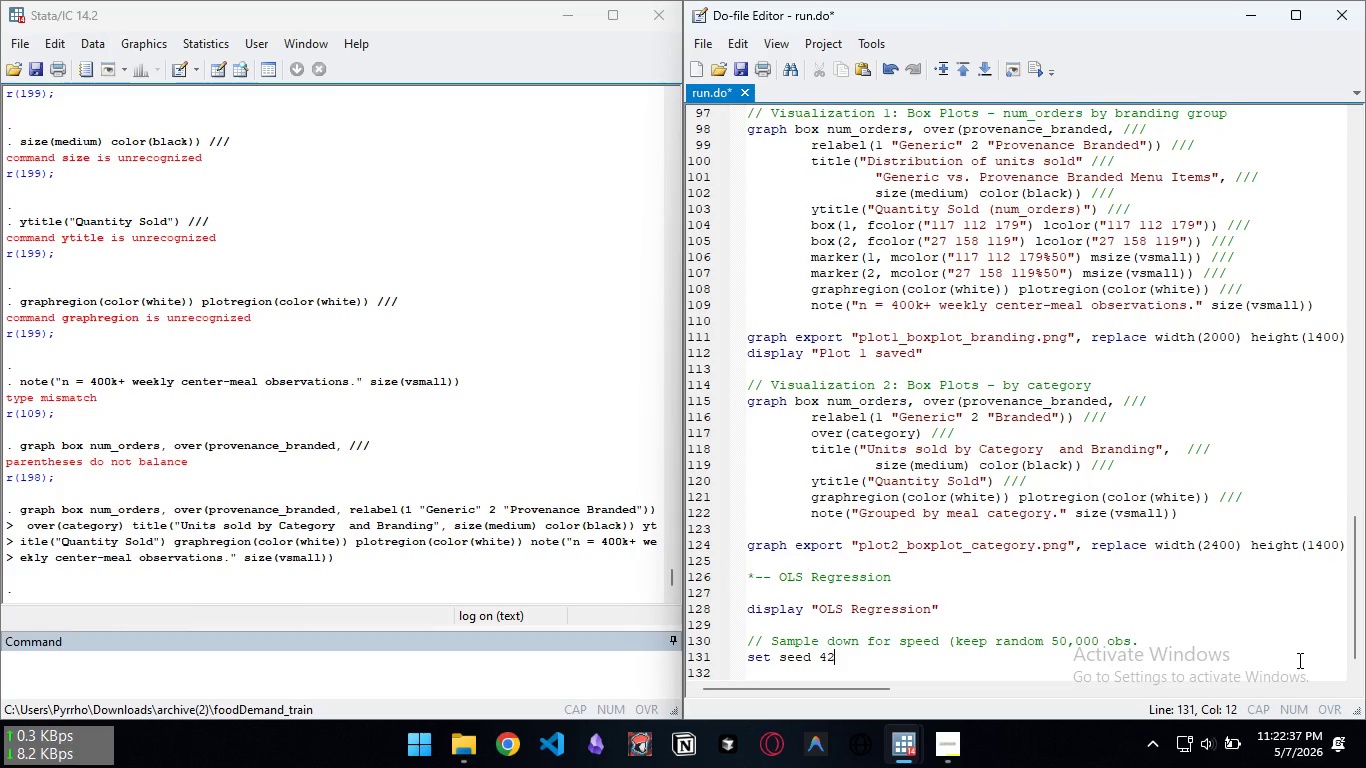 
key(Enter)
 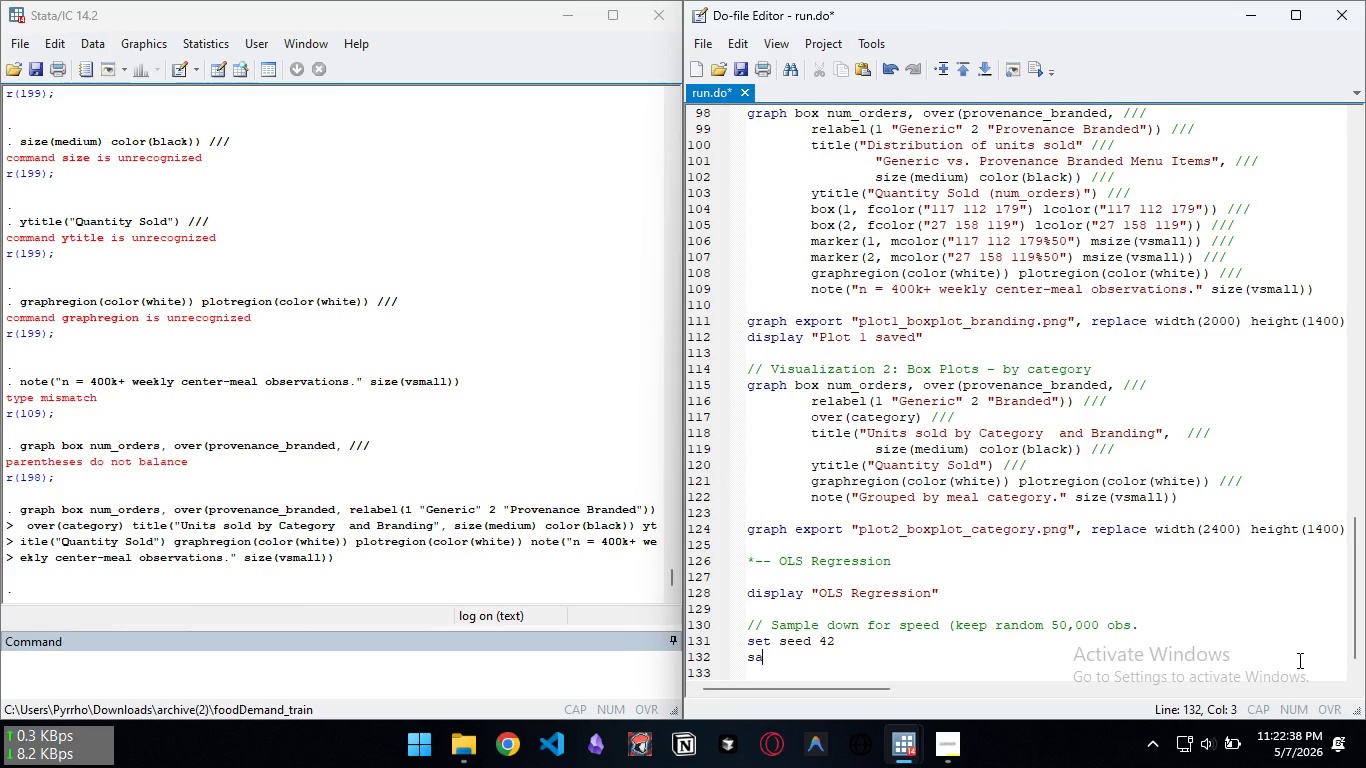 
type(sample 50000, con)
key(Backspace)
type(unt)
 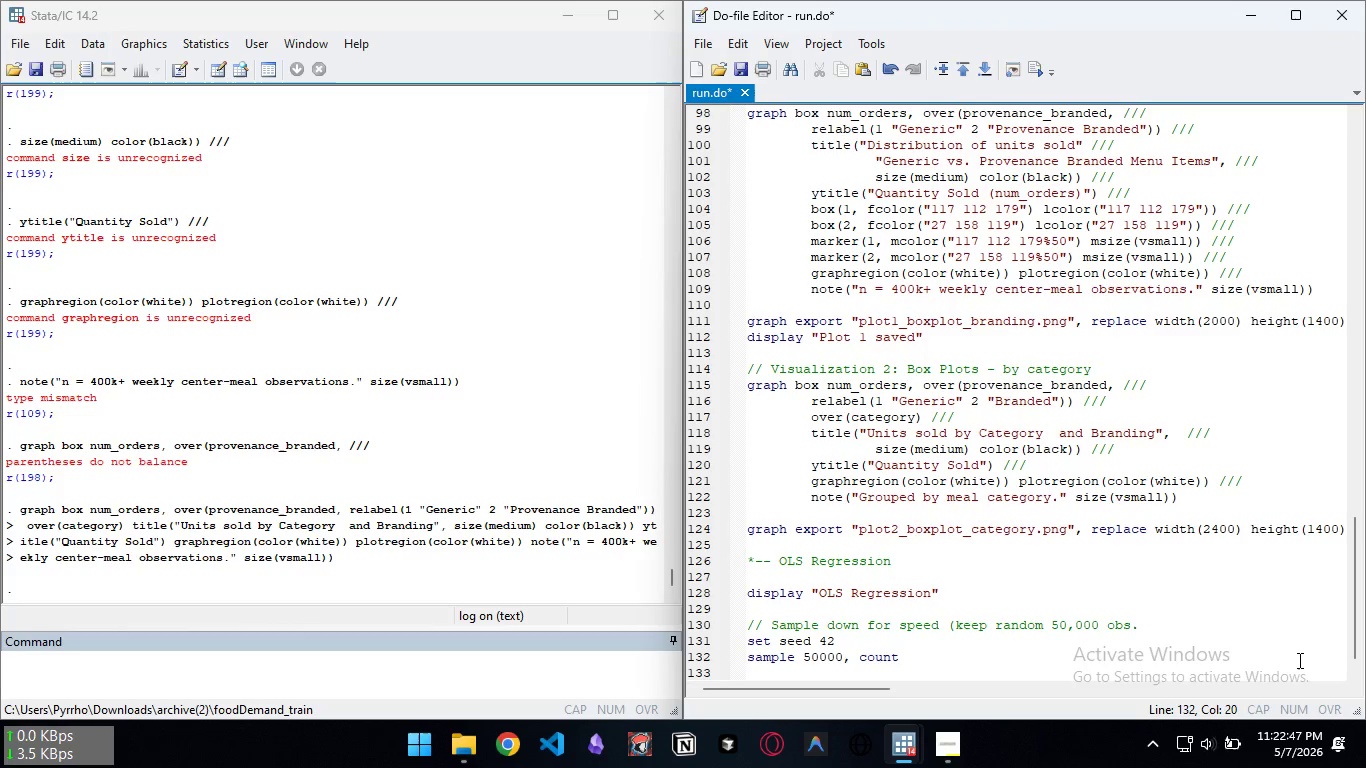 
key(Enter)
 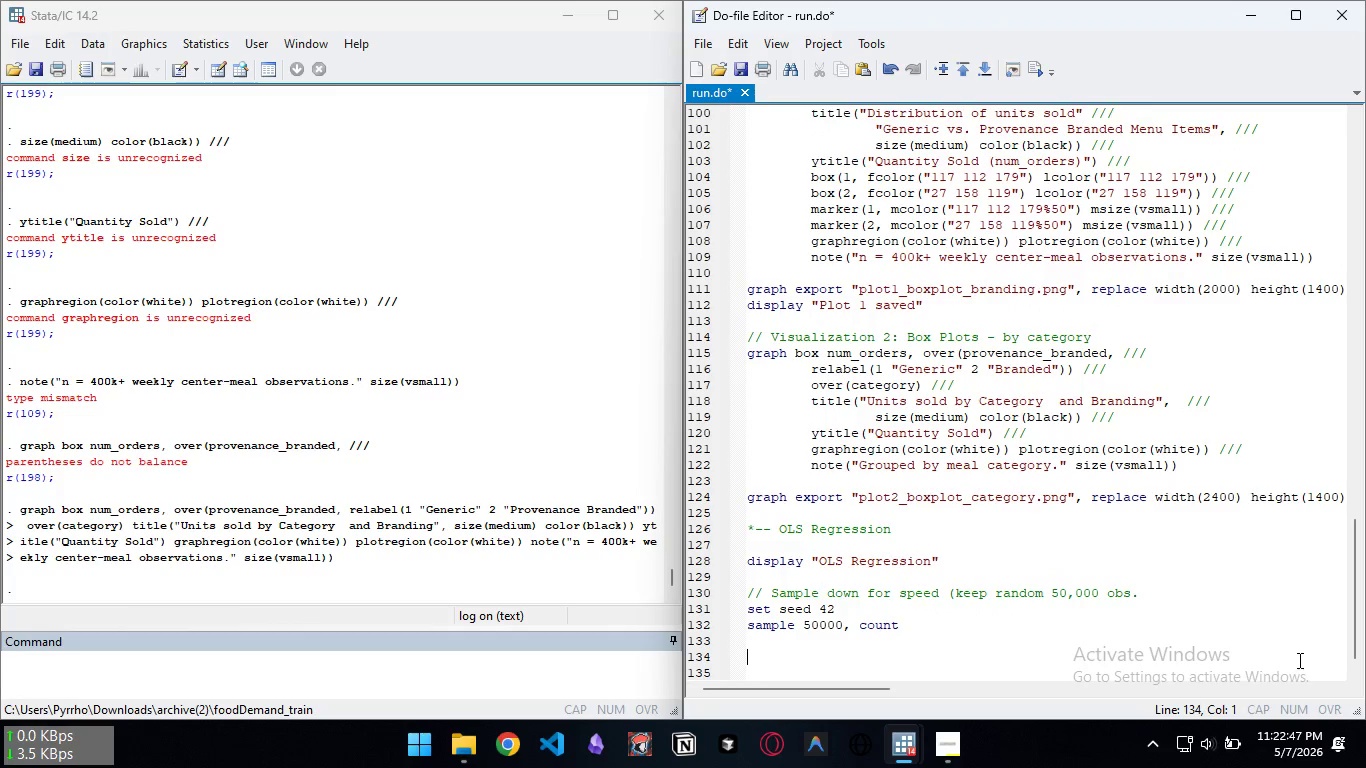 
key(Enter)
 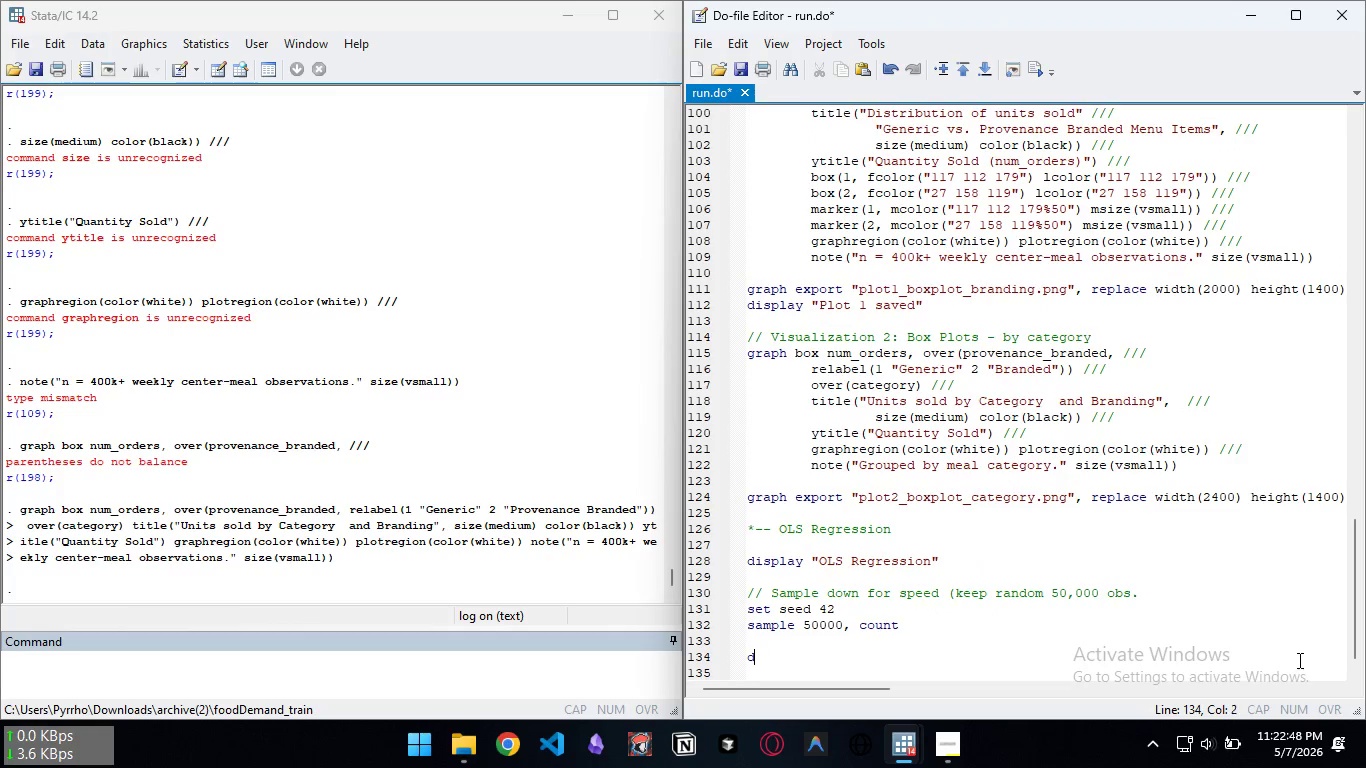 
type(display "Analytic sample after sampling: " _n)
key(Backspace)
type(N)
 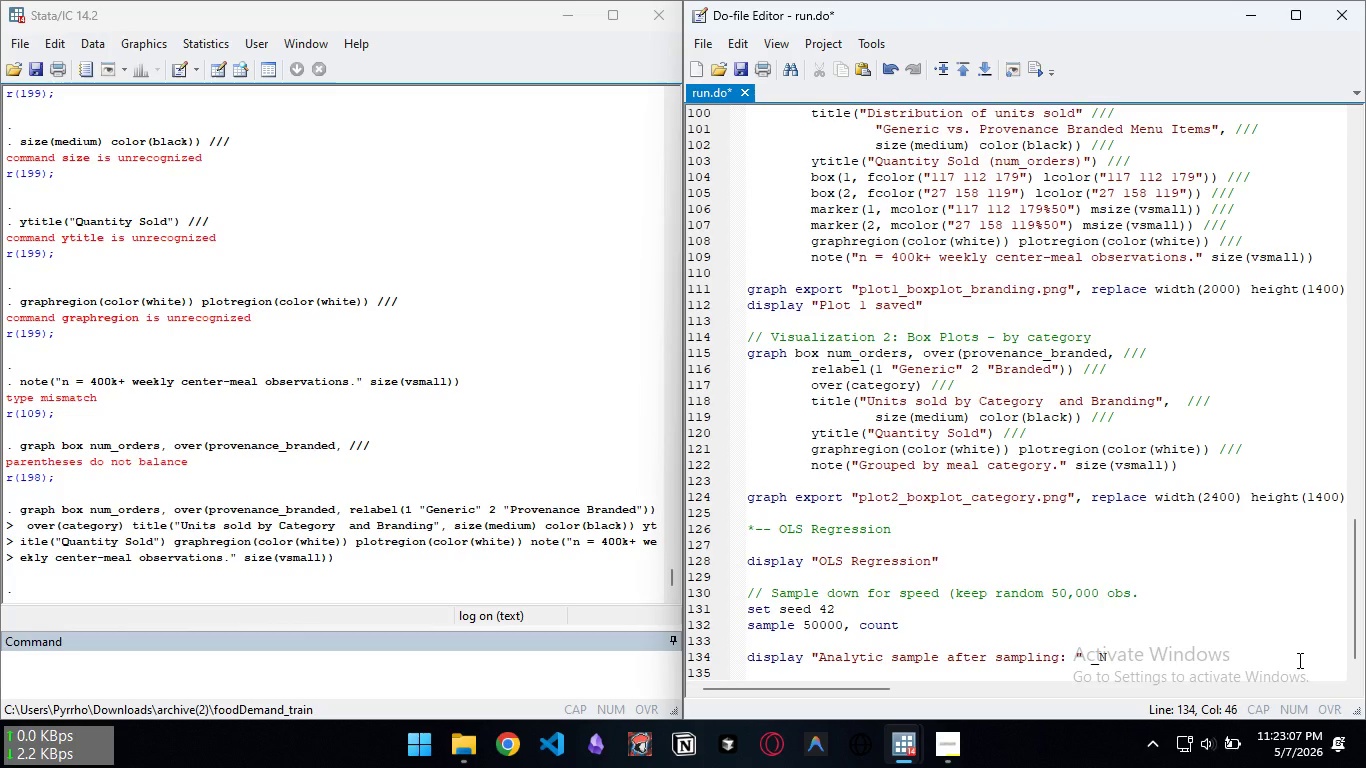 
key(Enter)
 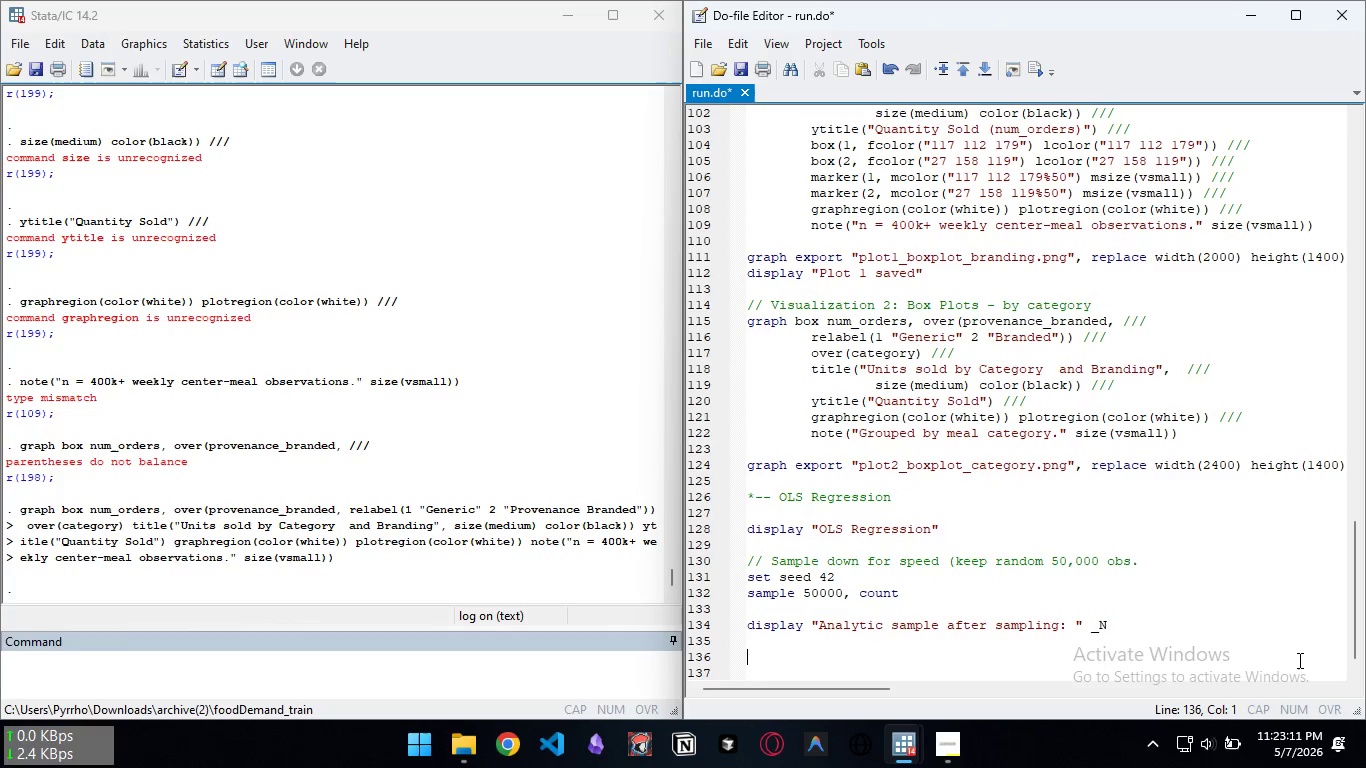 
key(Enter)
 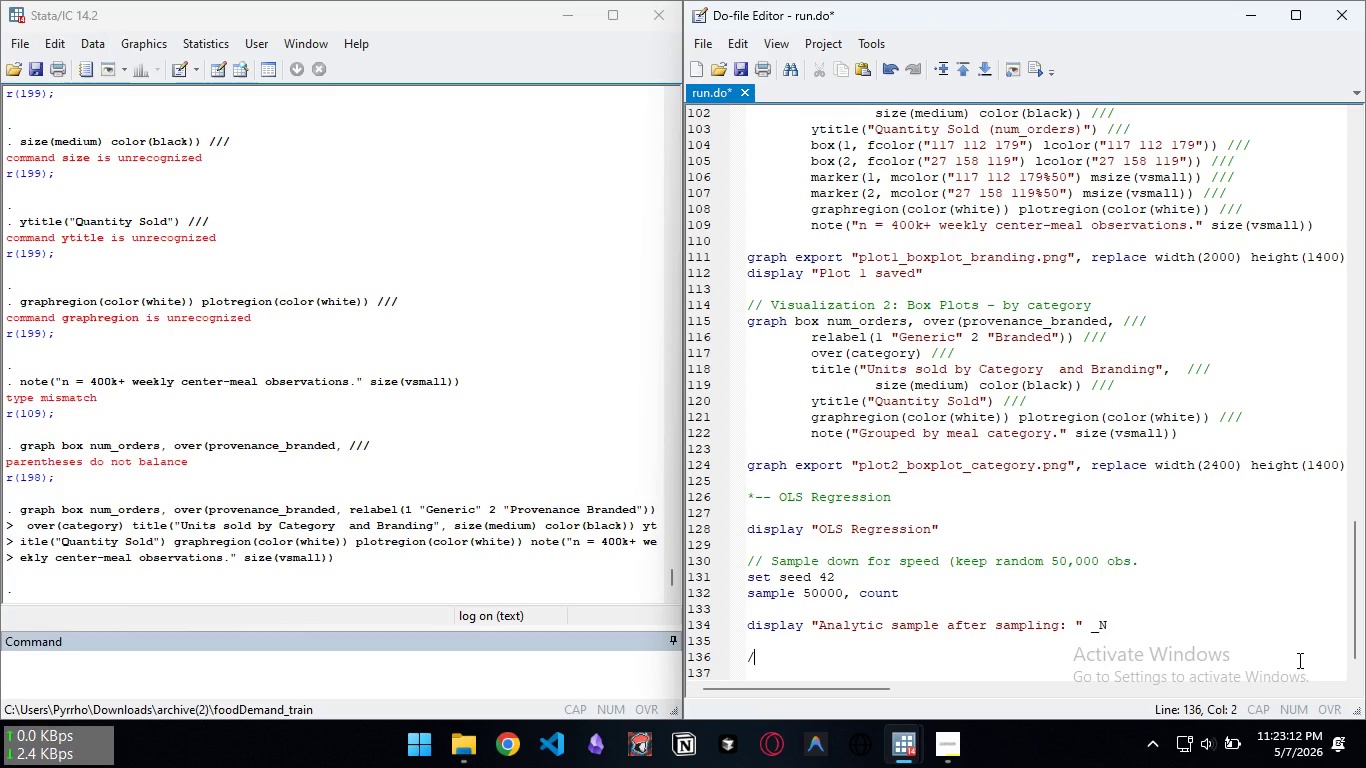 
type(// Model 1: Baseline - price and controls only)
 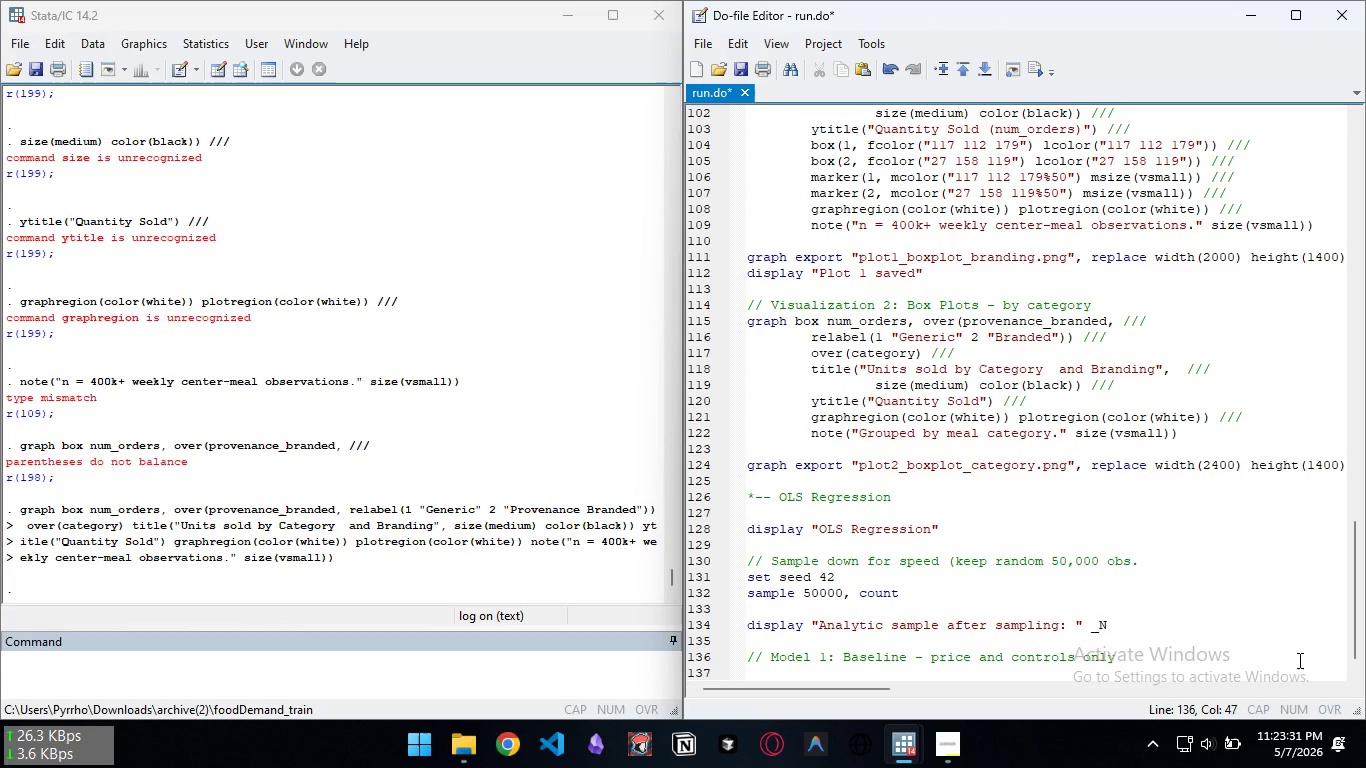 
key(Enter)
 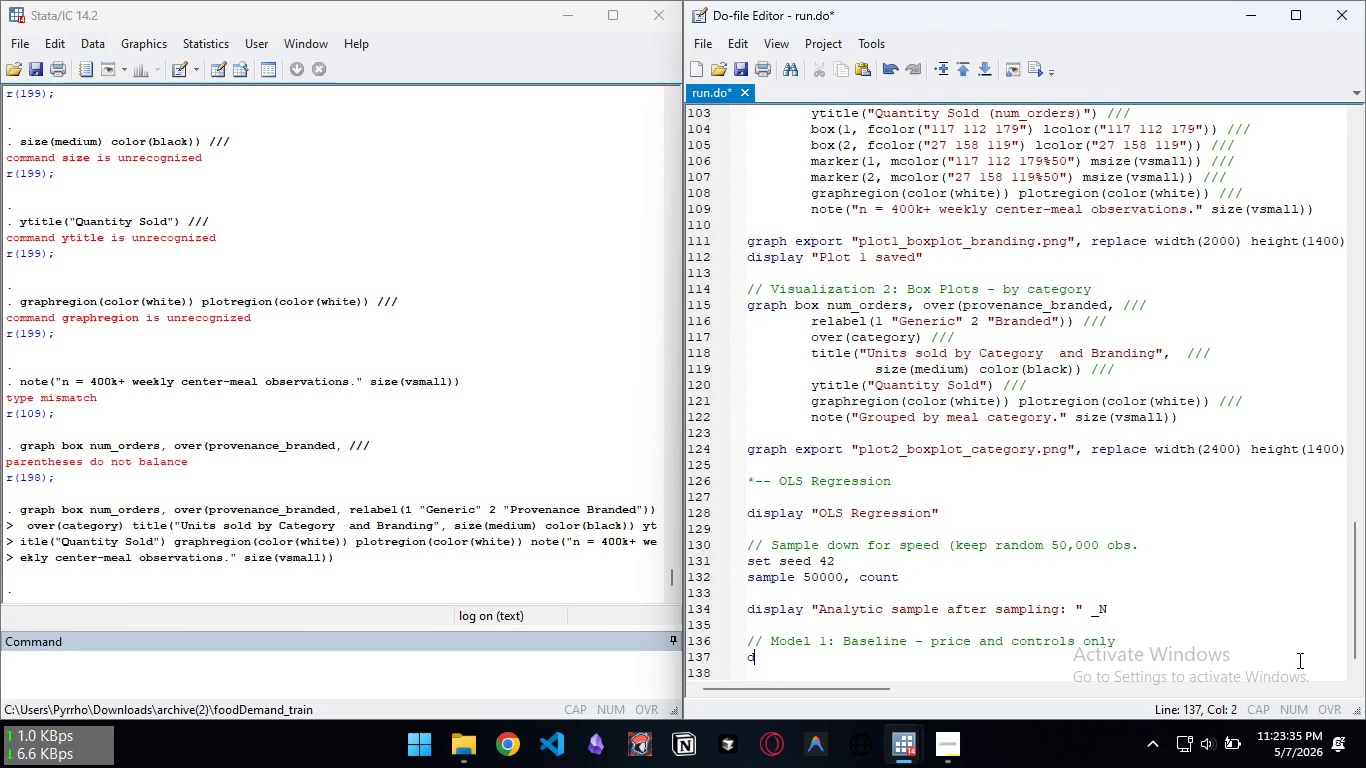 
type(display "Model 1)
 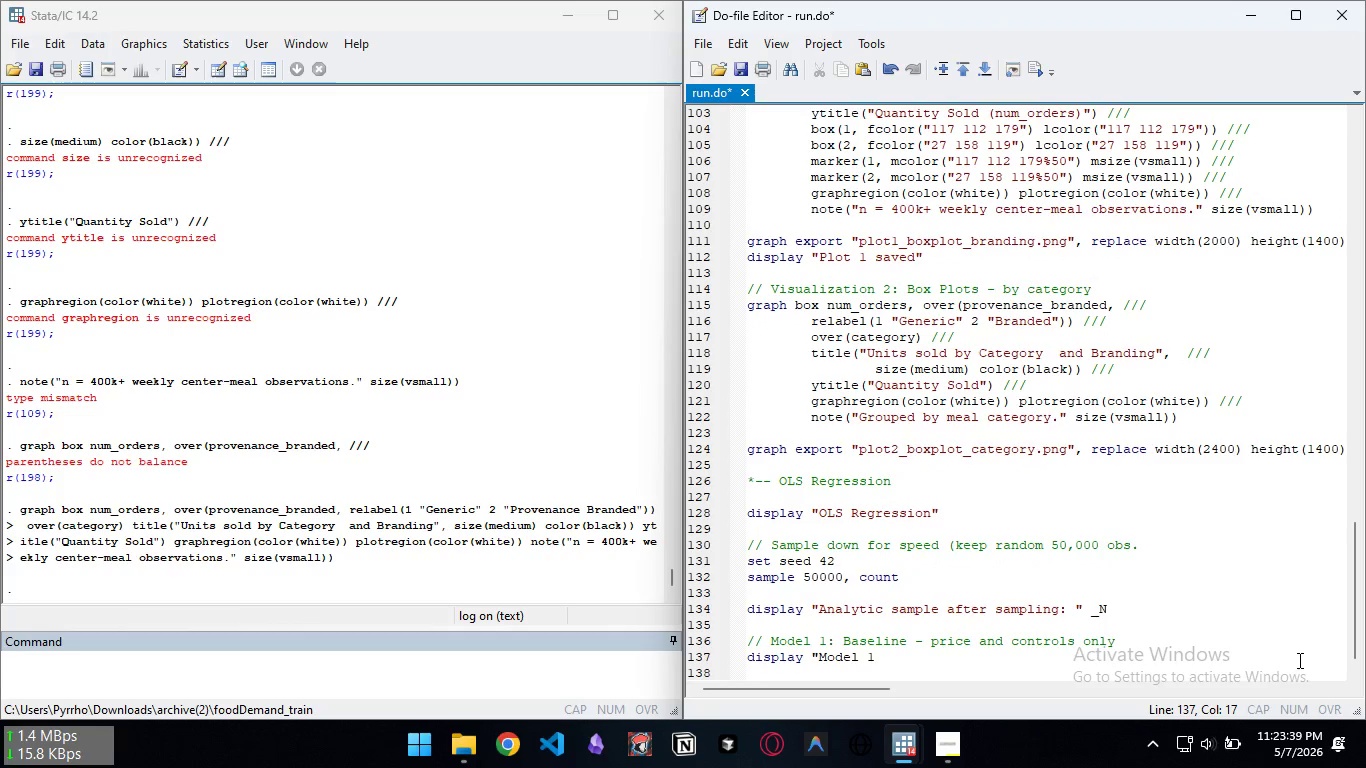 
wait(5.53)
 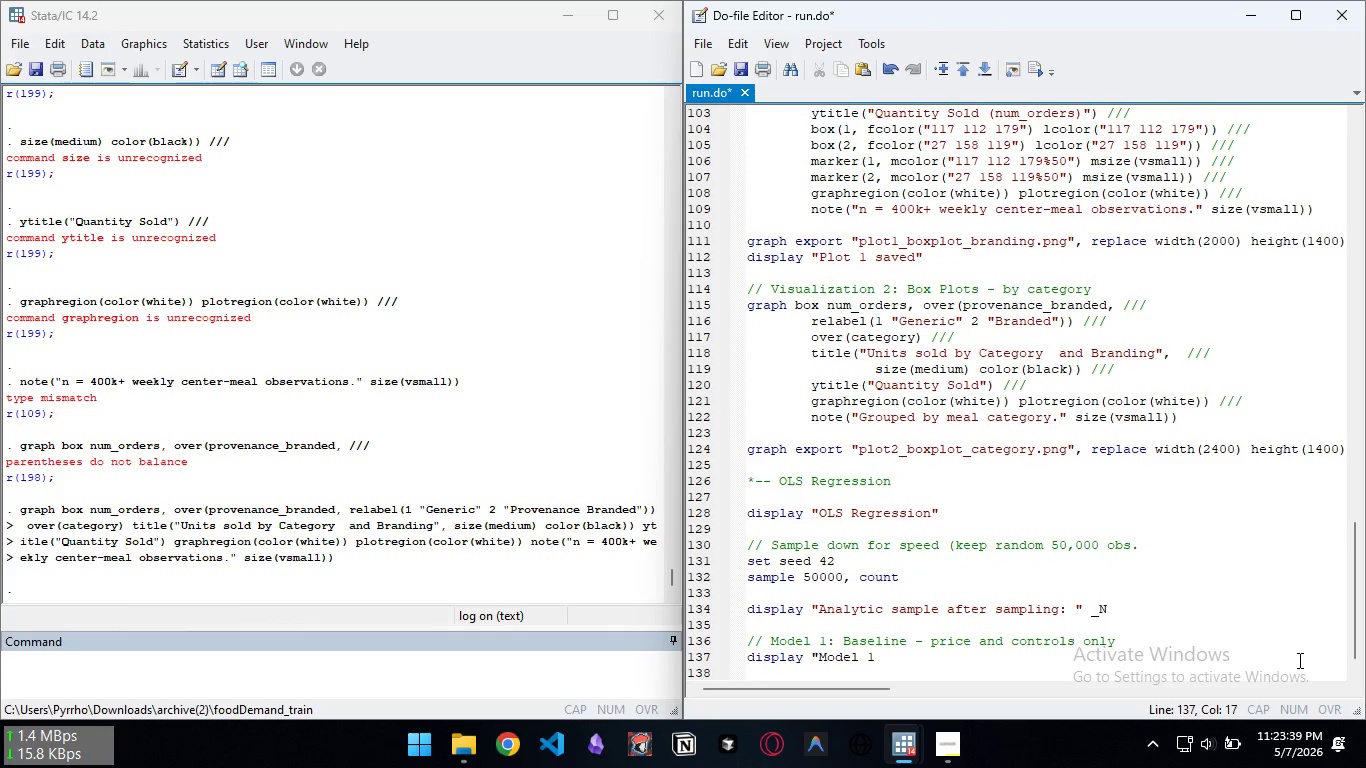 
key(Shift+Quote)
 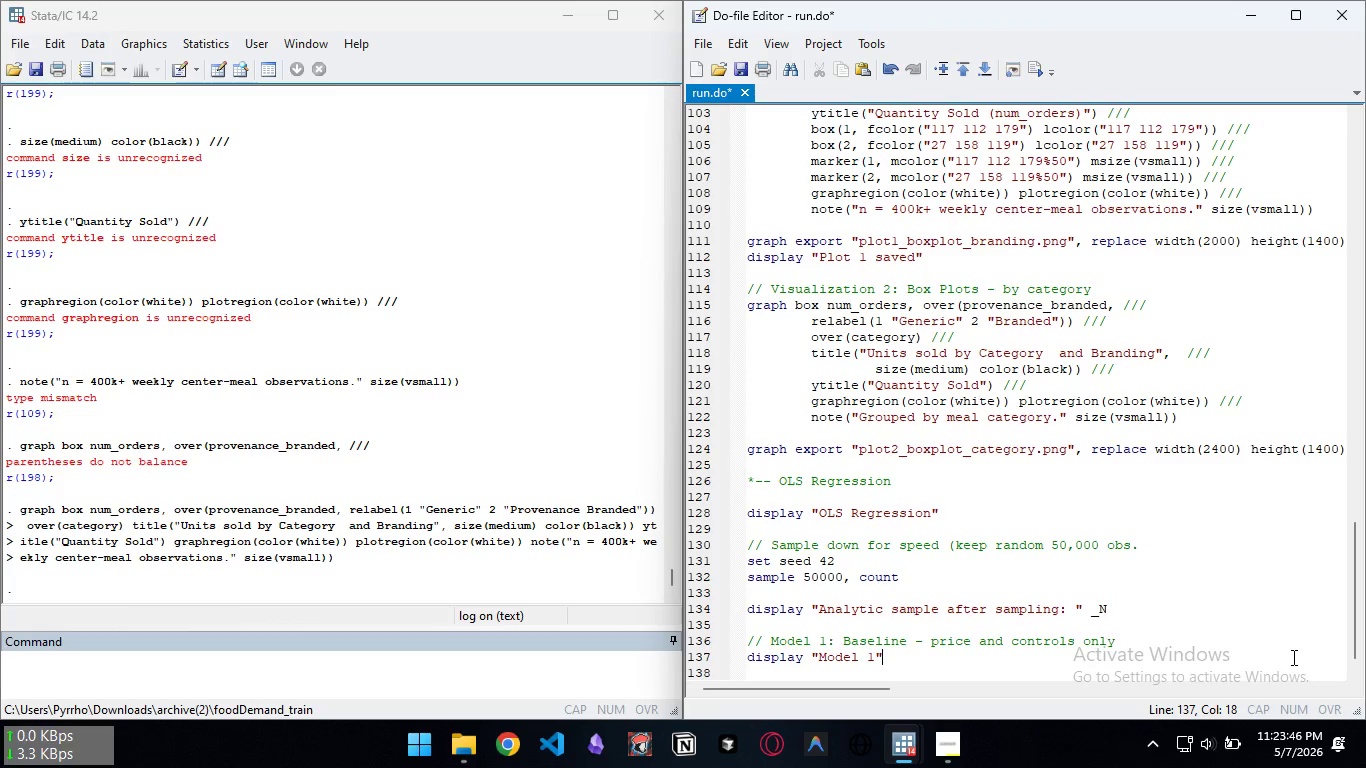 
key(Enter)
 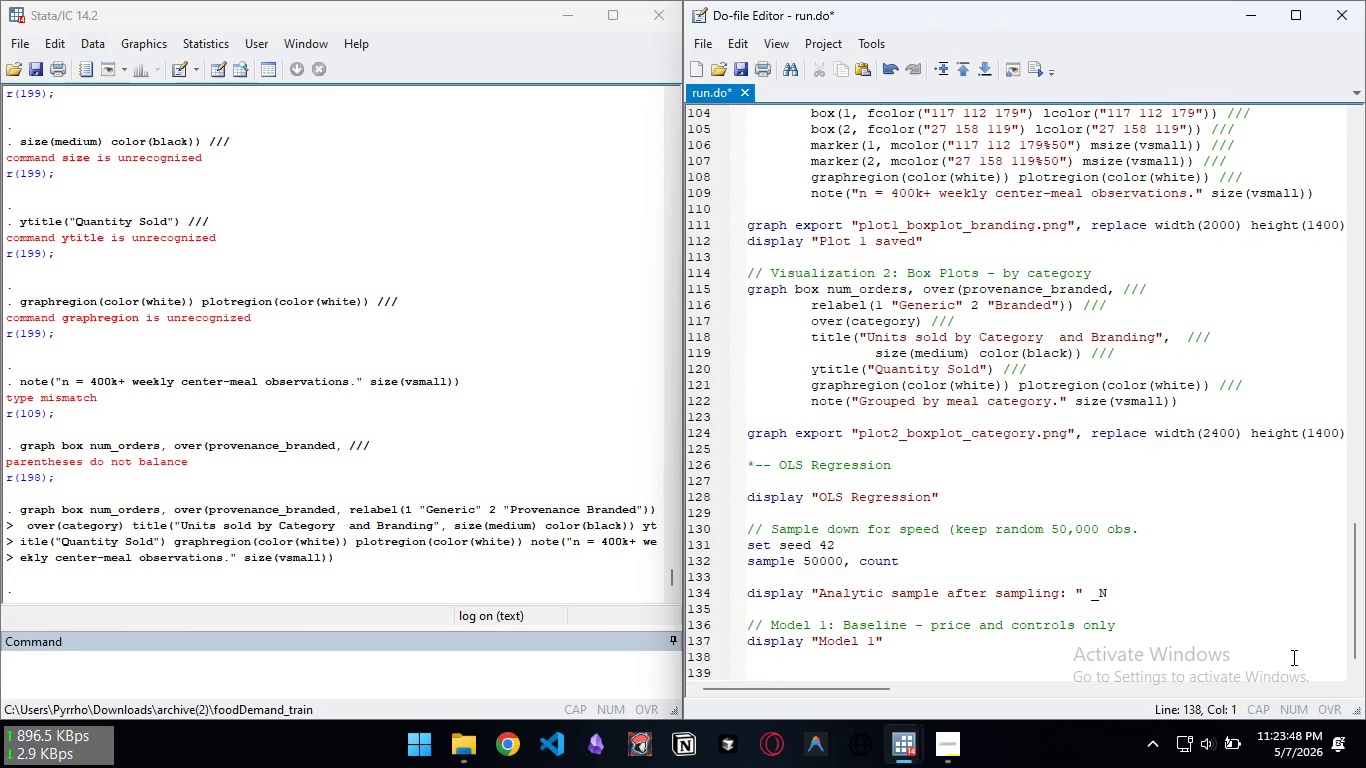 
type(regress ln_orders checkout_price discount emailer_for_promt)
key(Backspace)
type(otion ///)
 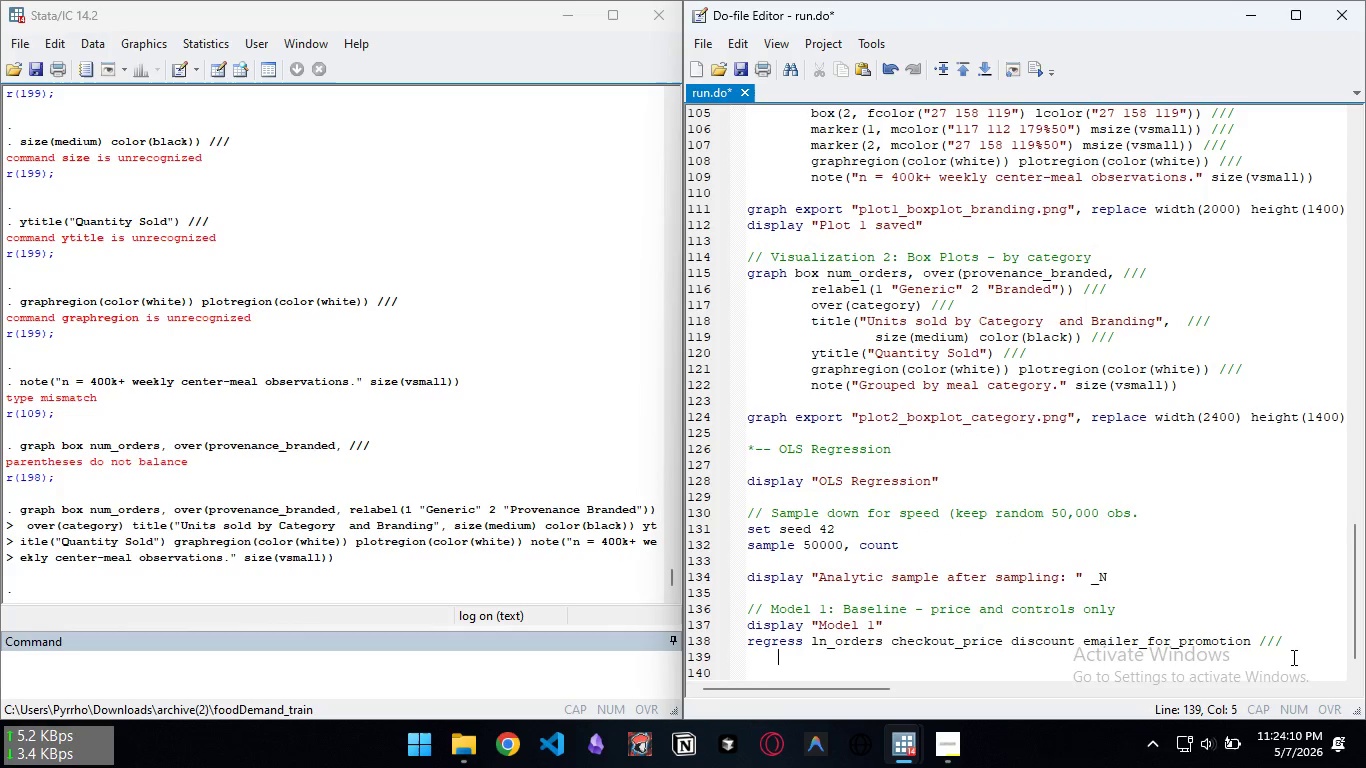 
 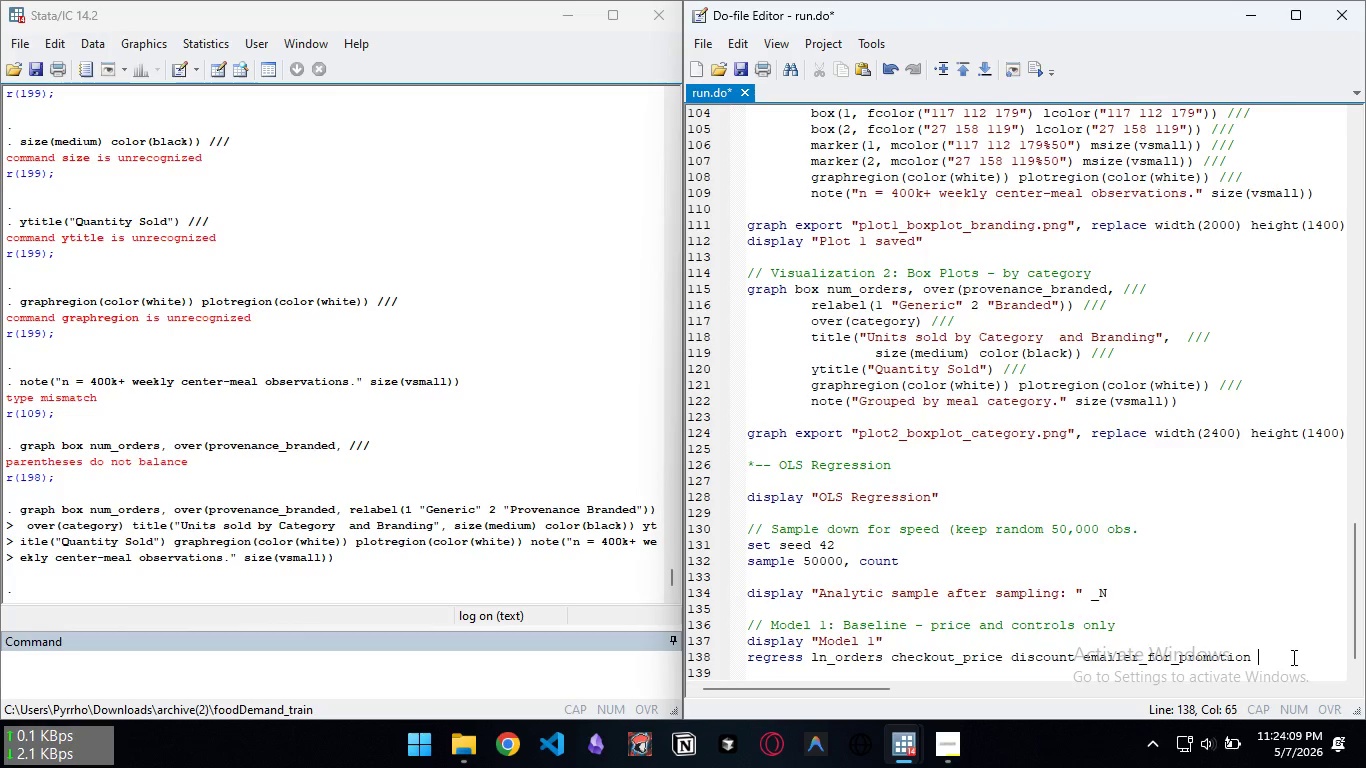 
key(Enter)
 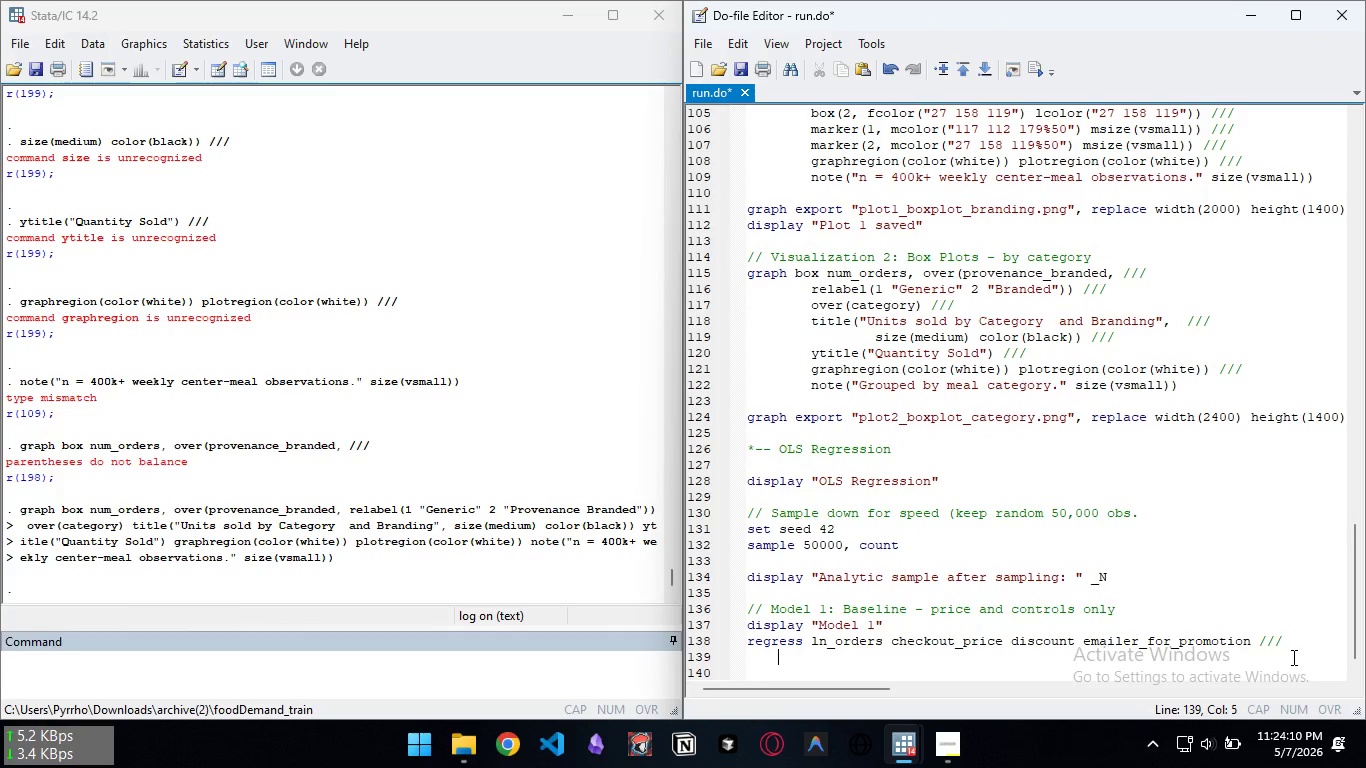 
key(Tab)
 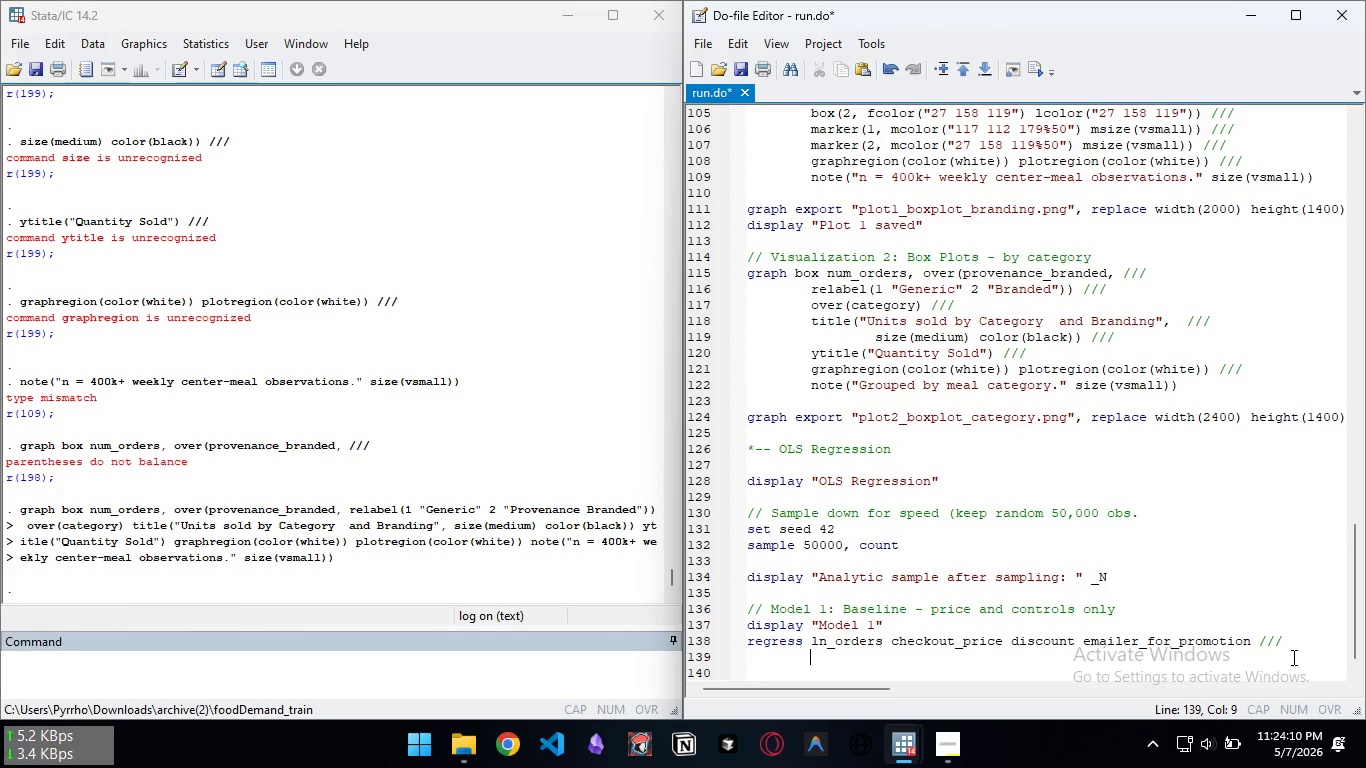 
key(Tab)
 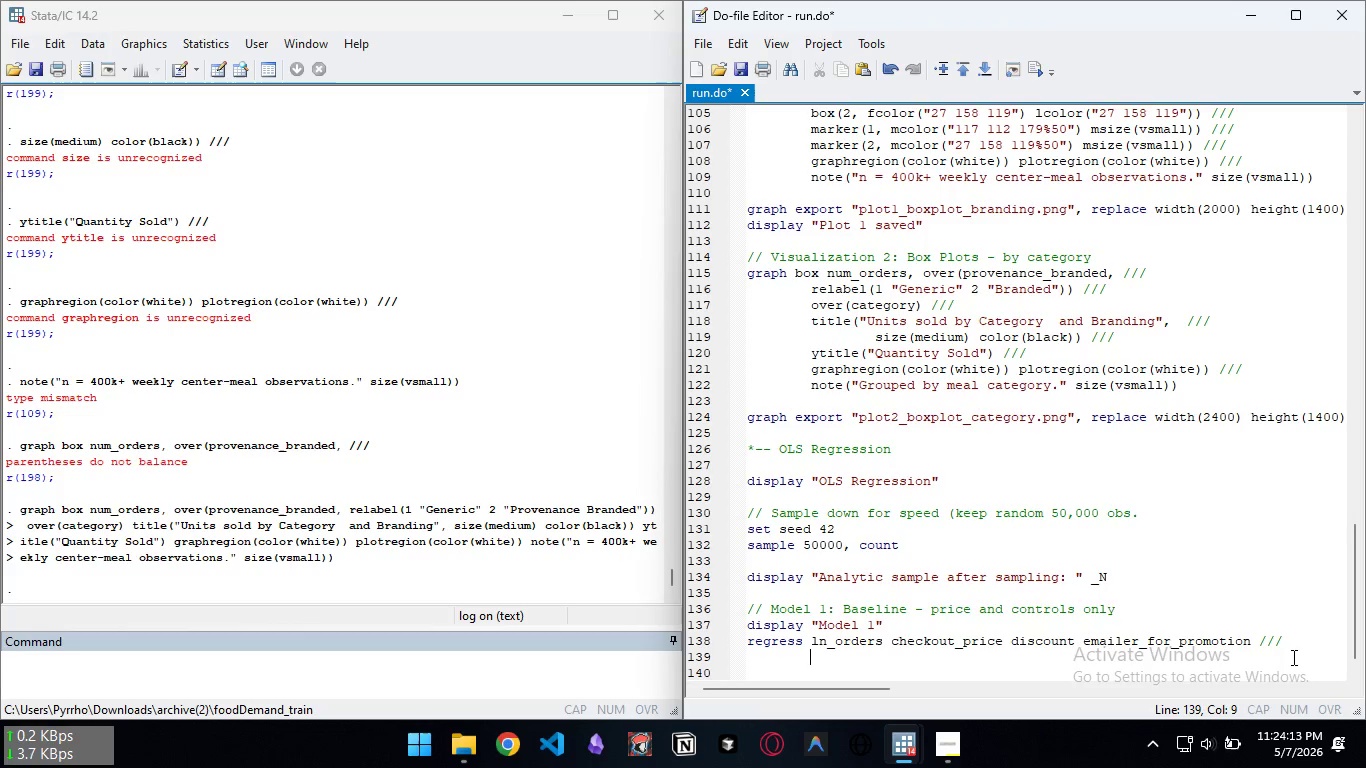 
type(homepage_g)
key(Backspace)
type(featured)
 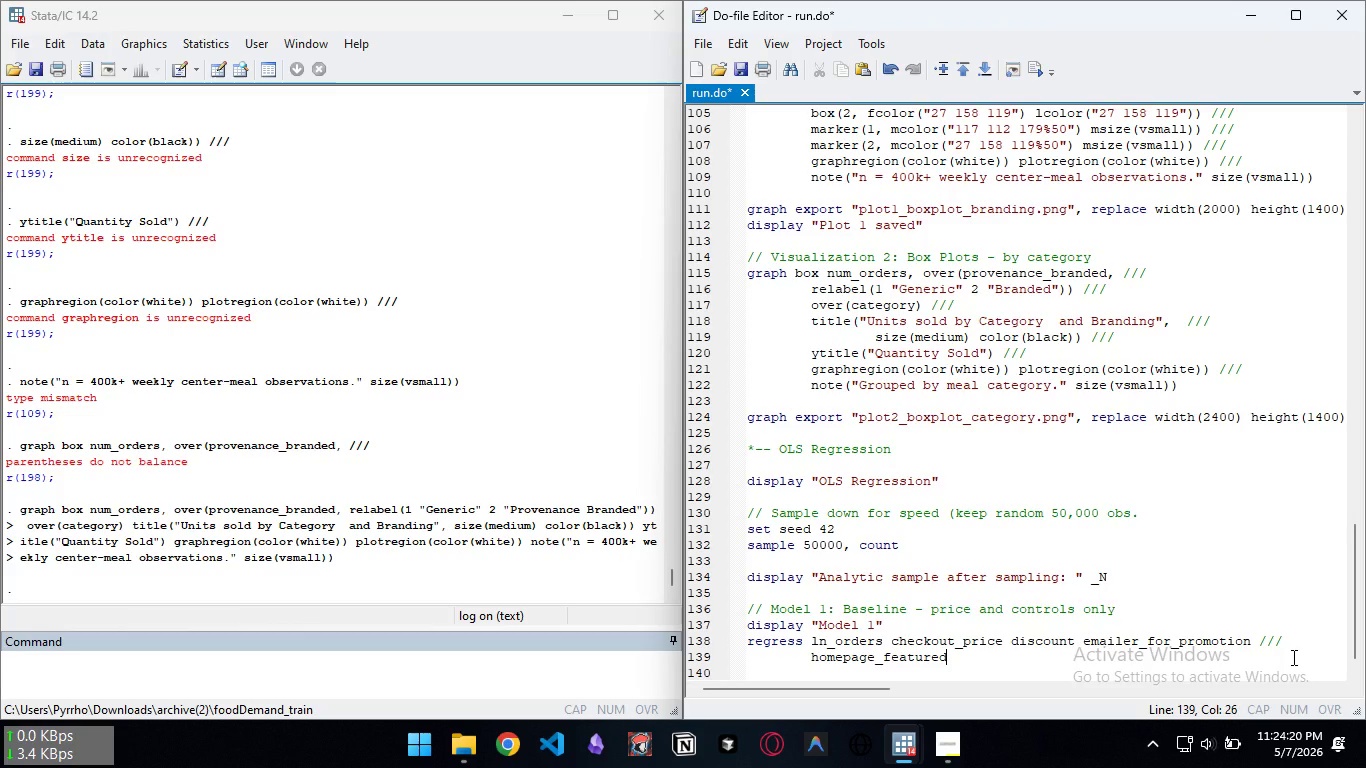 
type( i.category_num i.cusine)
 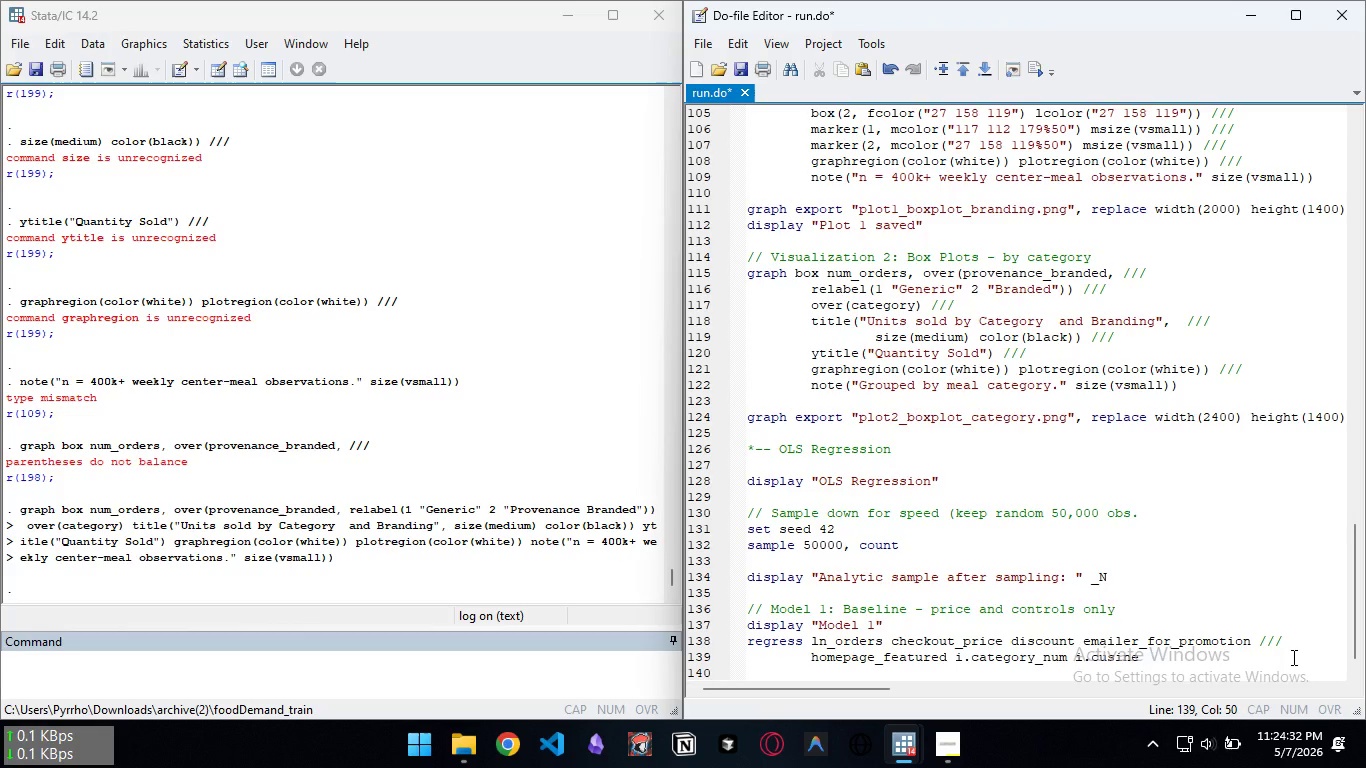 
type(_num i.cet)
key(Backspace)
type(ntertype_num, robust)
 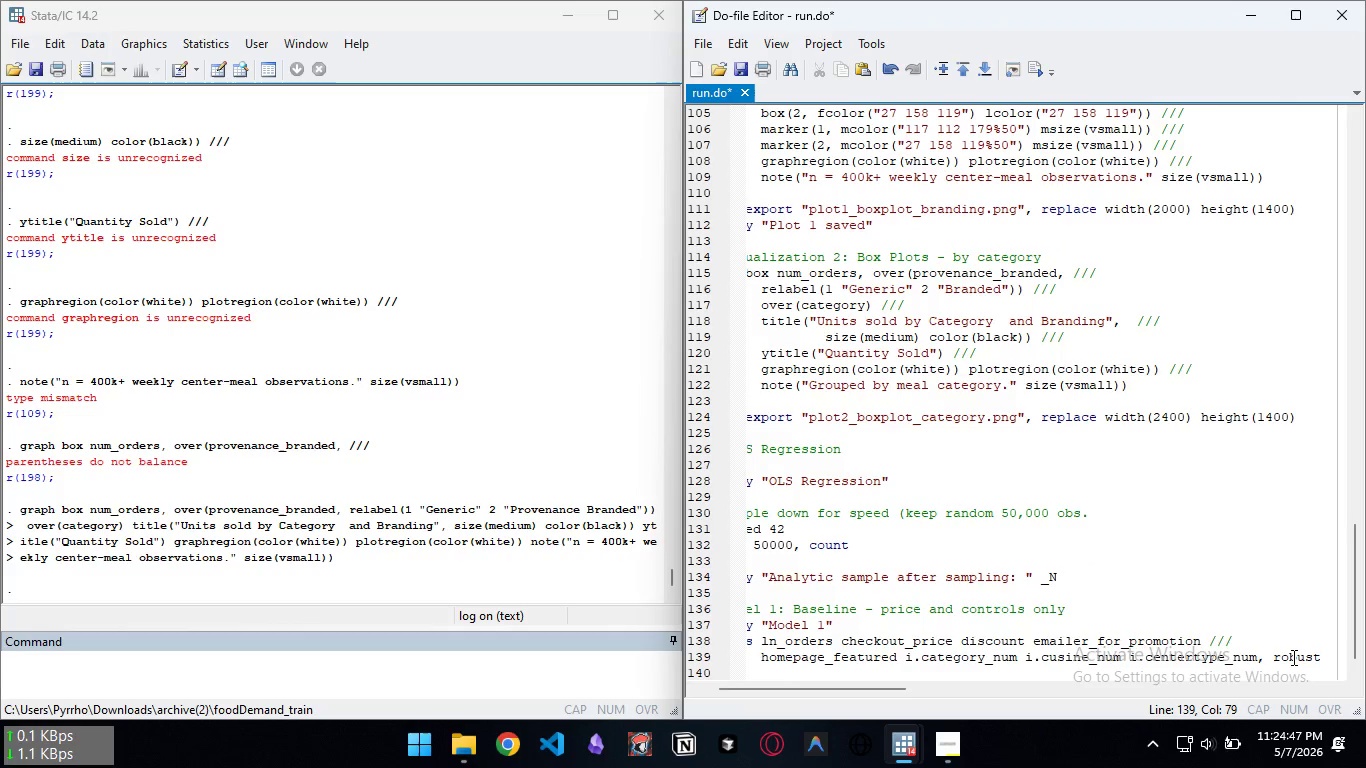 
key(Enter)
 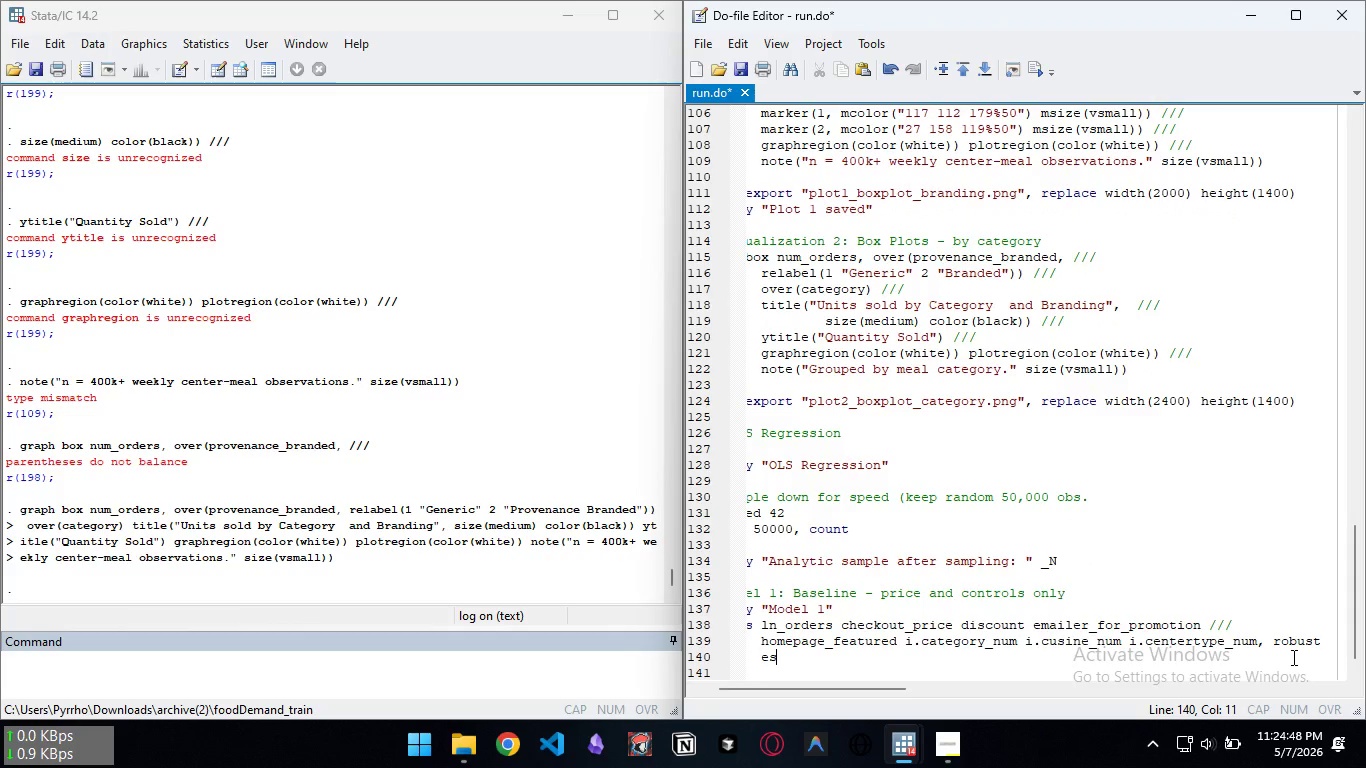 
type(estim)
 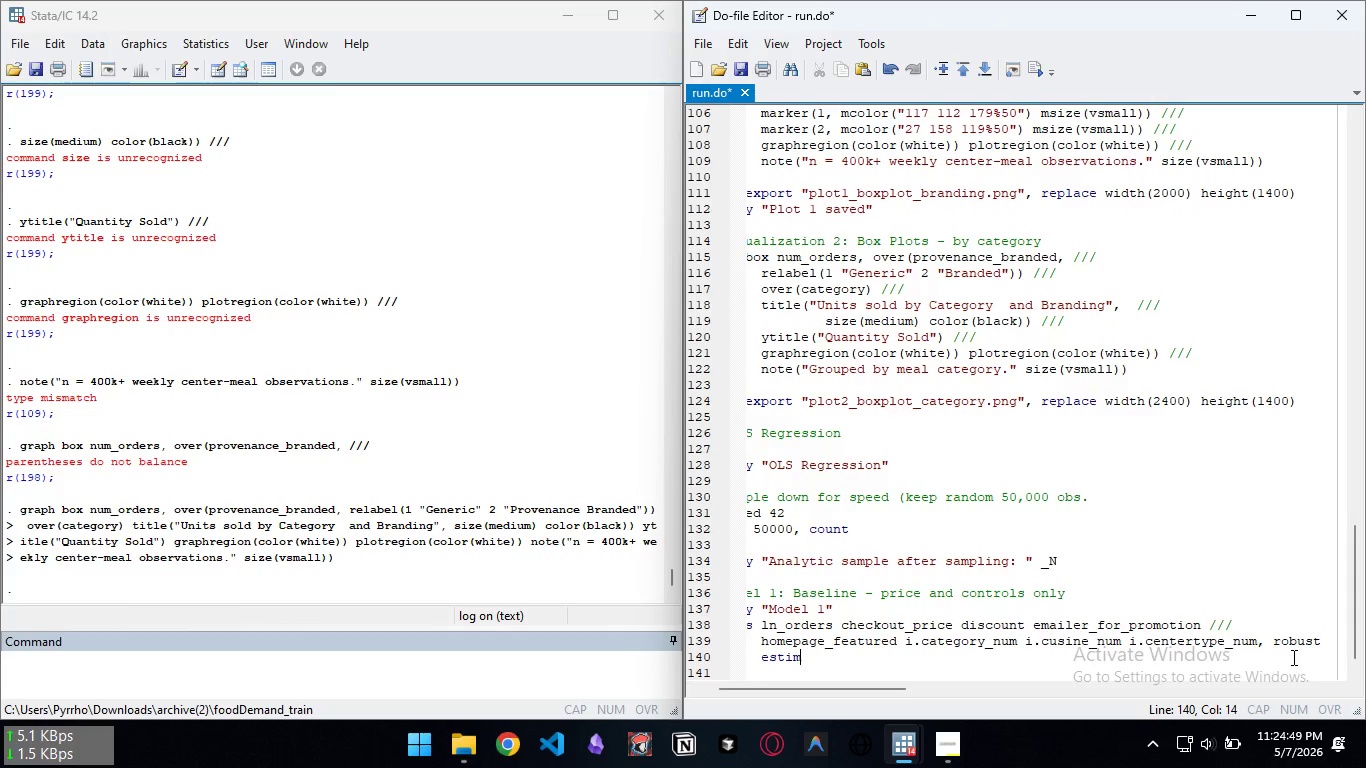 
key(Control+ControlLeft)
 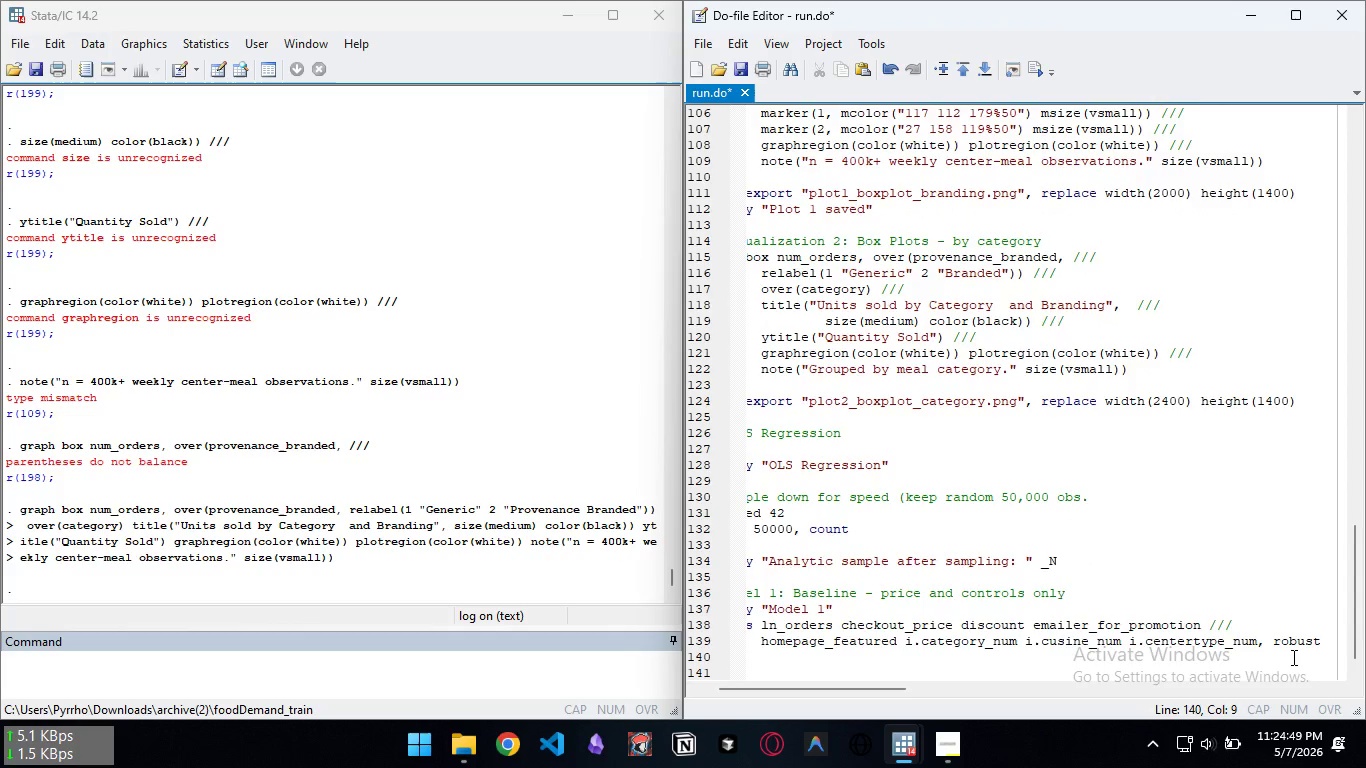 
key(Control+Backspace)
 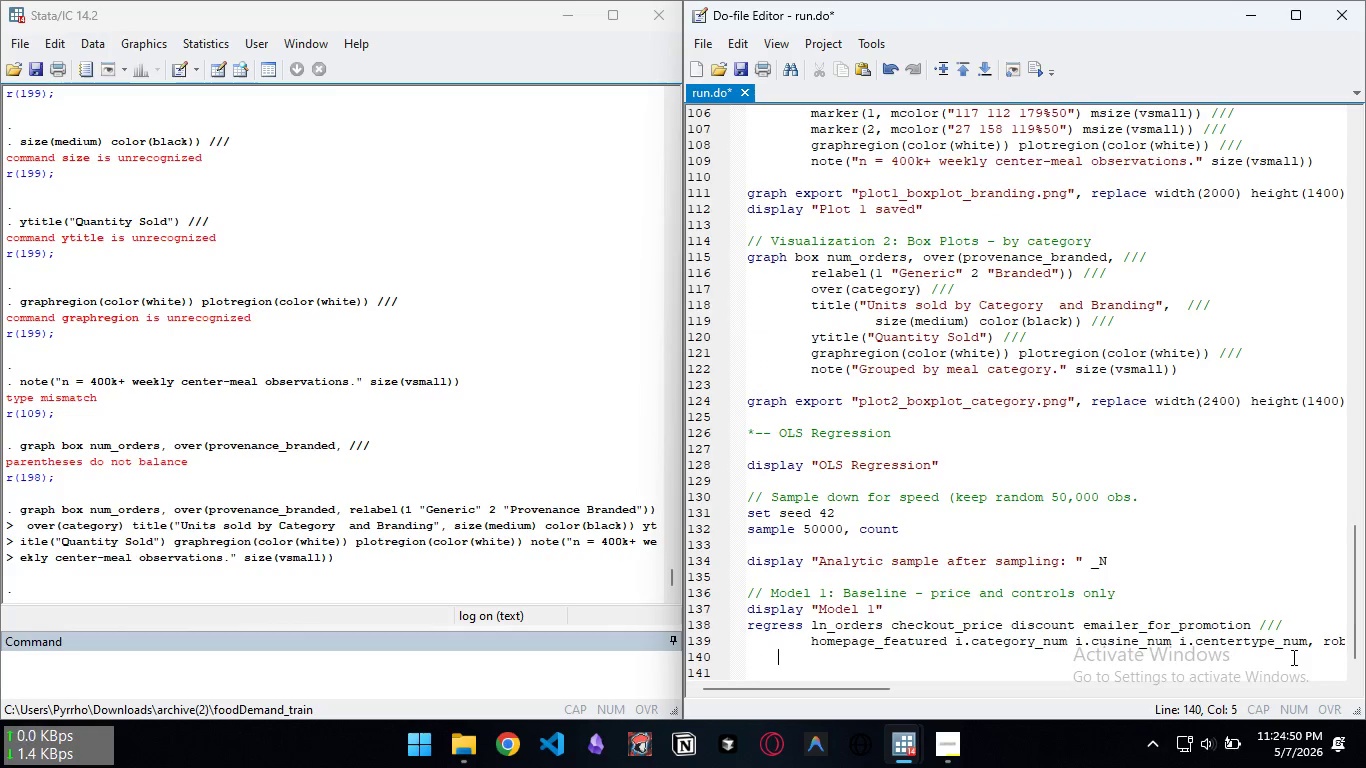 
key(Backspace)
key(Backspace)
type(estimates store model1)
 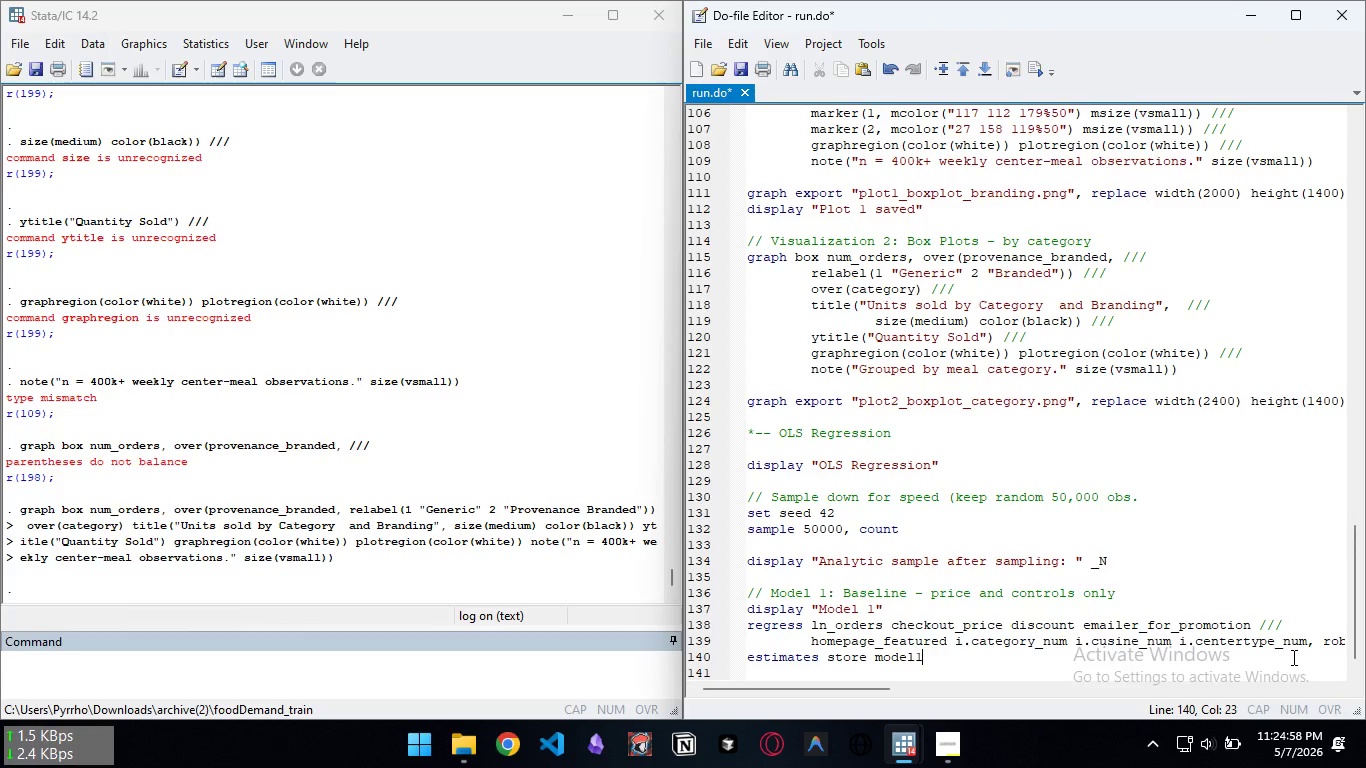 
key(Enter)
 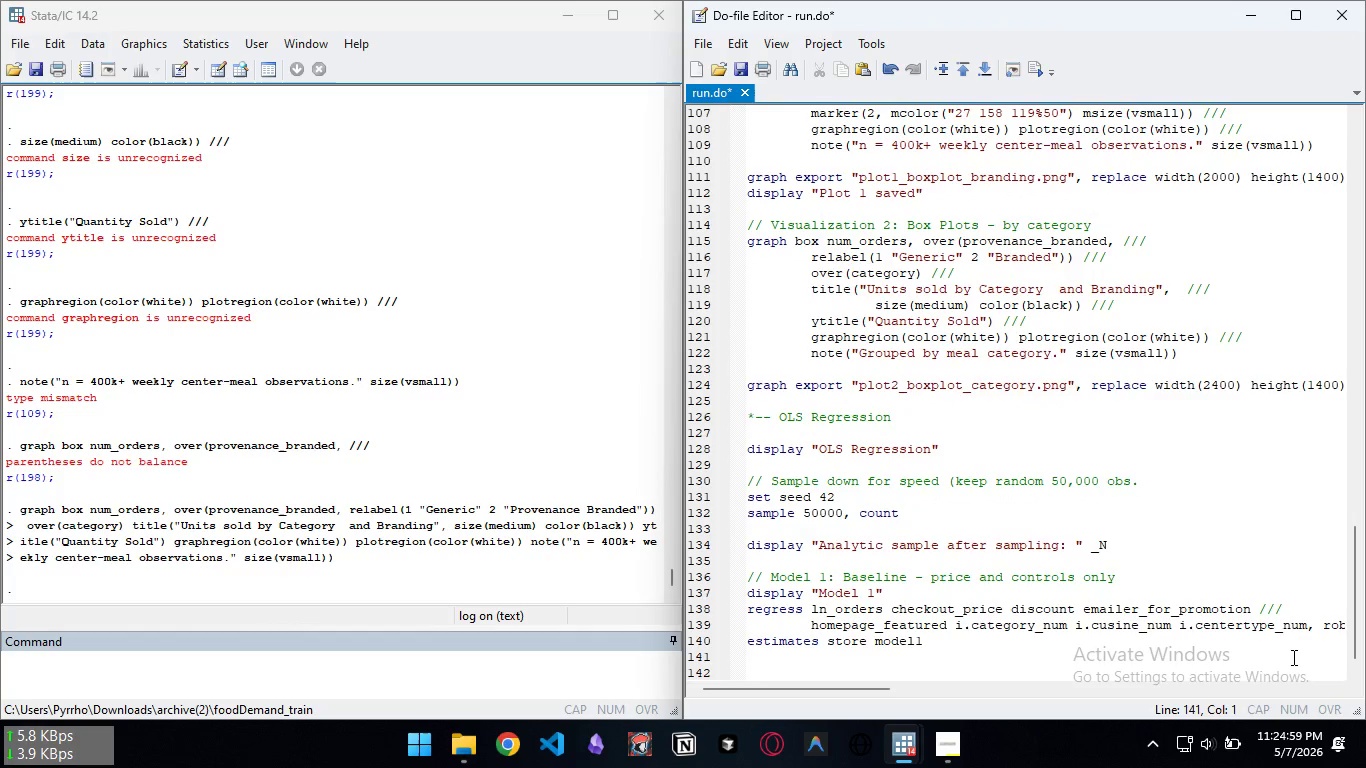 
key(Enter)
 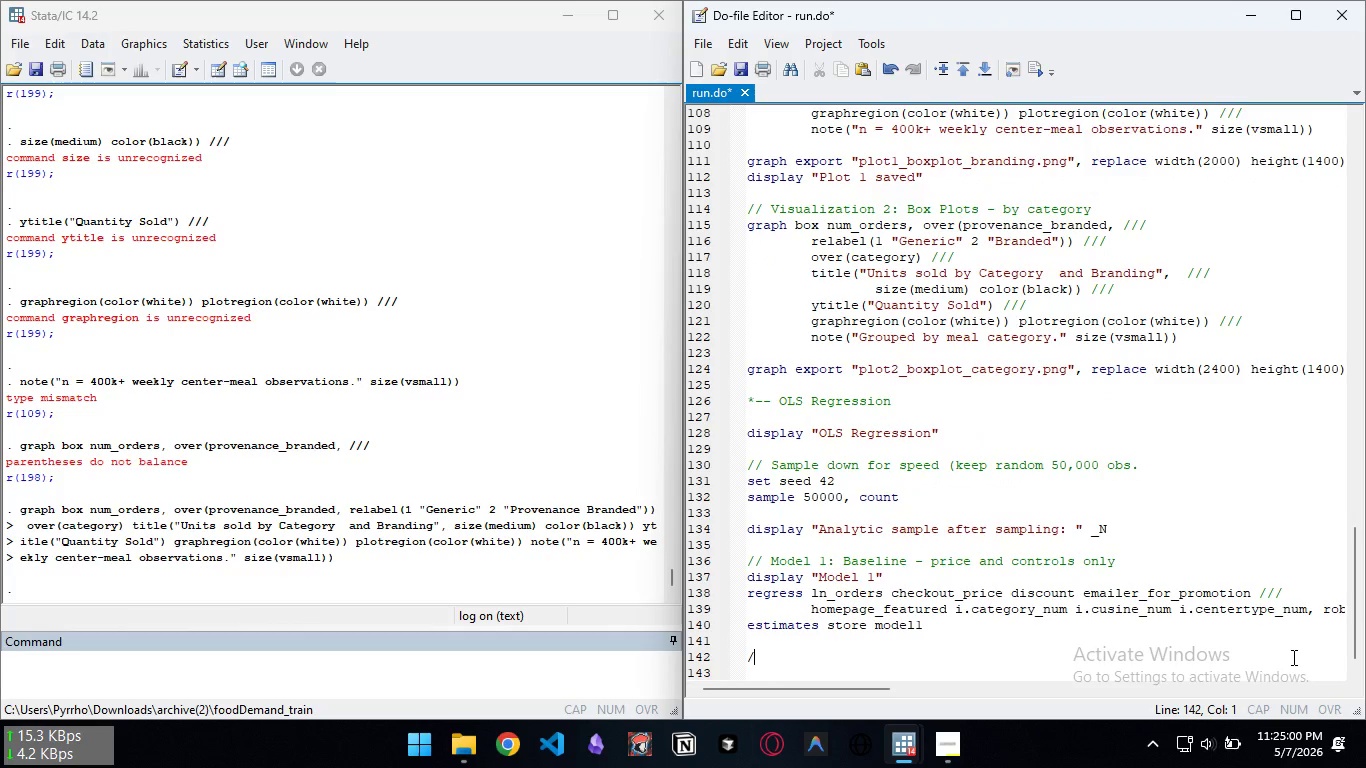 
type(// Model 2:)
 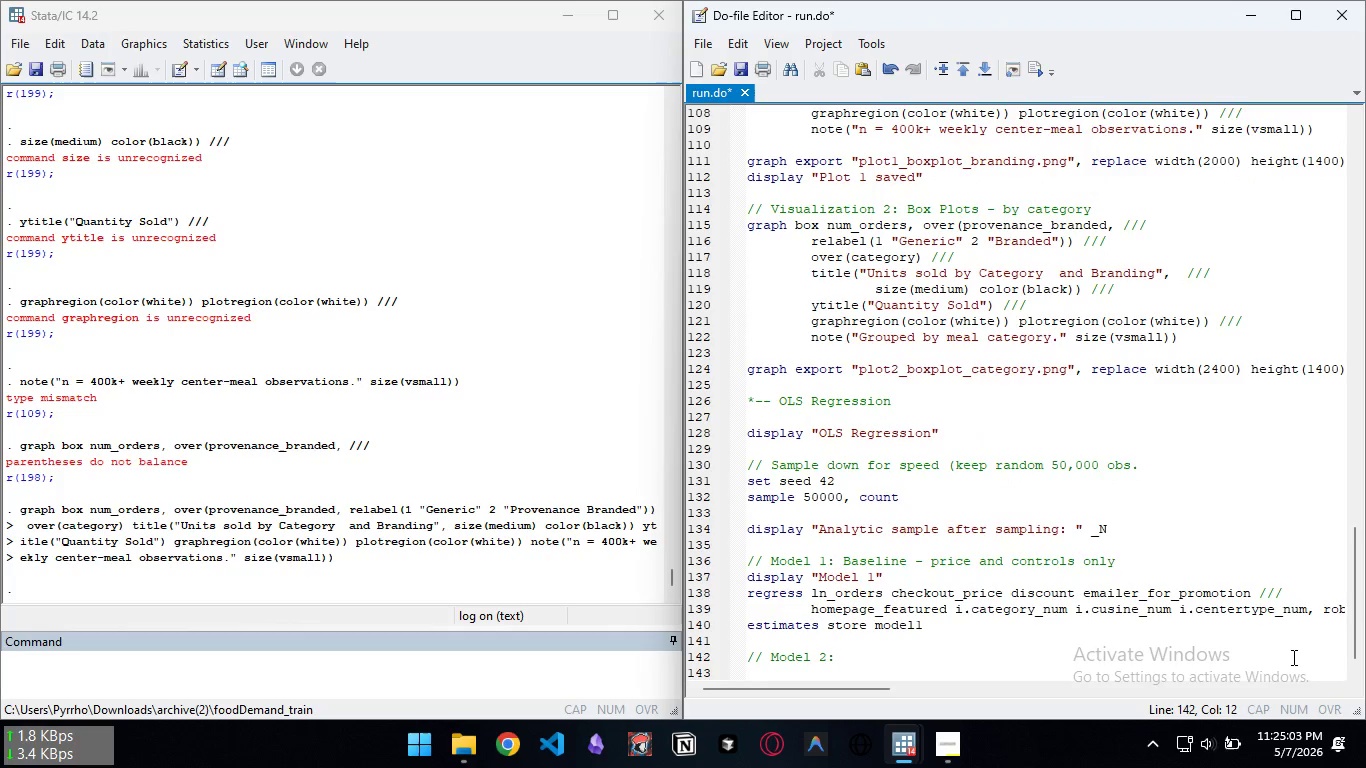 
type(Ad)
key(Backspace)
key(Backspace)
type( Add Provenance)
 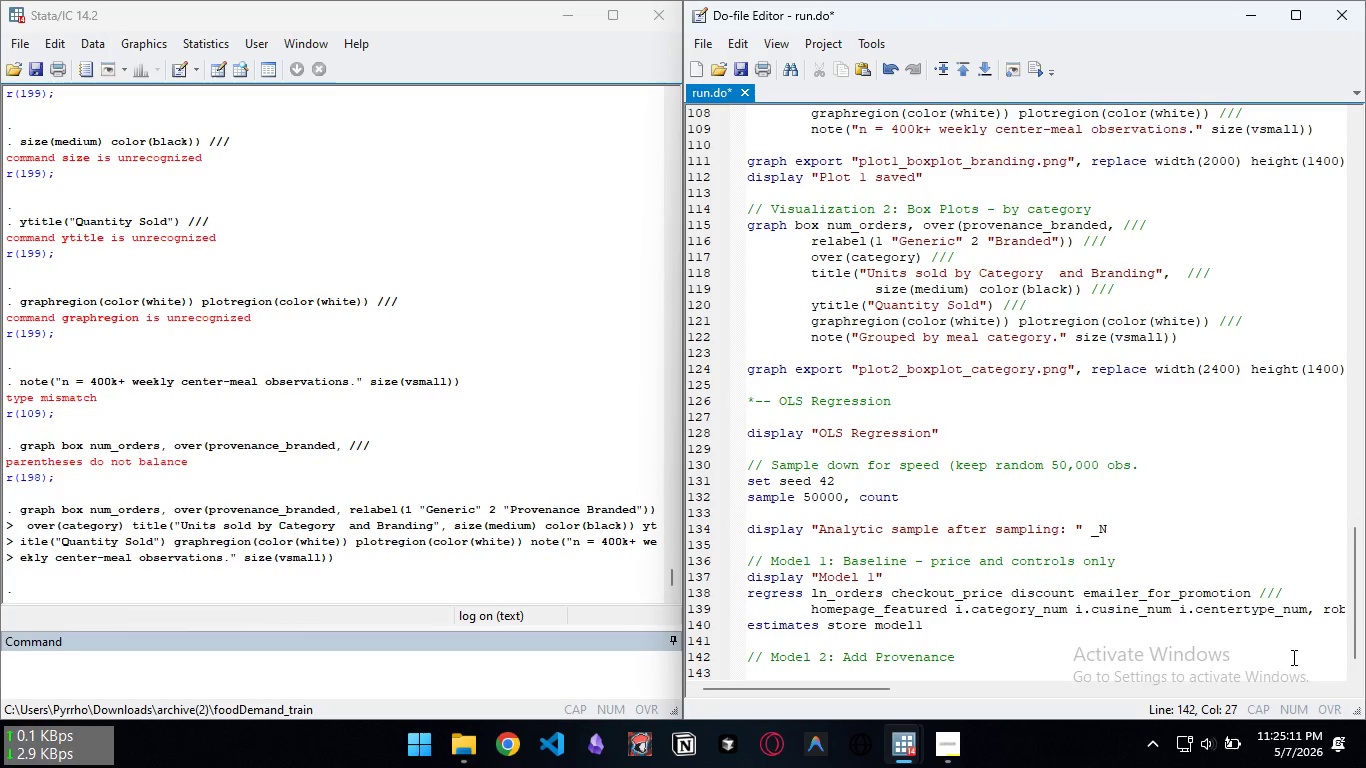 
type( brani)
key(Backspace)
type(ding )
 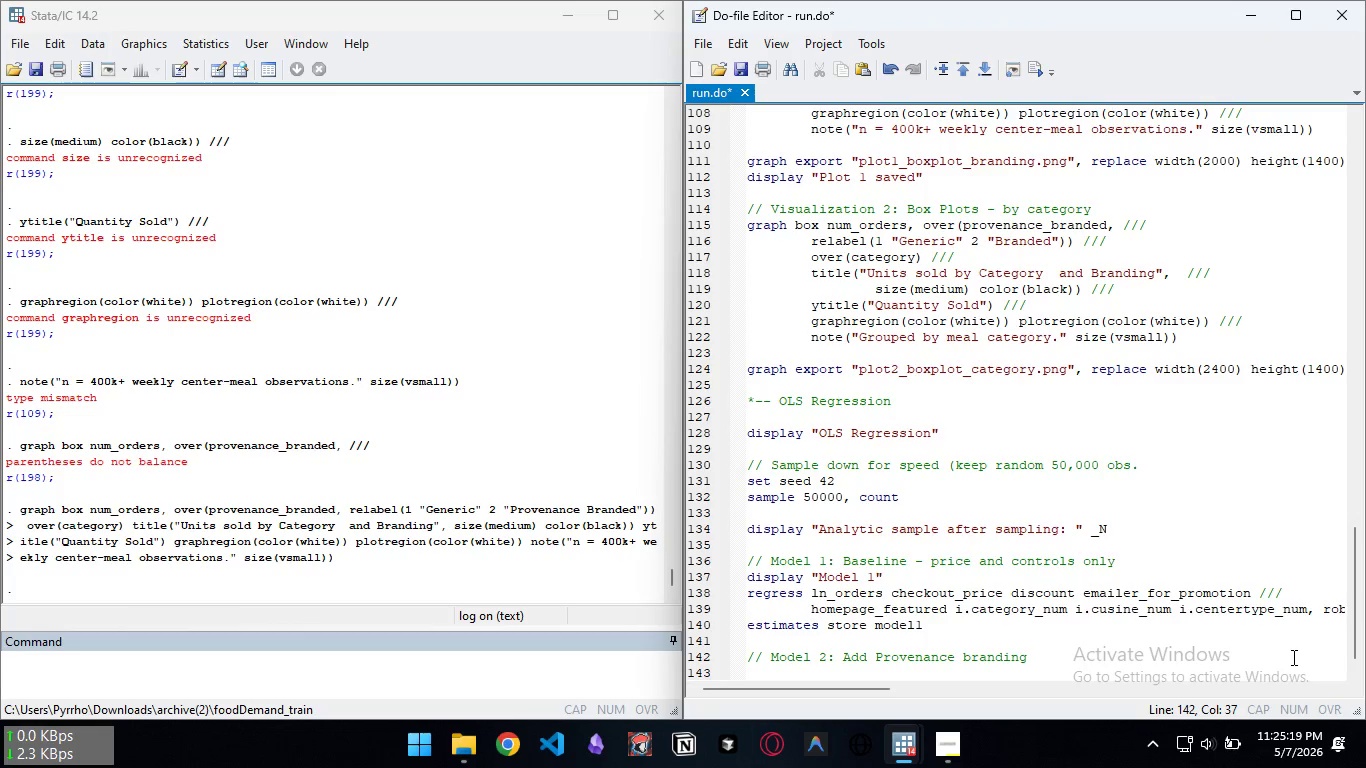 
key(Control+ControlLeft)
 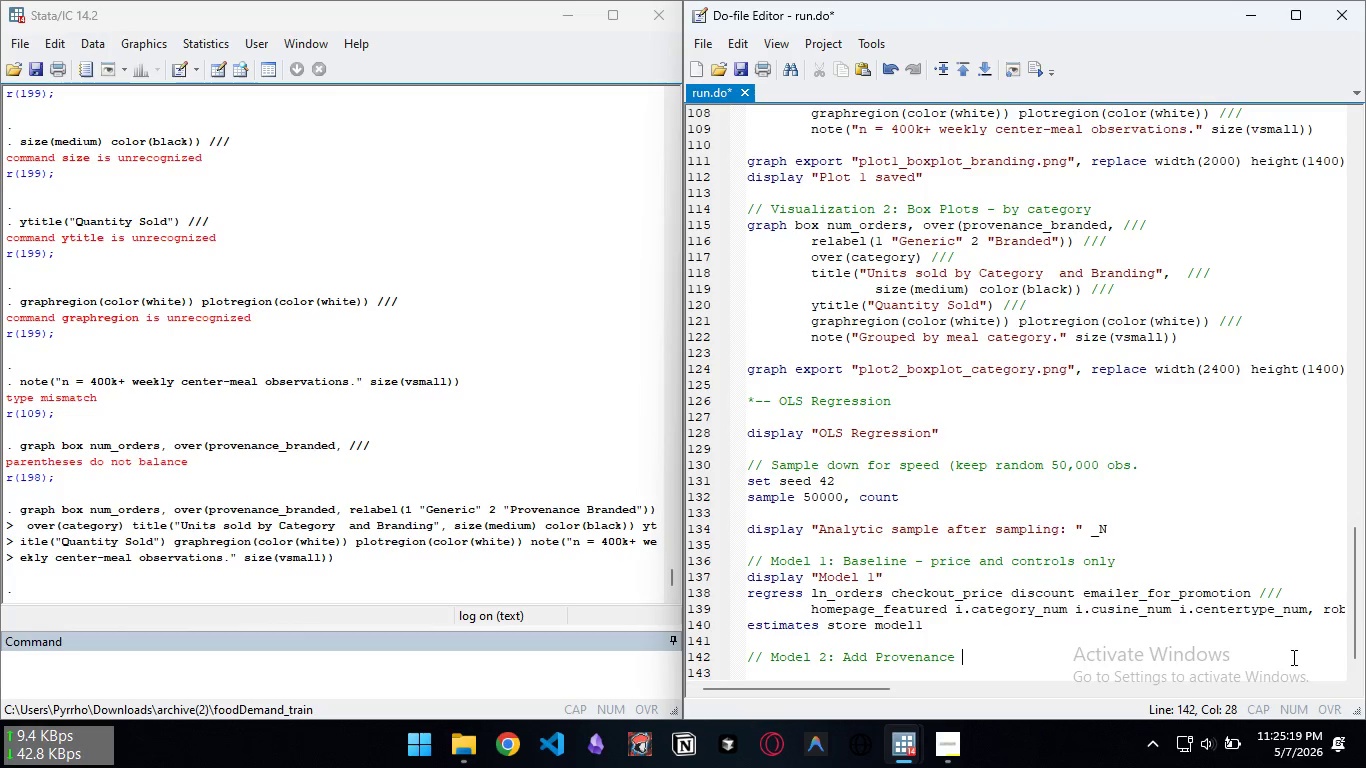 
key(Control+Backspace)
 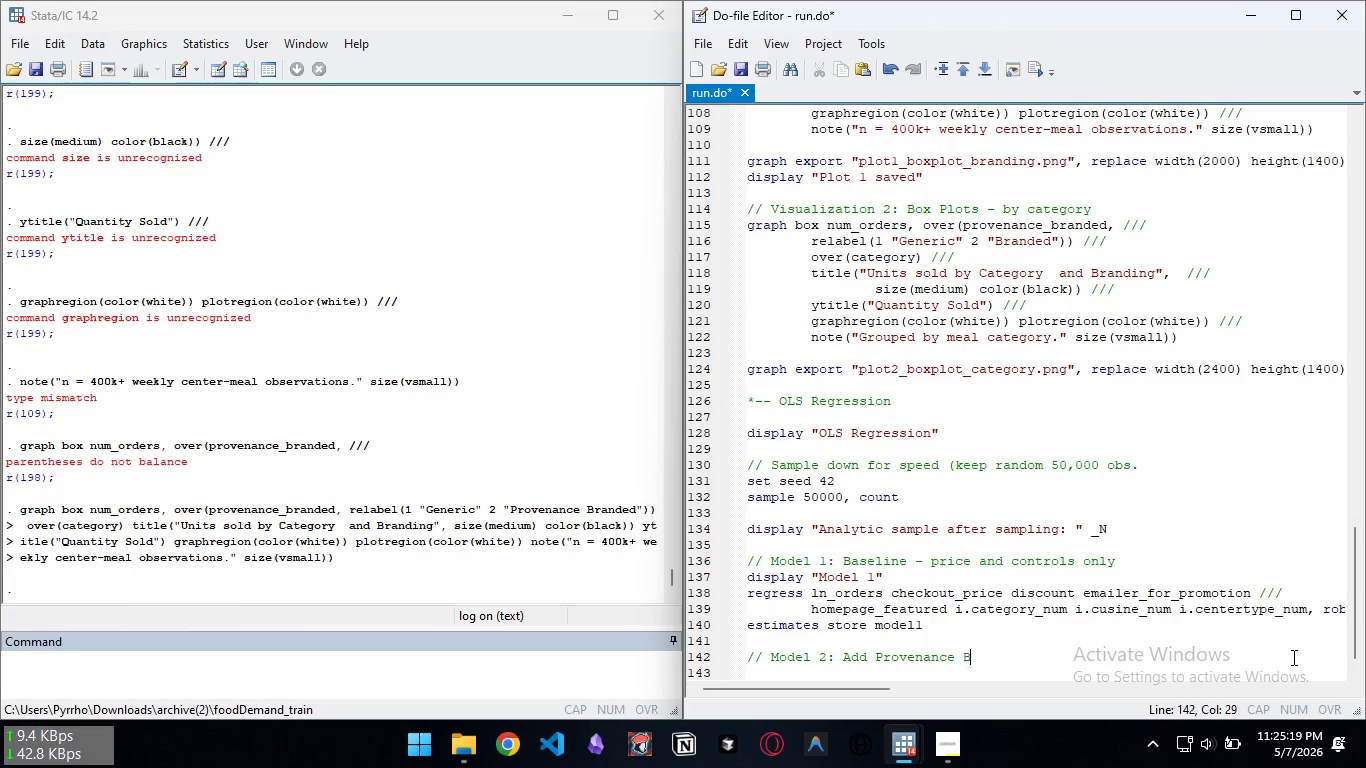 
type(Branding)
 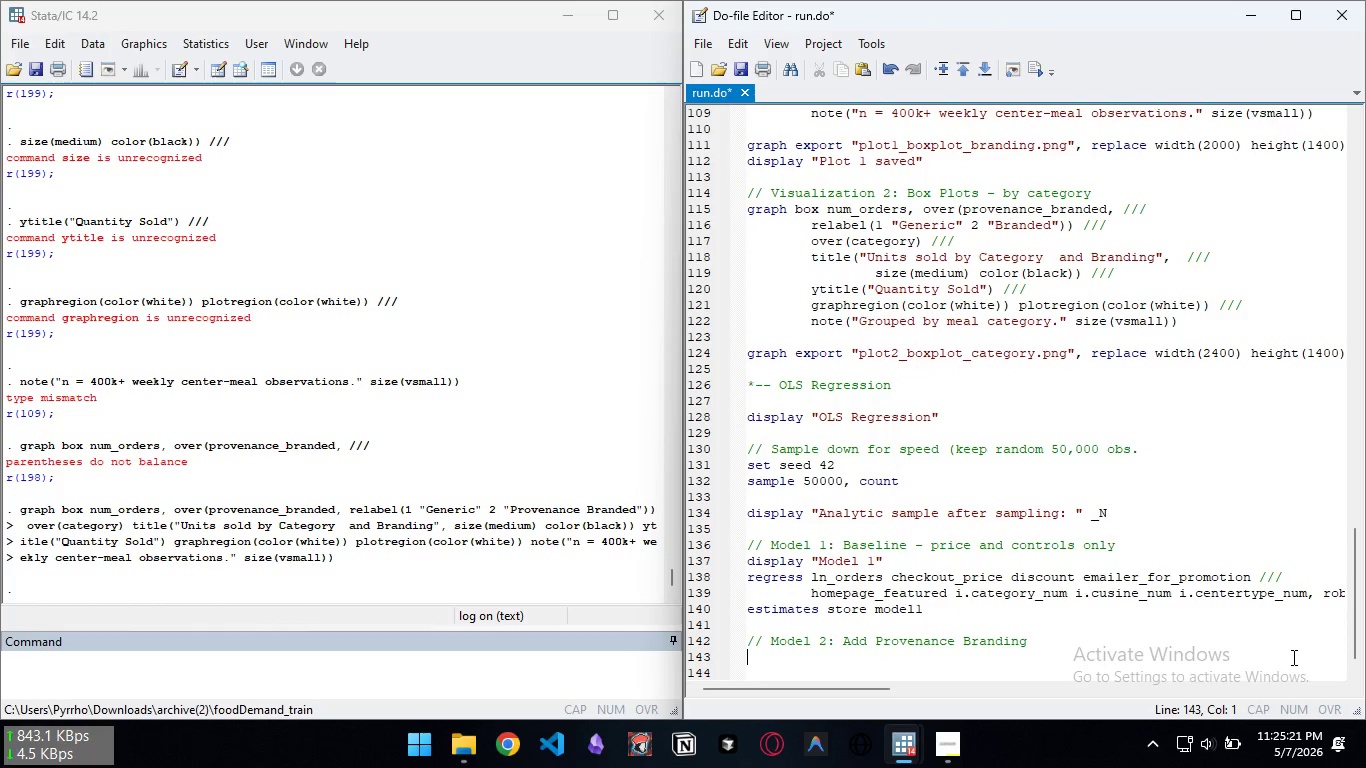 
key(Enter)
 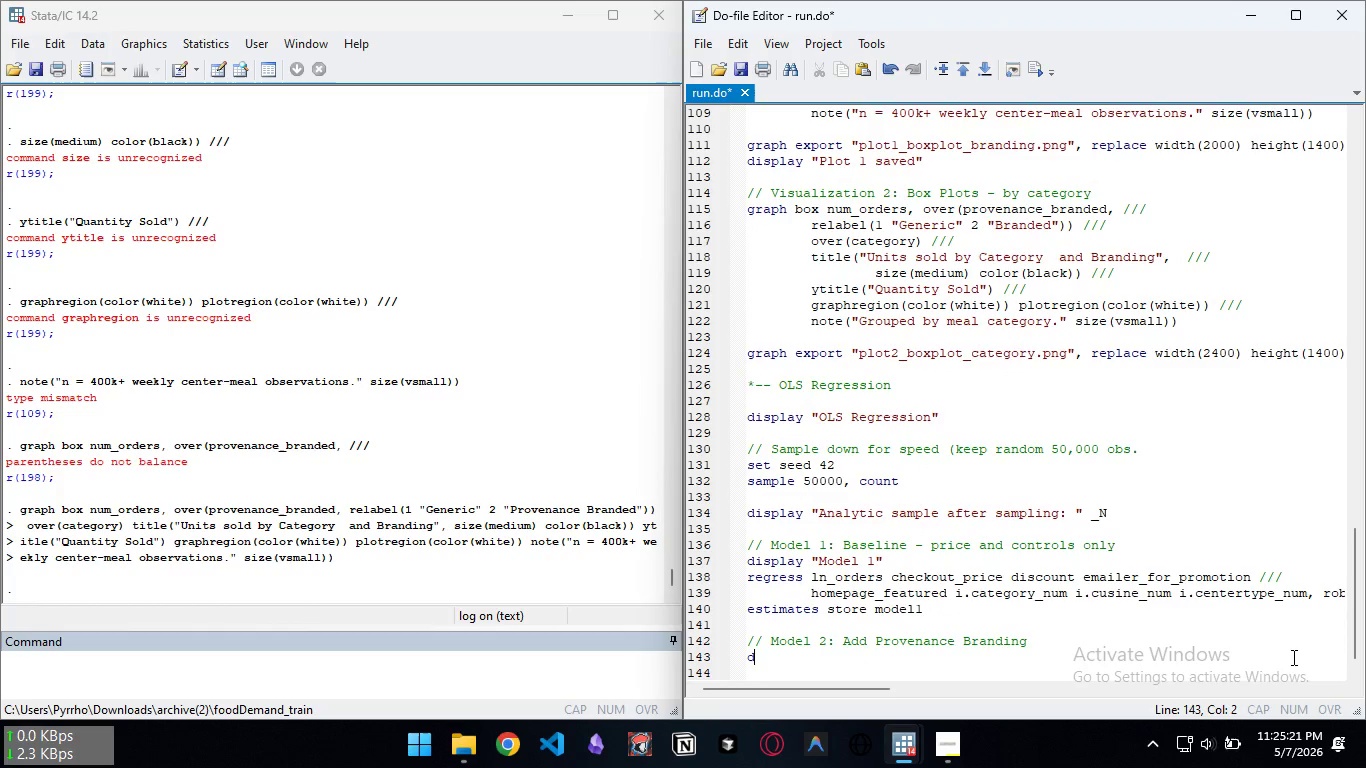 
type(dispaly )
 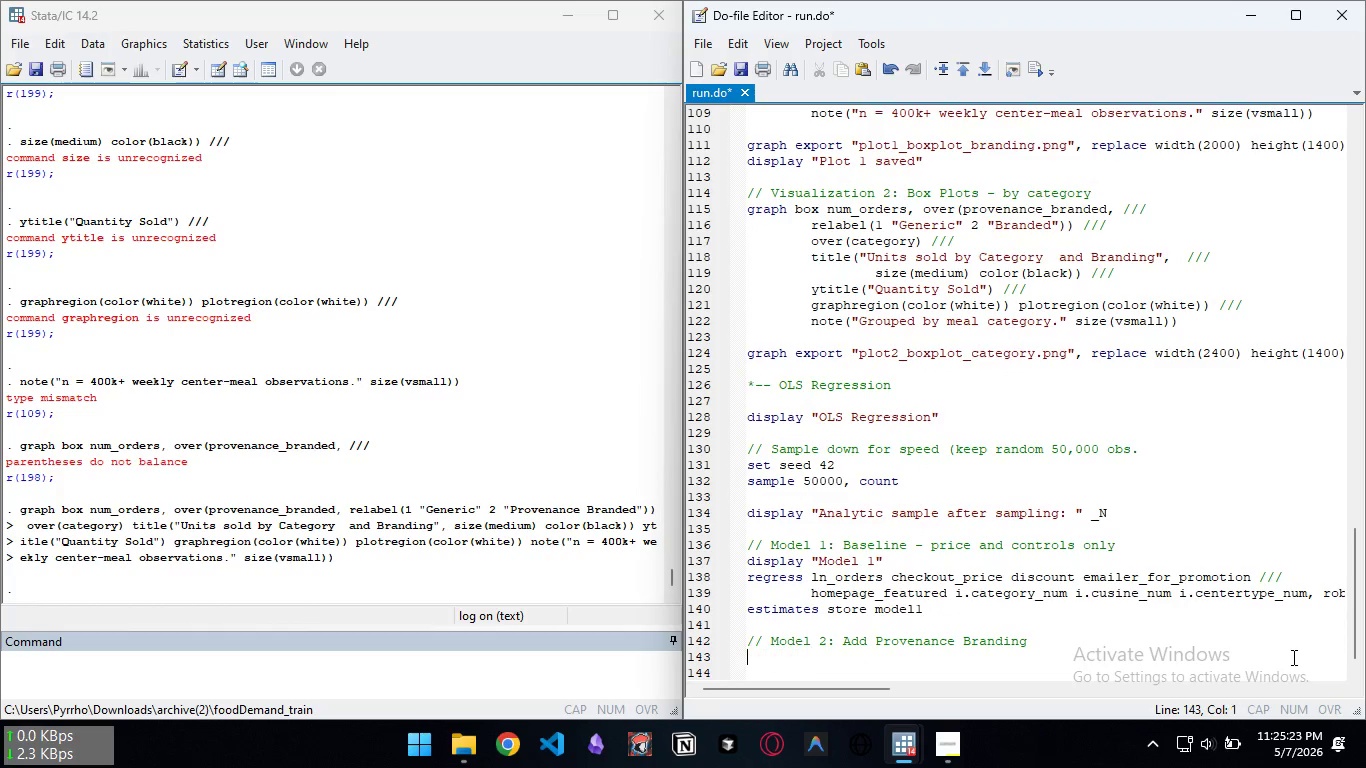 
key(Control+ControlLeft)
 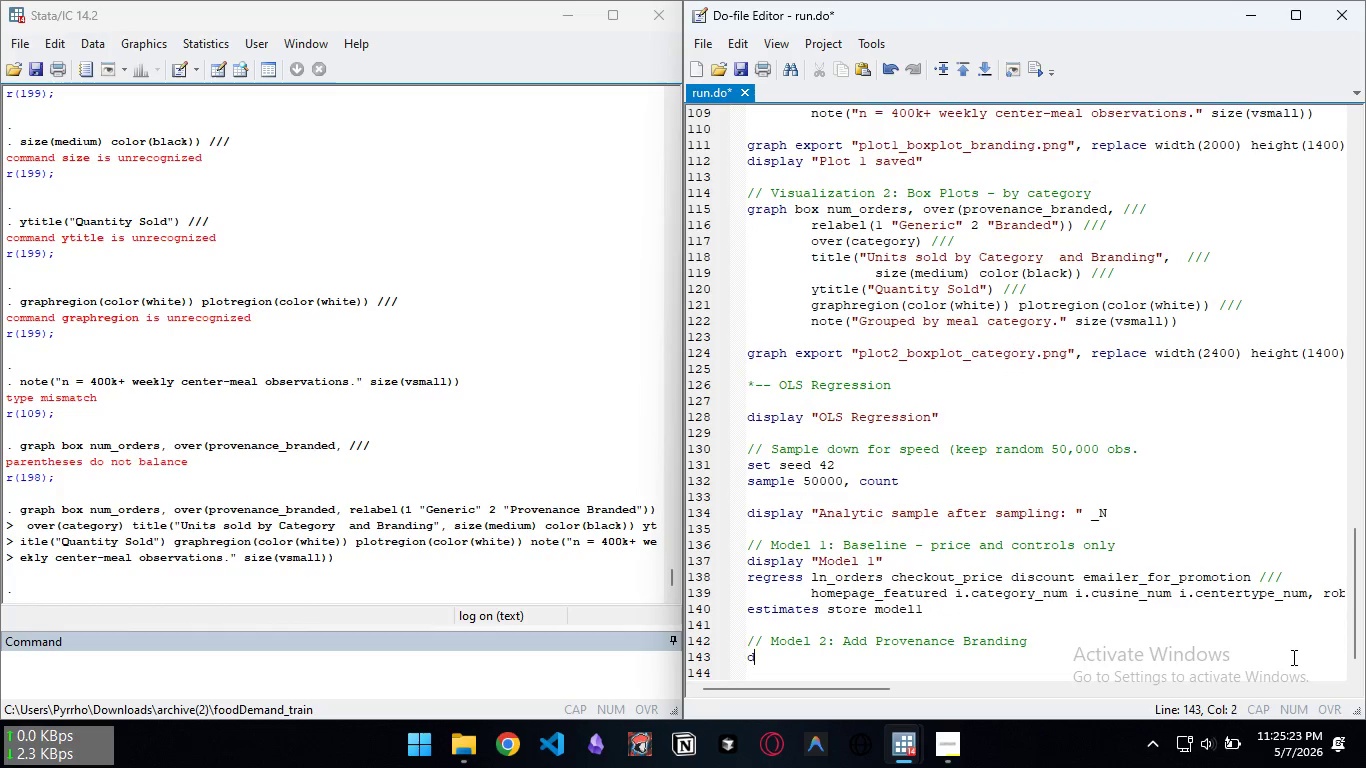 
key(Control+Backspace)
 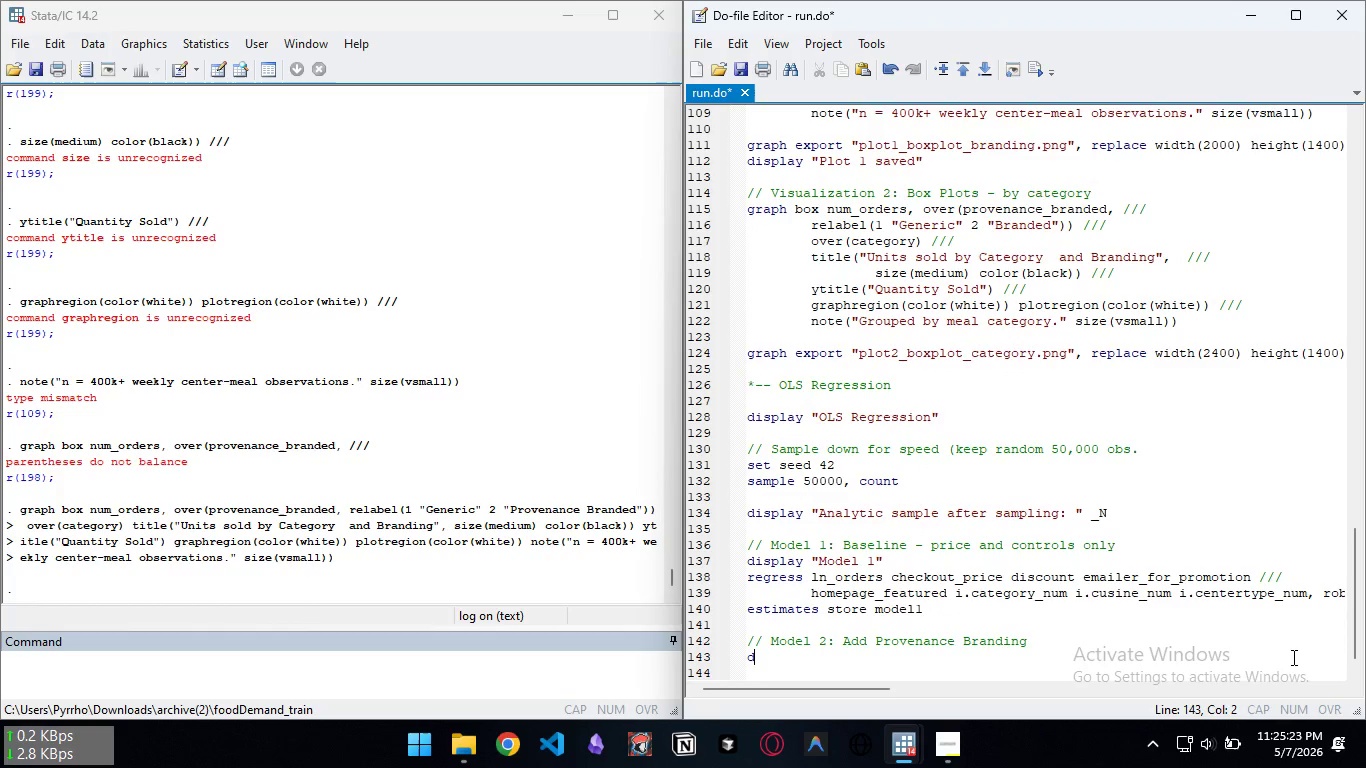 
type(dispa)
key(Backspace)
type(lay :M)
key(Backspace)
key(Backspace)
type("Model 2:)
key(Backspace)
type(")
 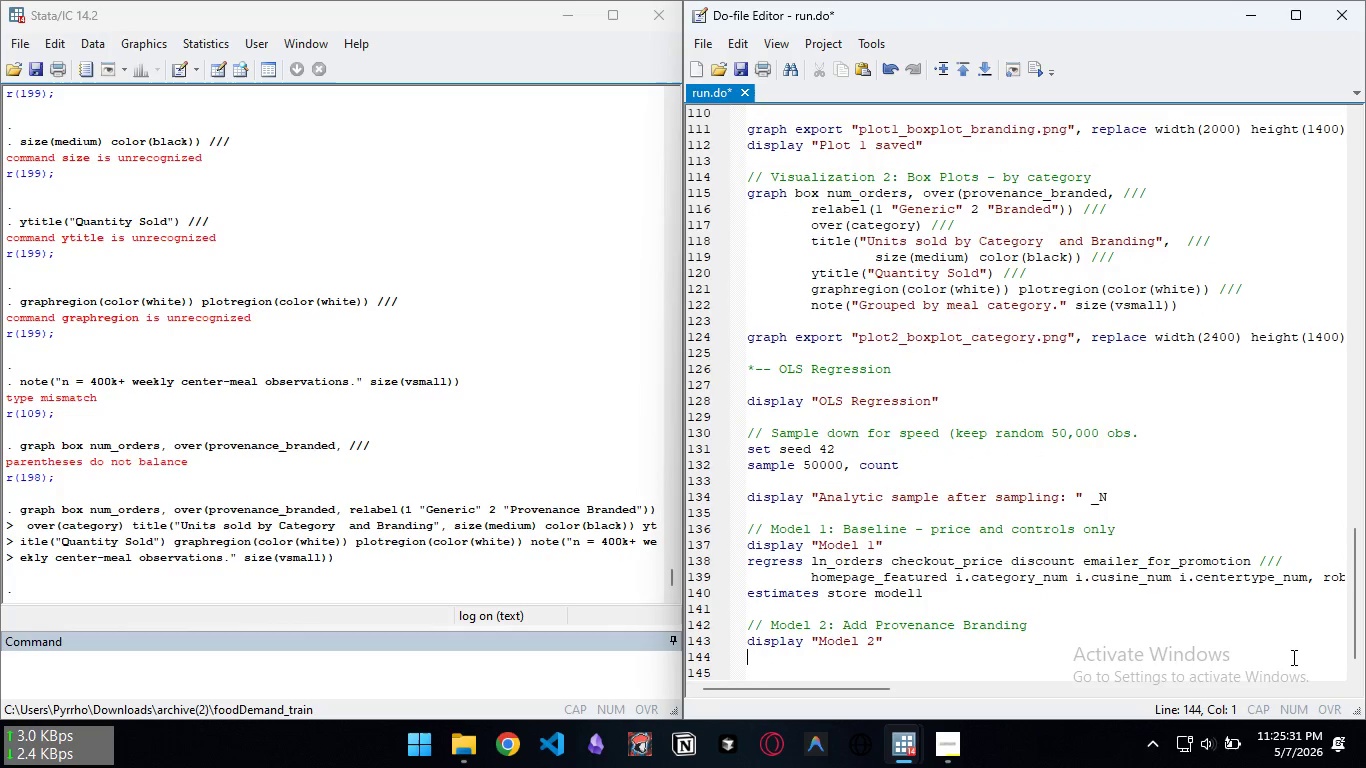 
 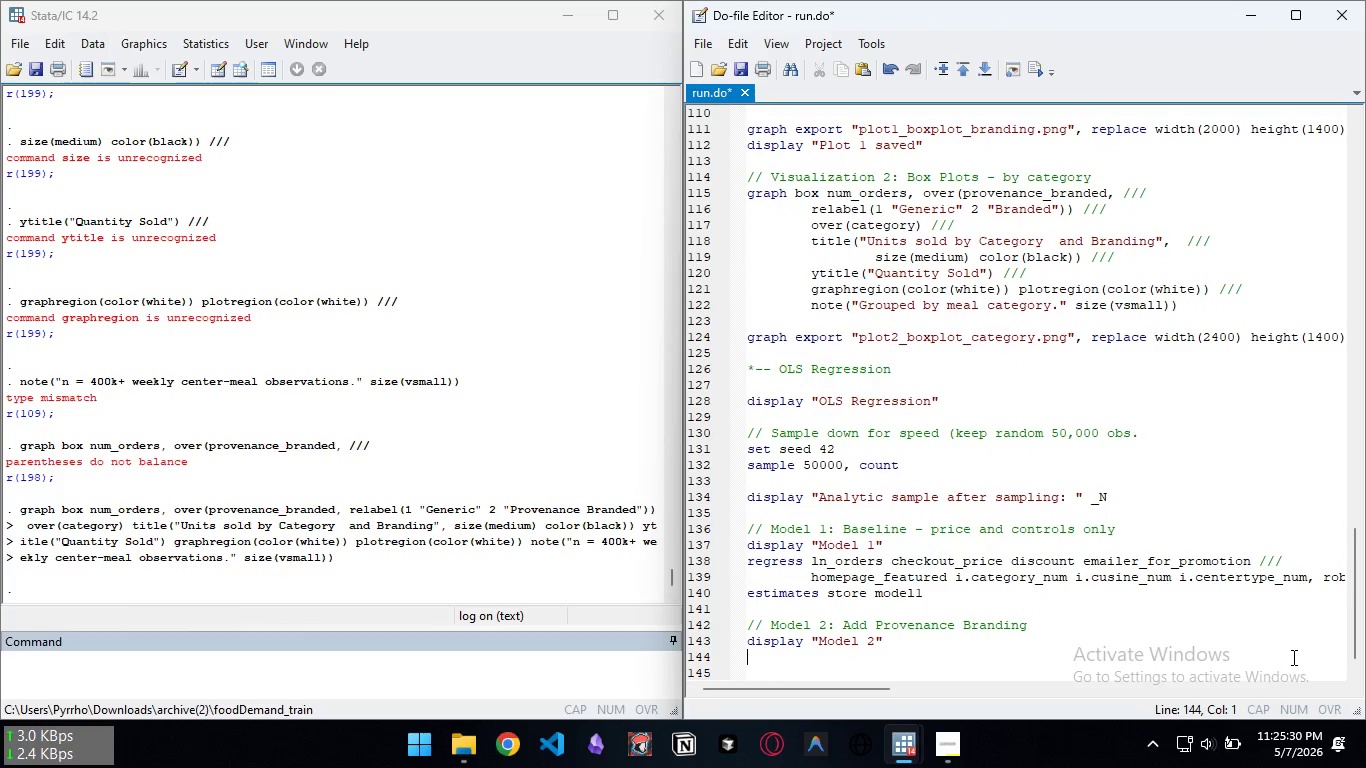 
key(Enter)
 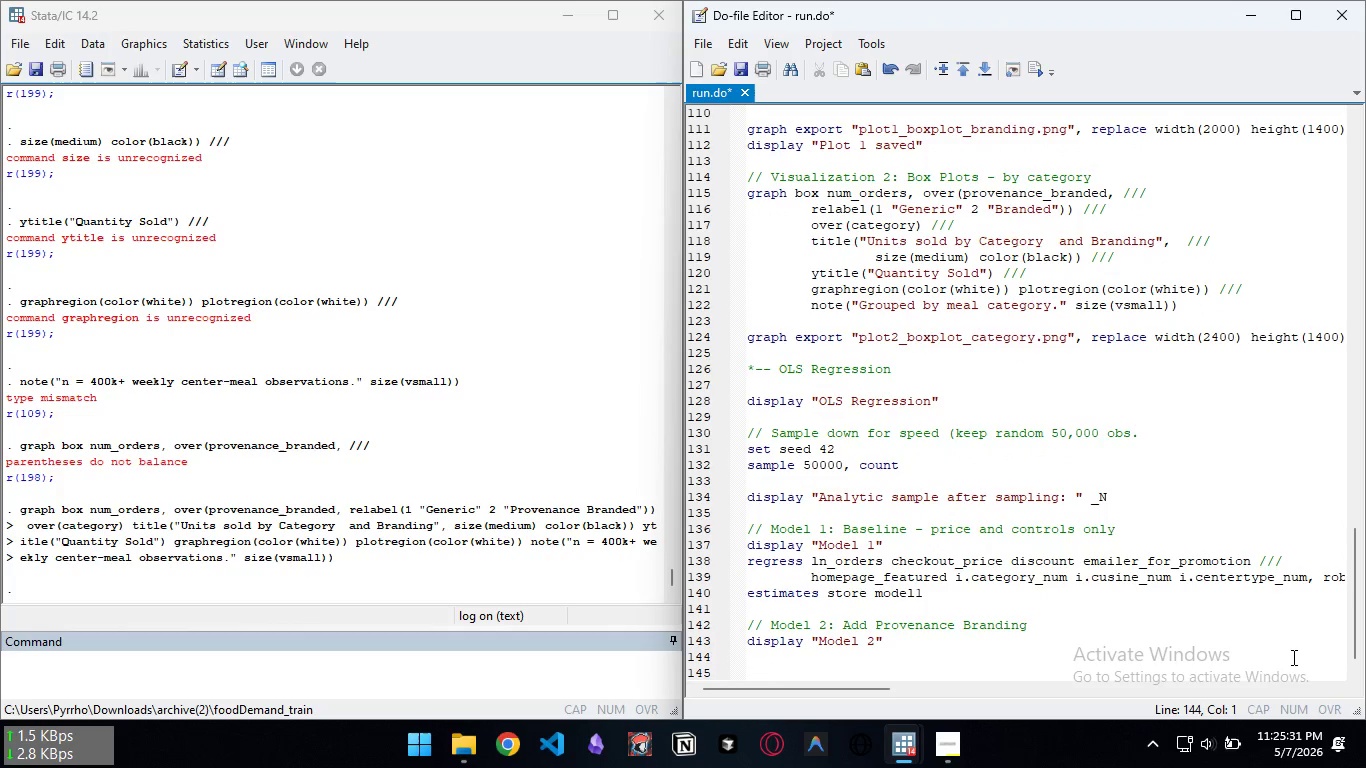 
type(regress ln_r)
key(Backspace)
type(orders provenance )
key(Backspace)
type(_branding)
 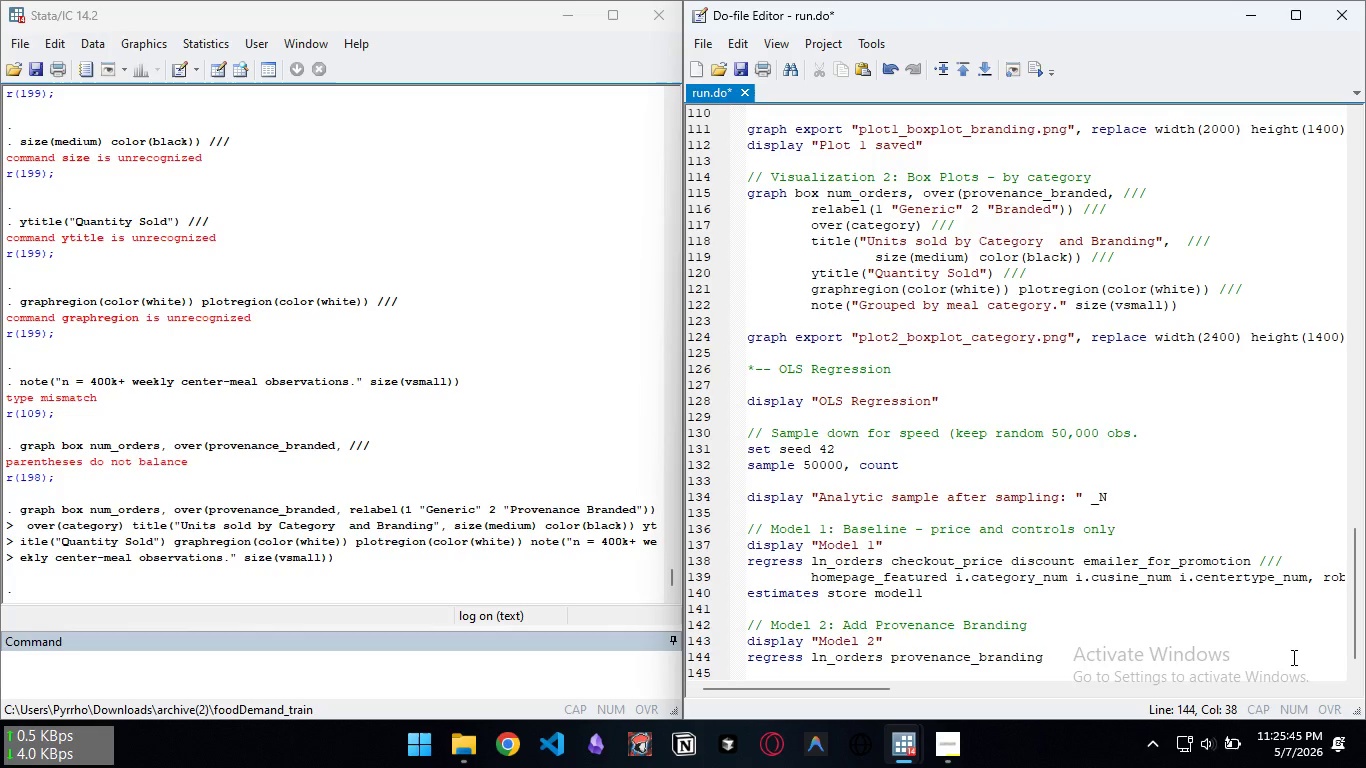 
key(Control+ControlLeft)
 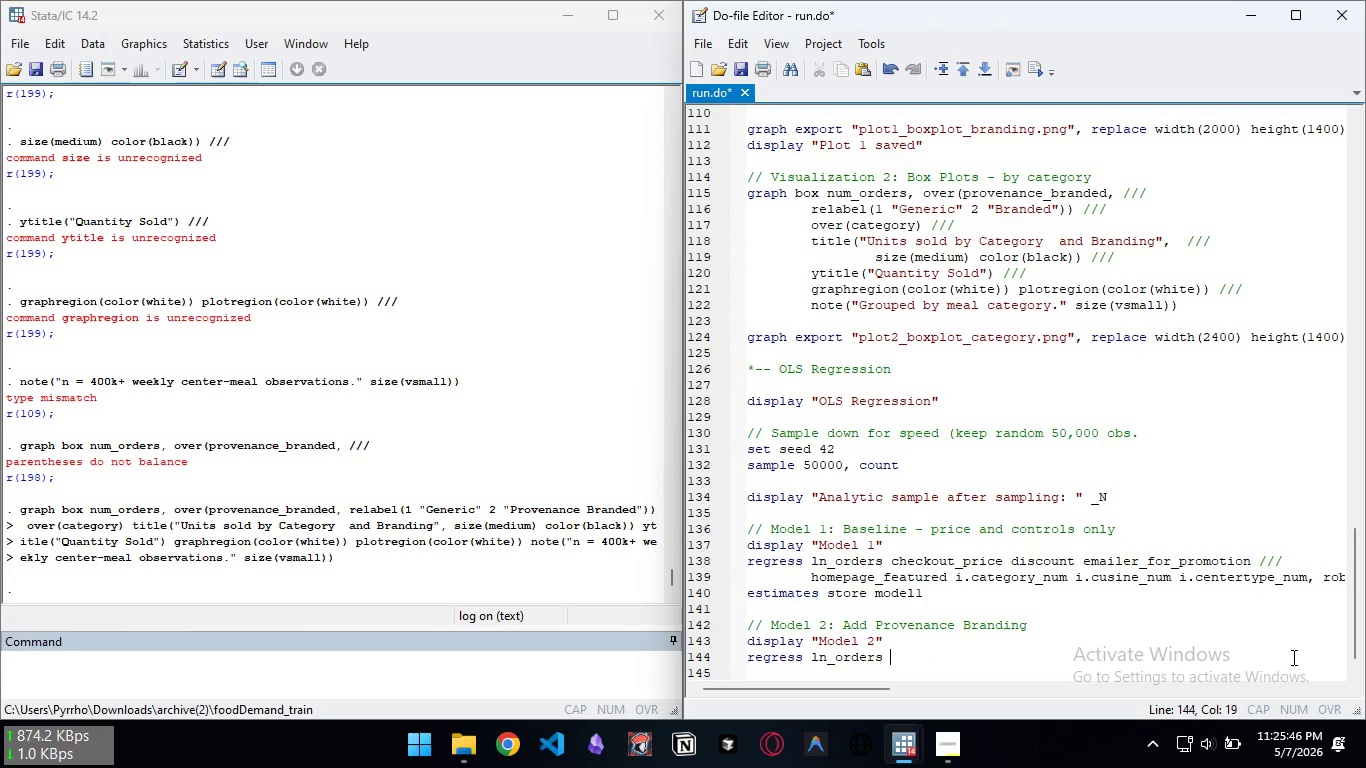 
key(Control+Backspace)
 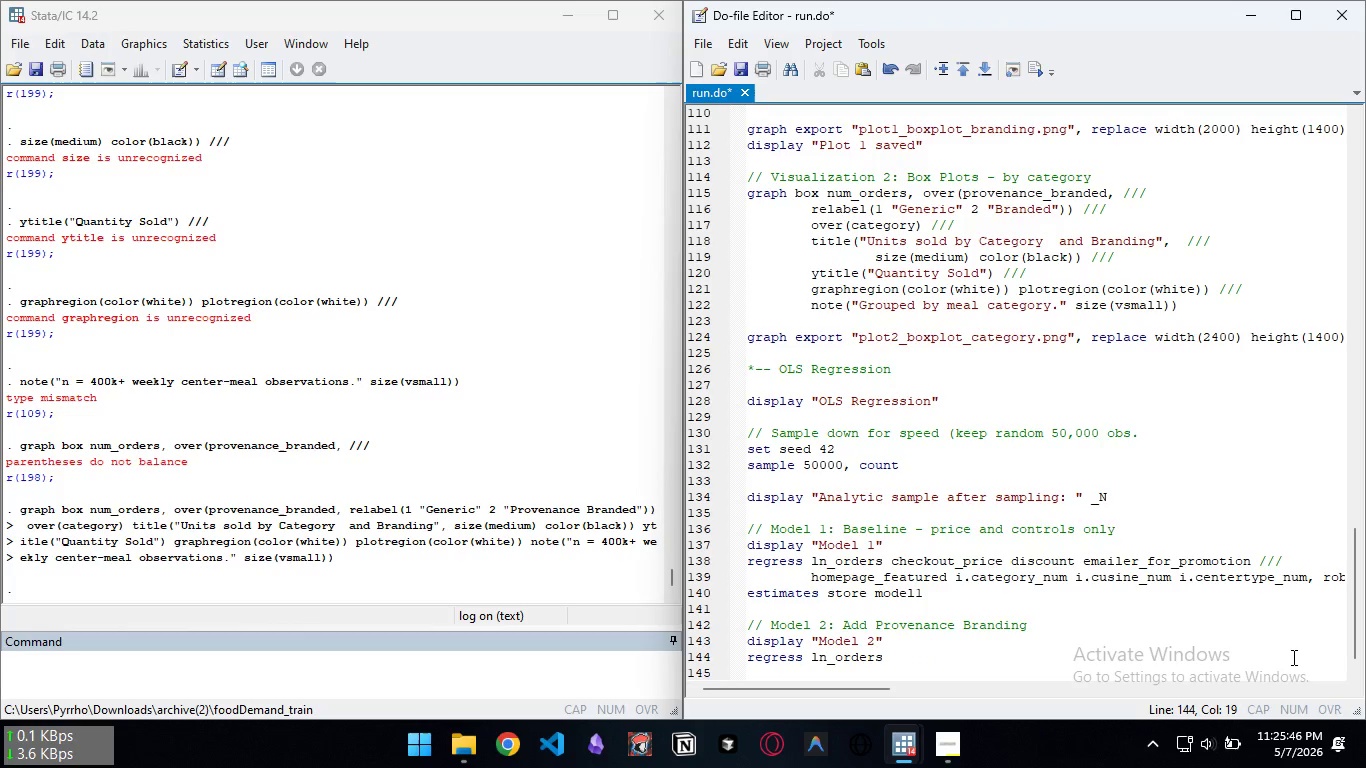 
key(Control+Z)
 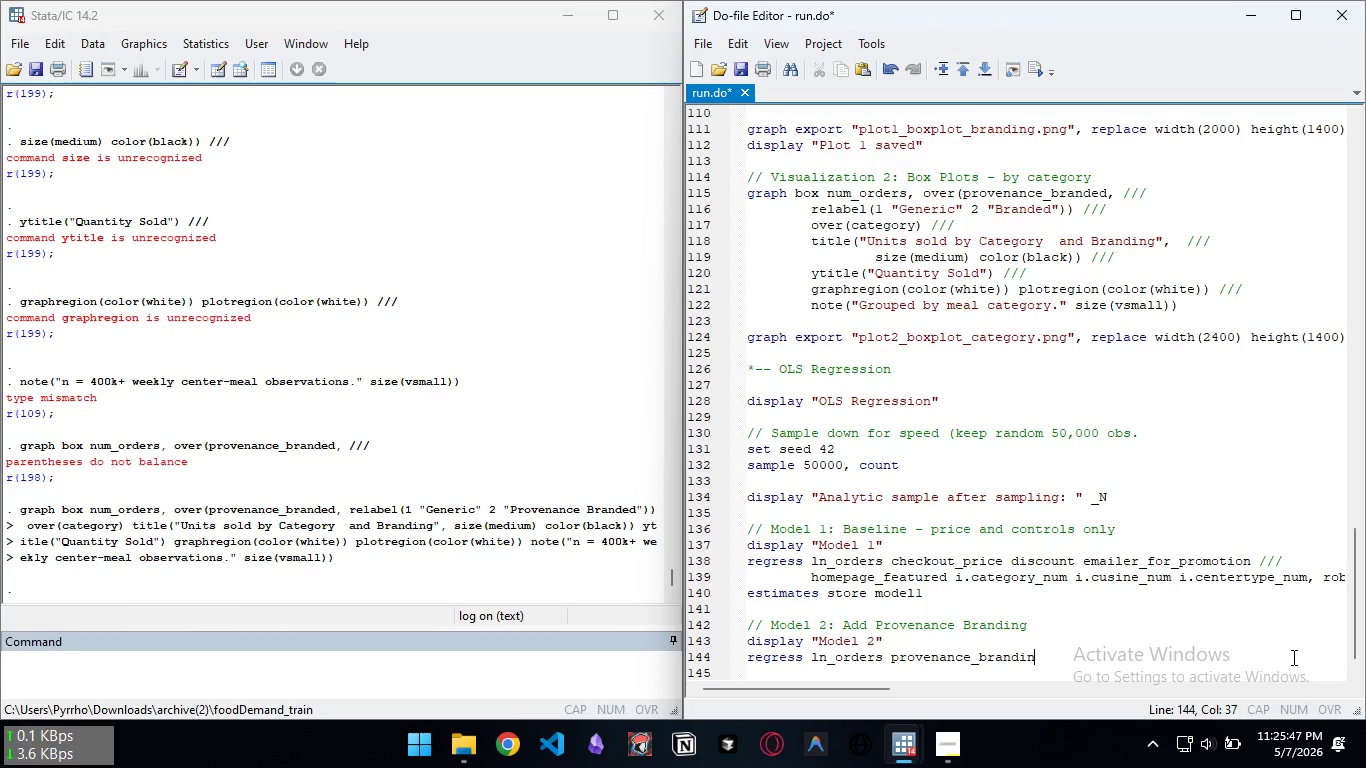 
key(Backspace)
key(Backspace)
key(Backspace)
type(ed checkot)
key(Backspace)
type(ut_price price)x)
key(Backspace)
key(Backspace)
type(_x_brand ///)
 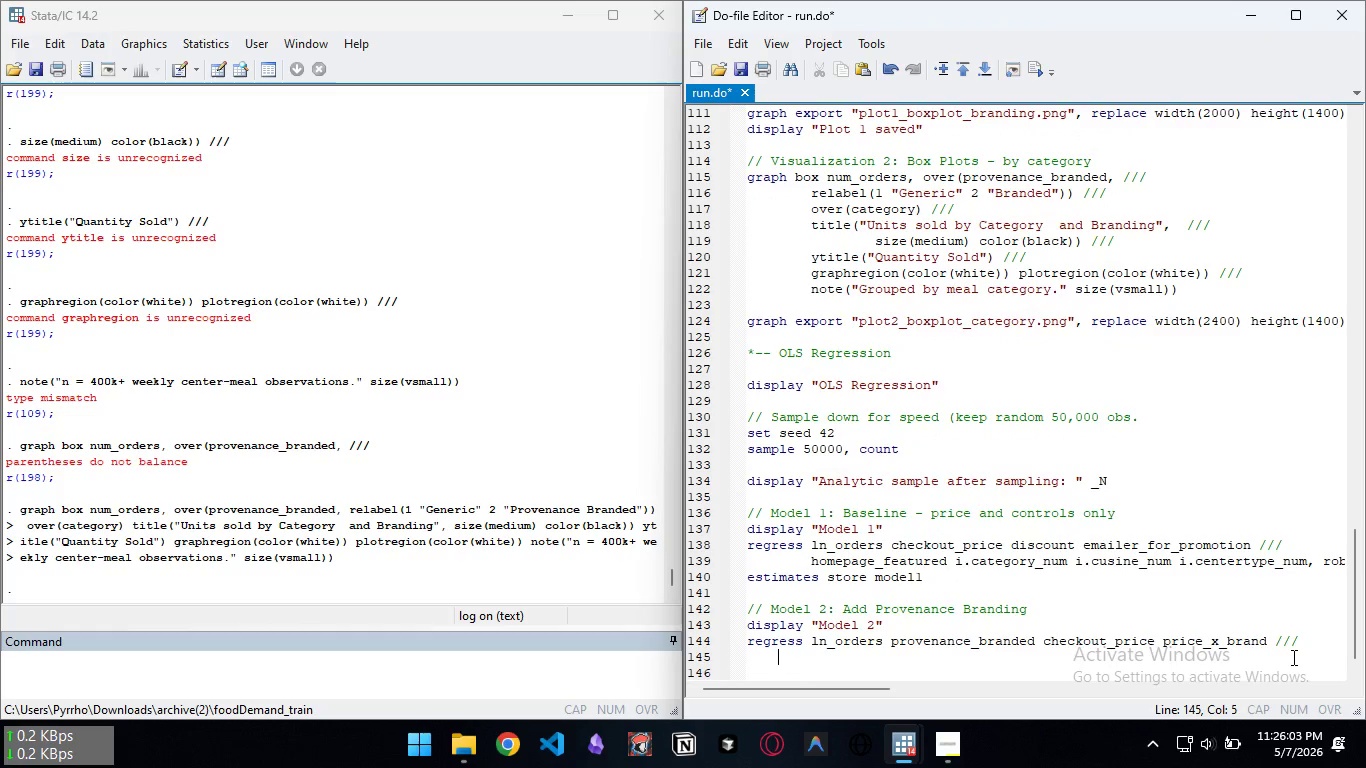 
 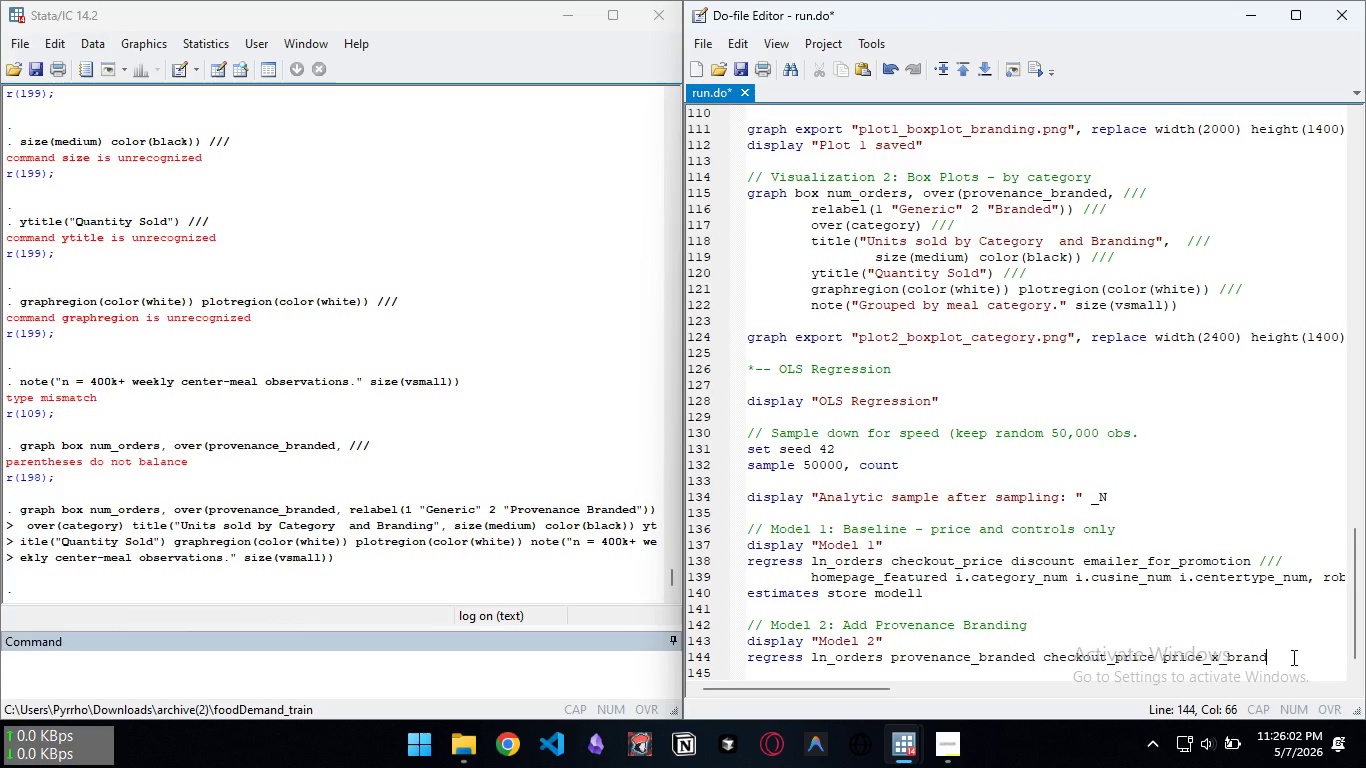 
key(Enter)
 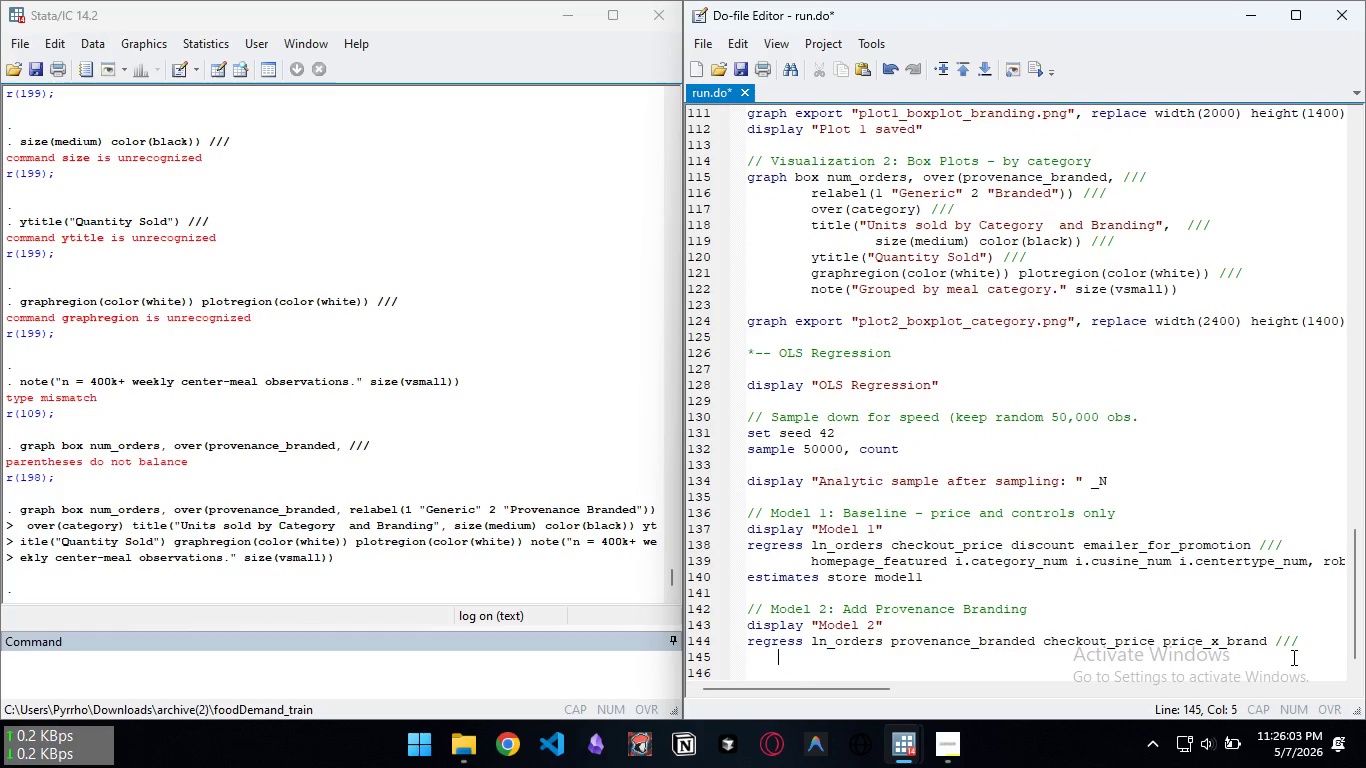 
key(Tab)
 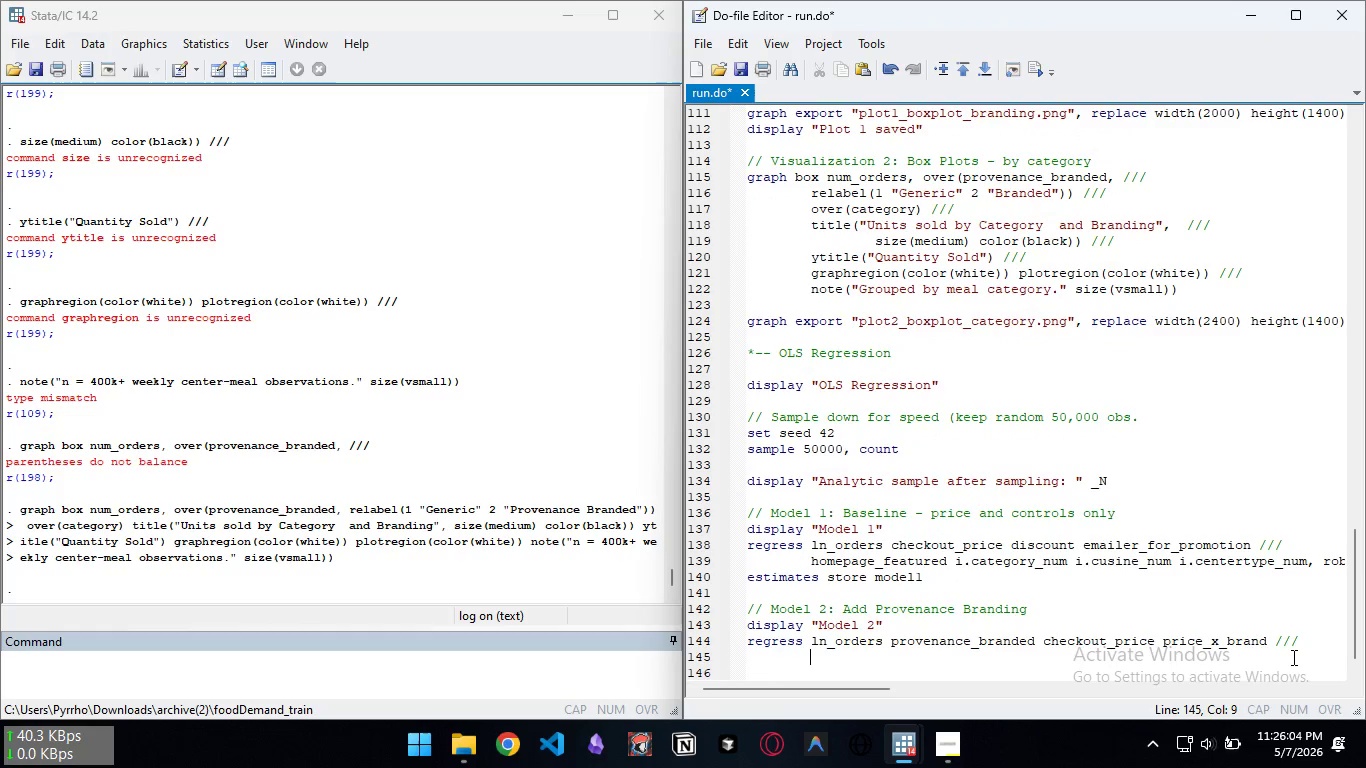 
key(Tab)
 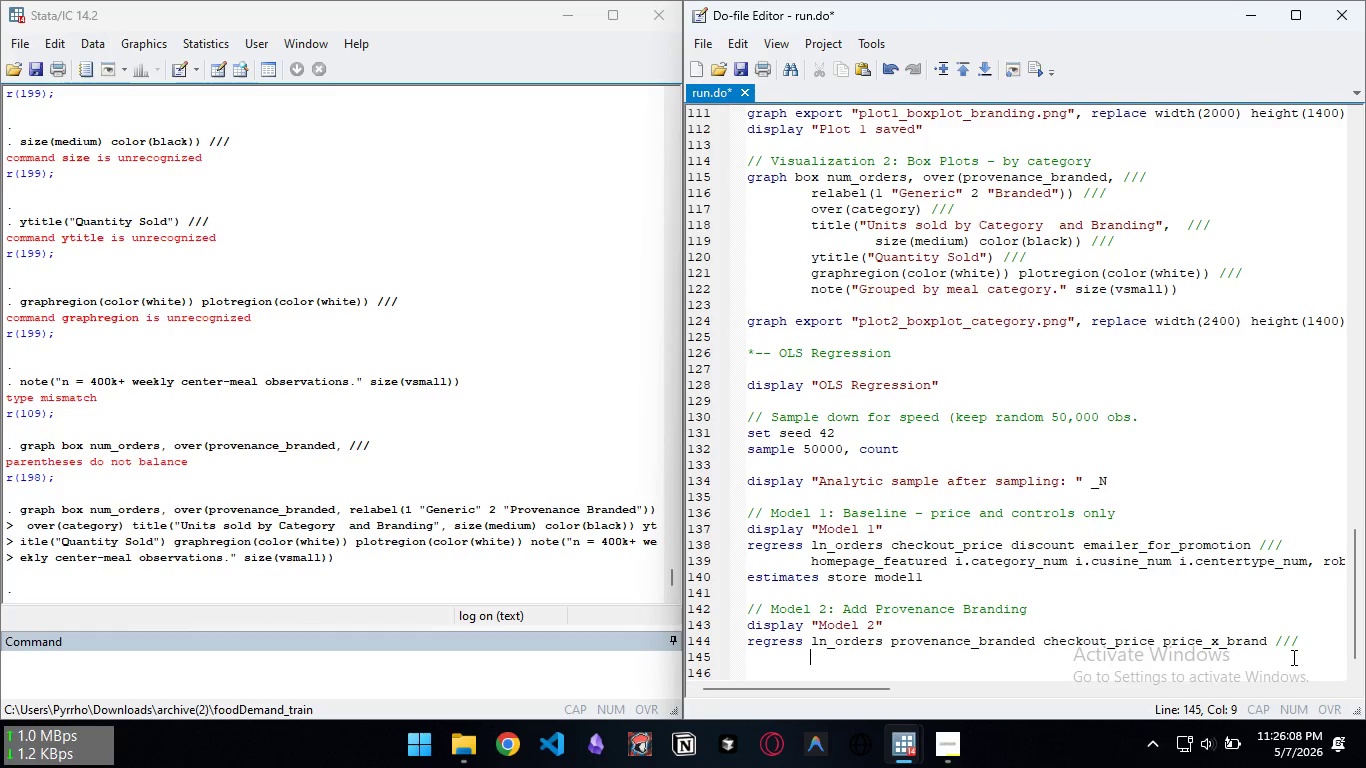 
wait(5.64)
 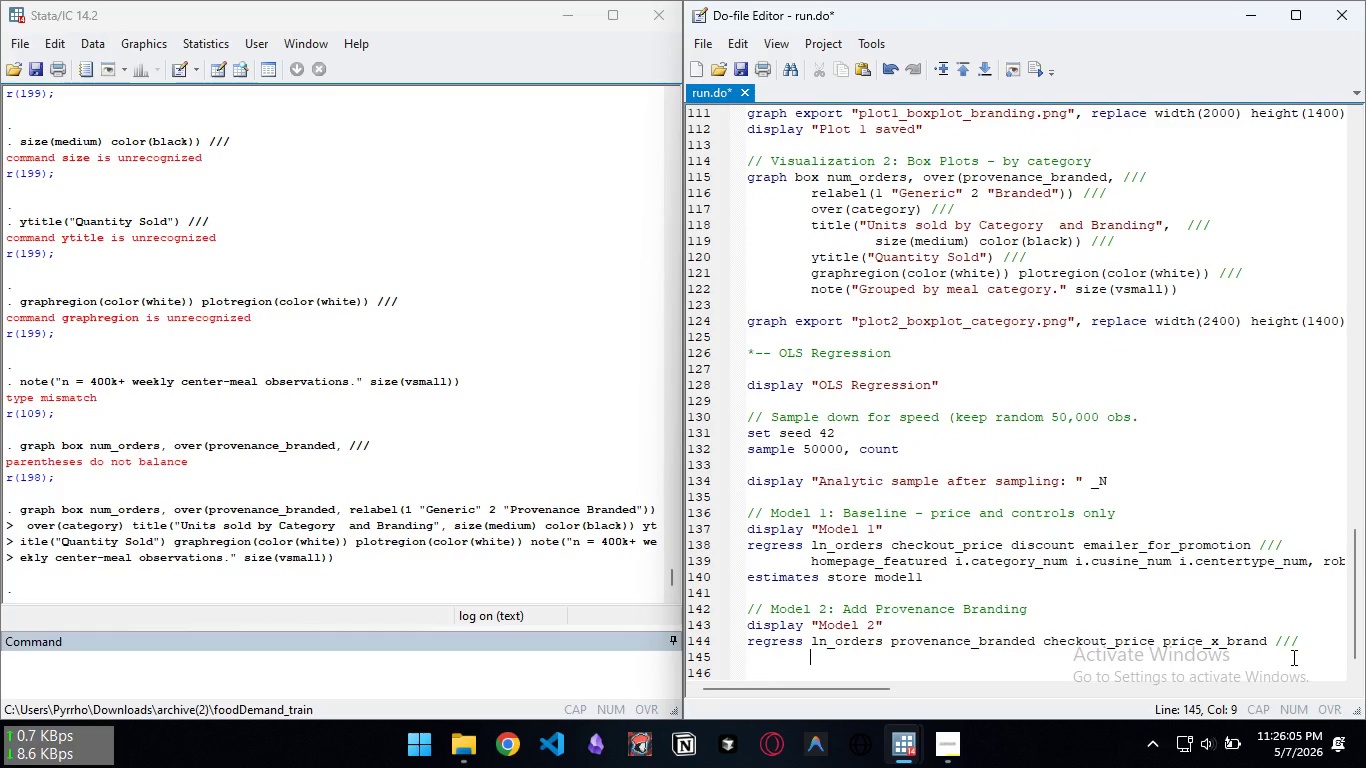 
type(diso)
key(Backspace)
type(count emailer_fpr)
key(Backspace)
key(Backspace)
type(or_promotion homepage_d)
key(Backspace)
type(featured i.category_nim )
key(Backspace)
key(Backspace)
key(Backspace)
type(um ///)
 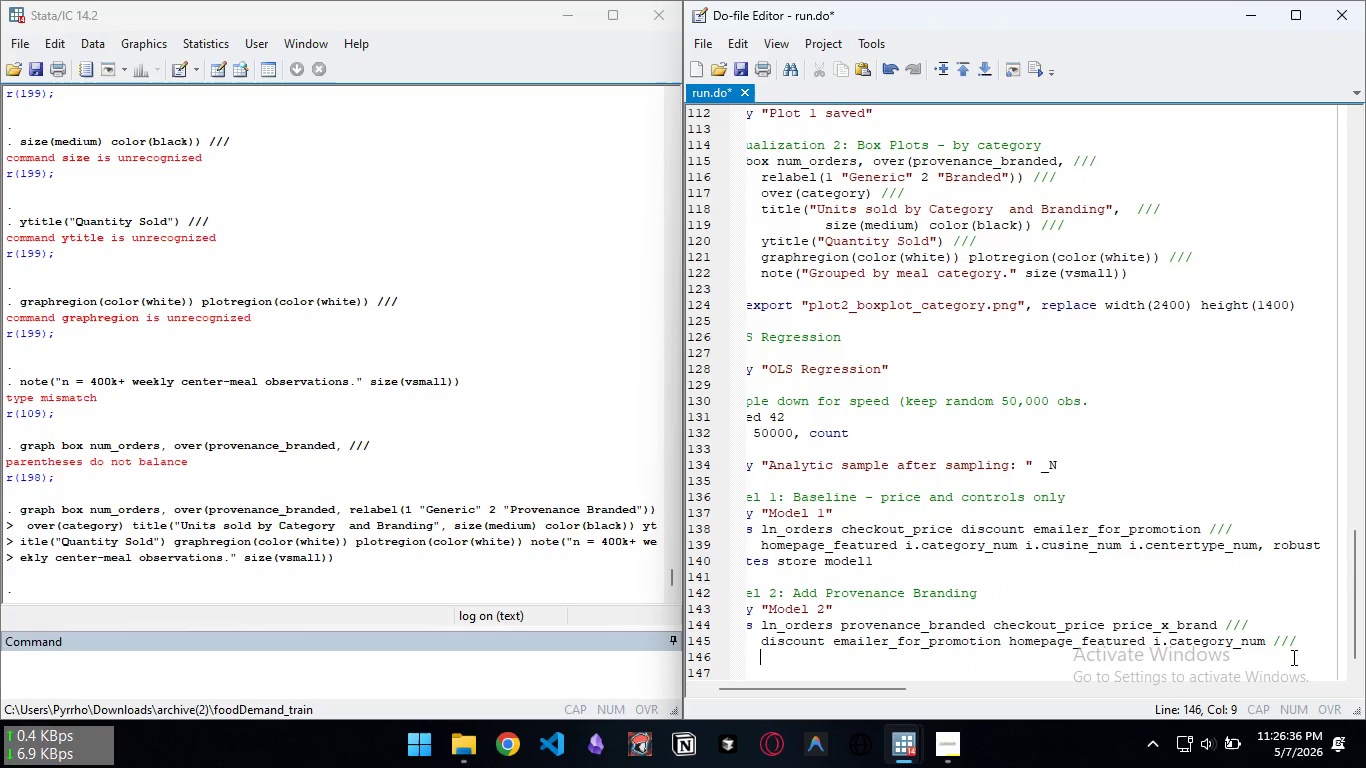 
key(Enter)
 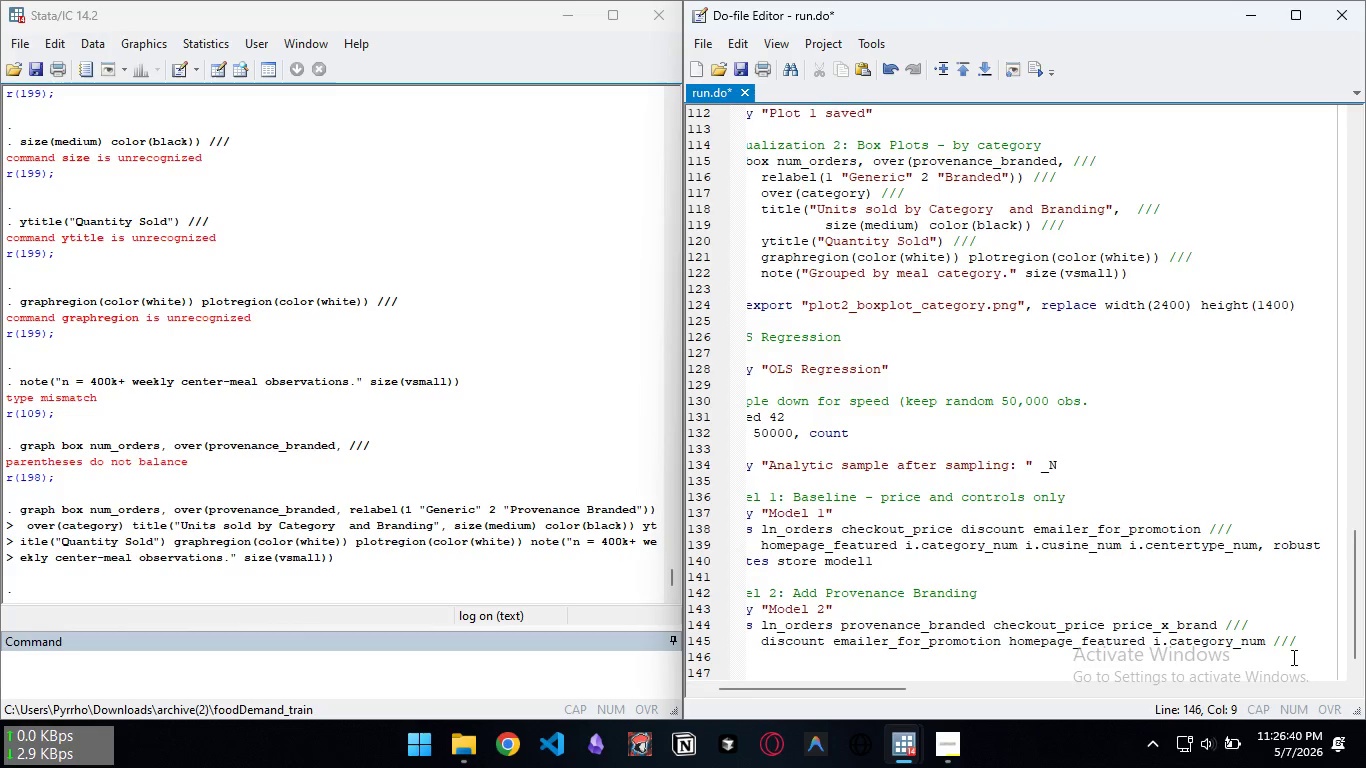 
wait(5.77)
 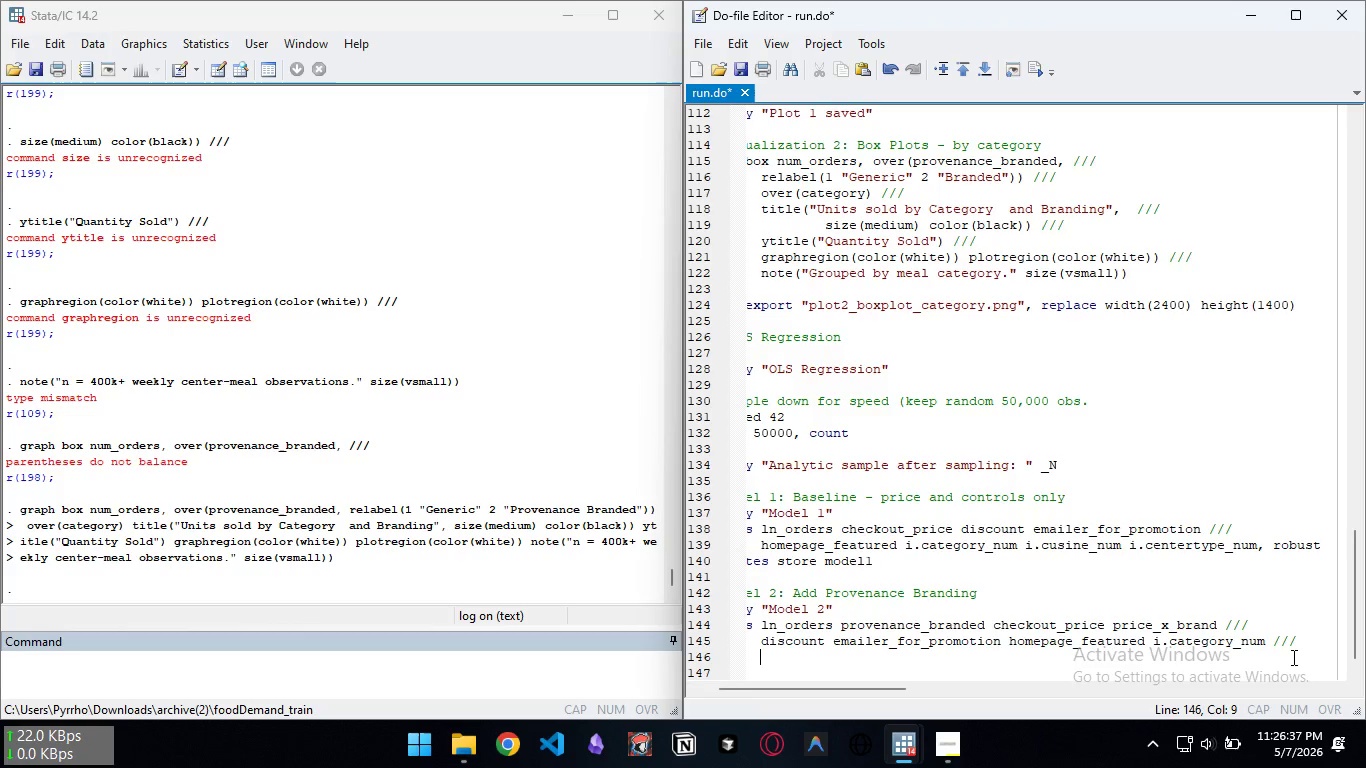 
type(i.cuisine )
key(Backspace)
type())
key(Backspace)
type(_num i. )
 